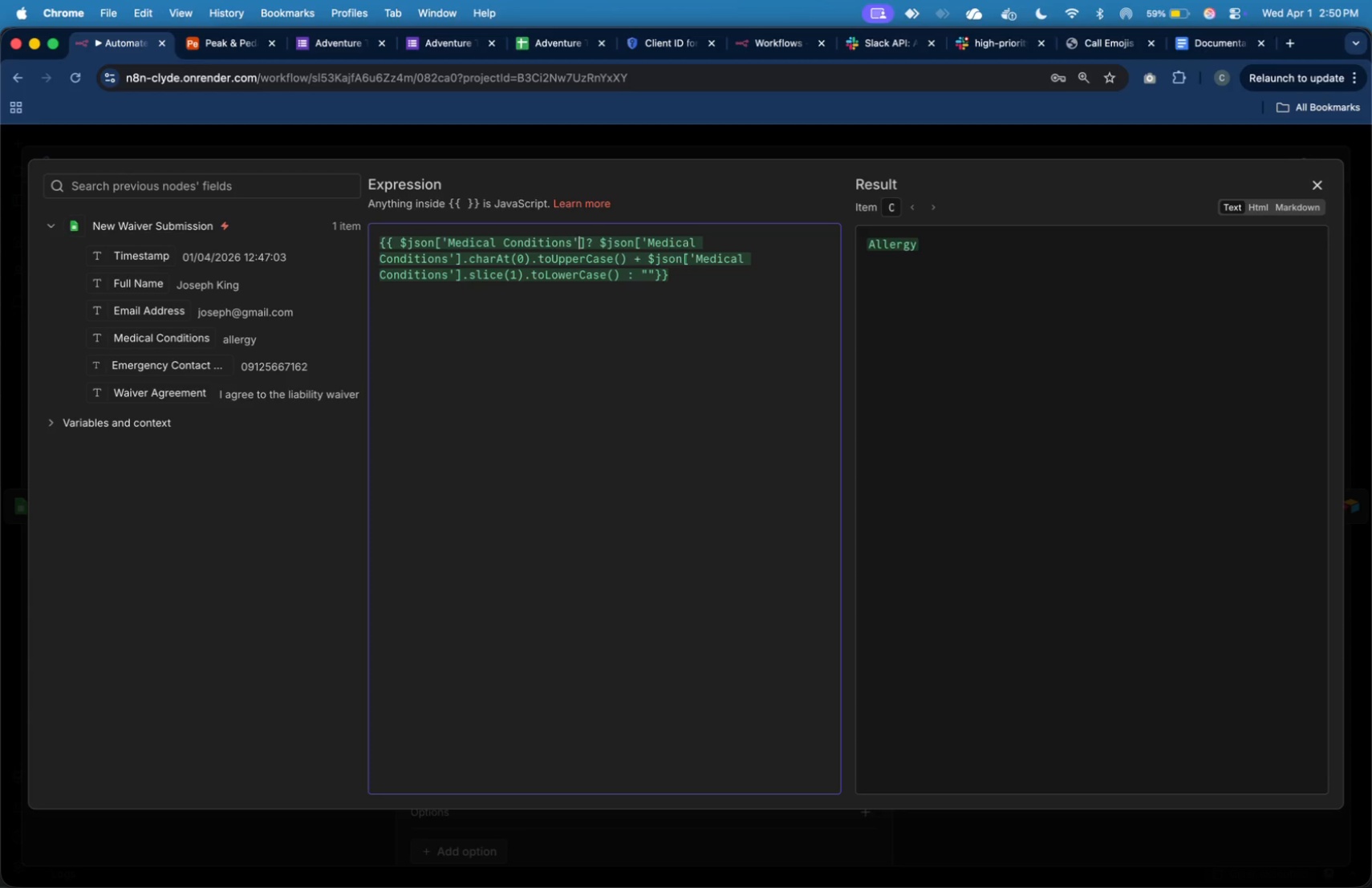 
 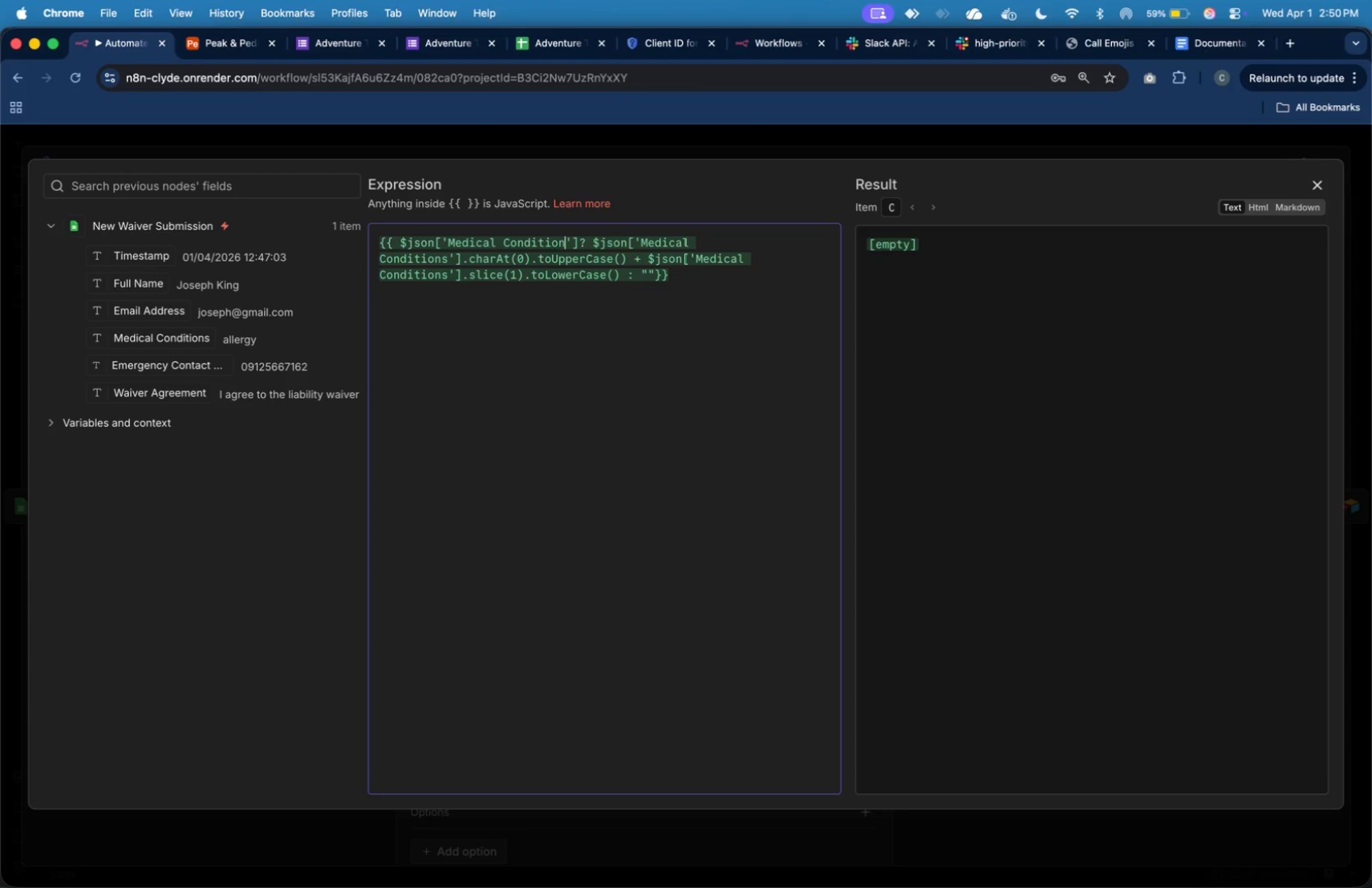 
key(ArrowRight)
 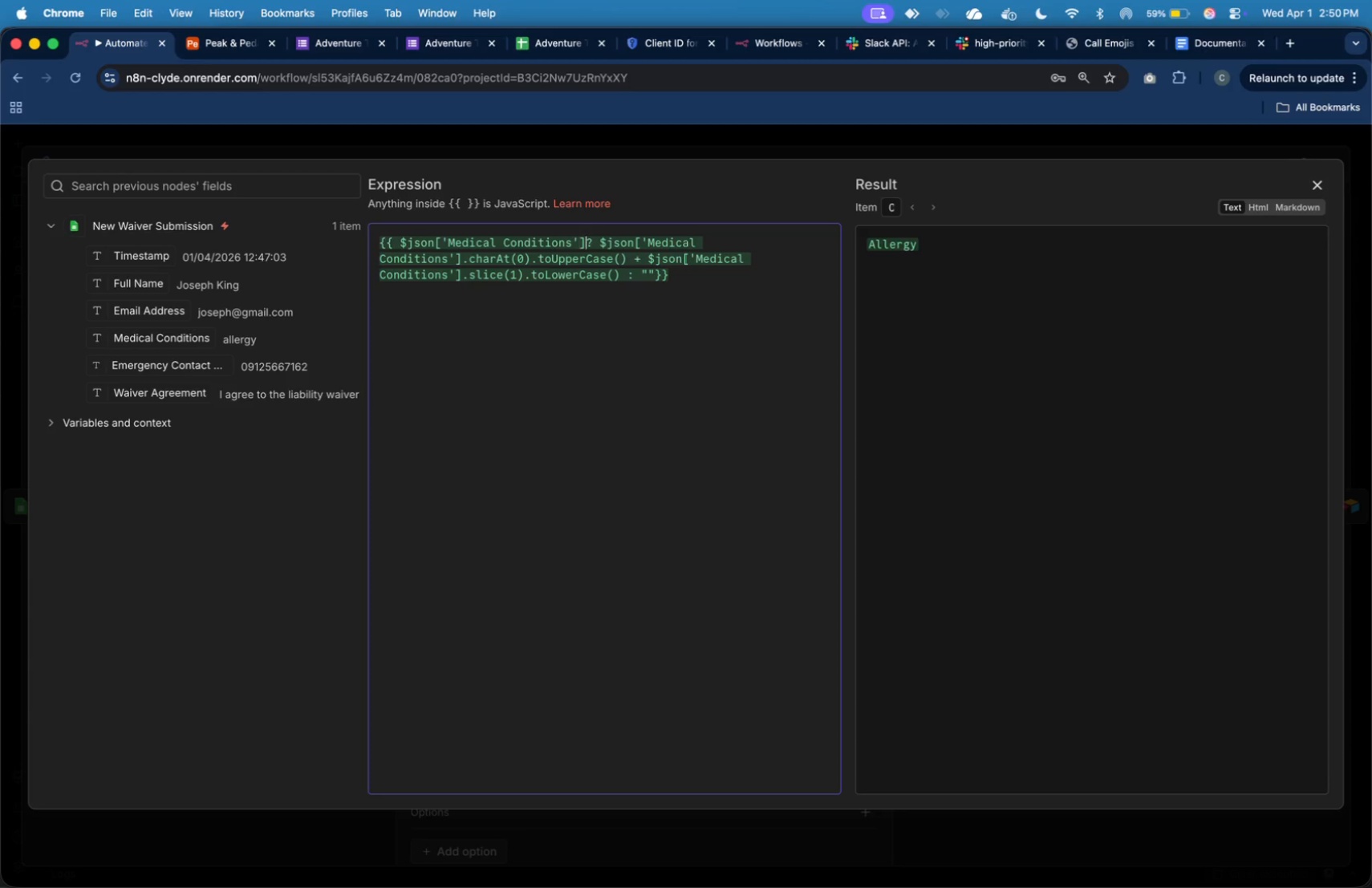 
key(ArrowRight)
 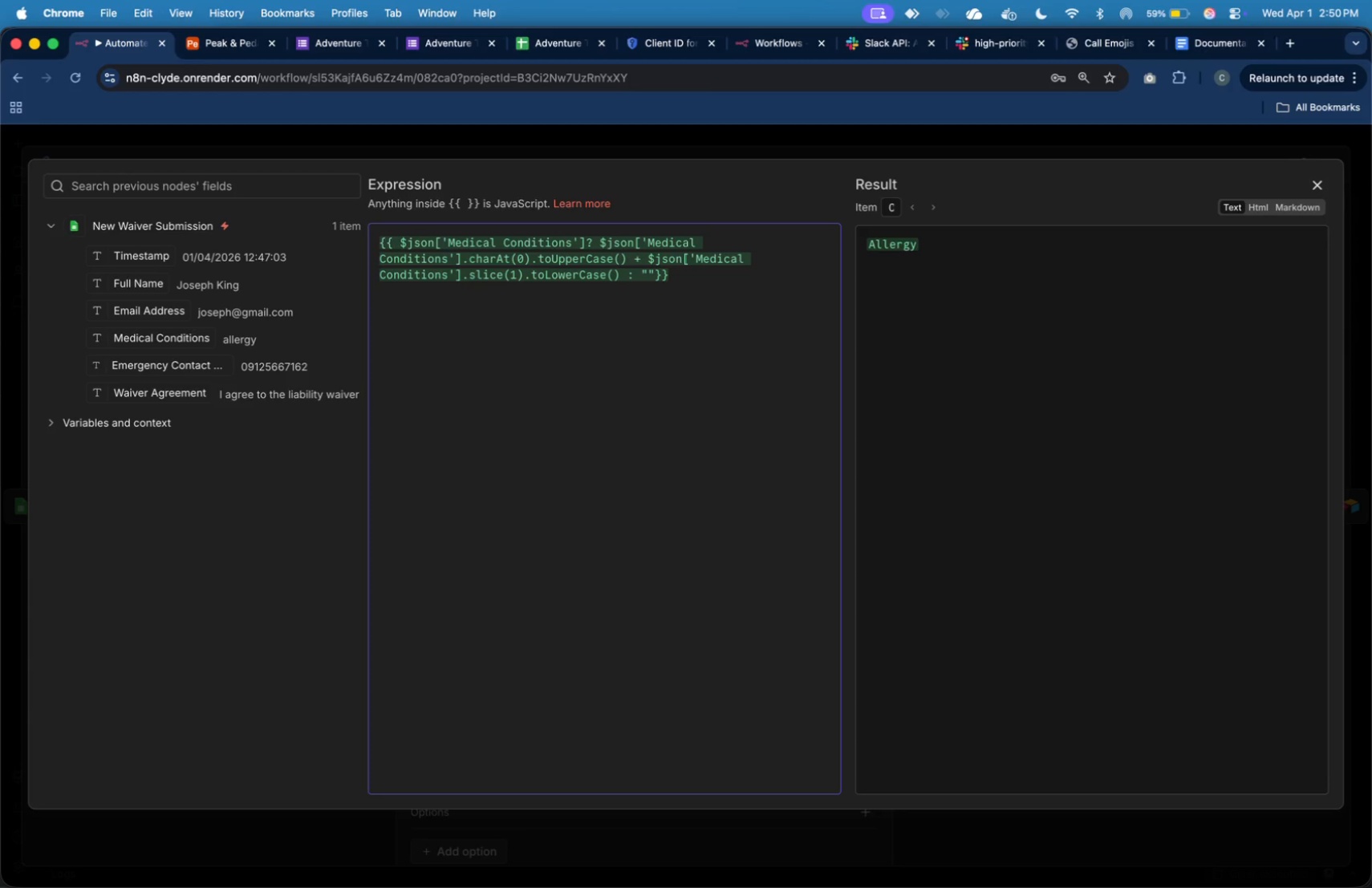 
key(Space)
 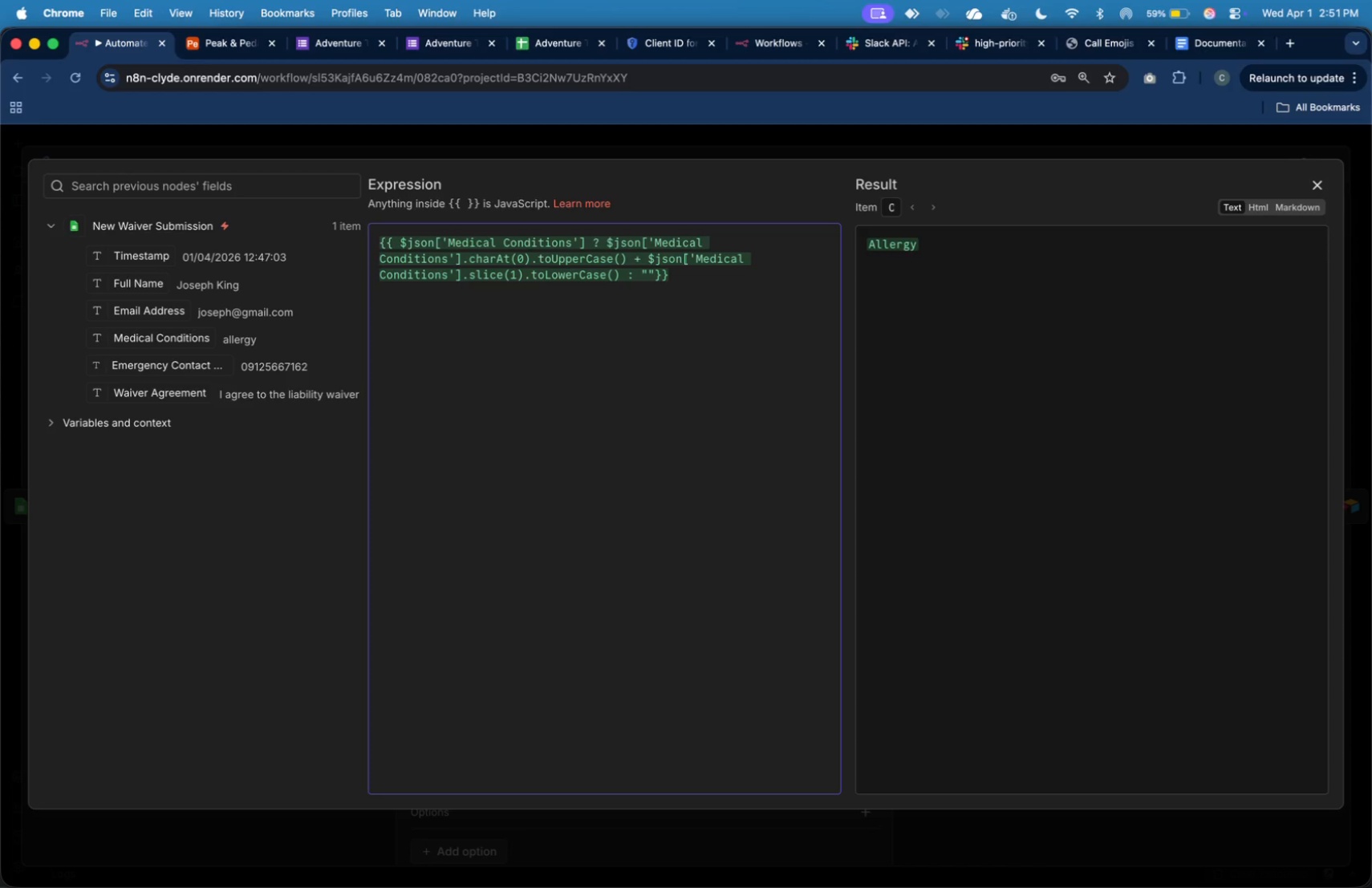 
wait(10.8)
 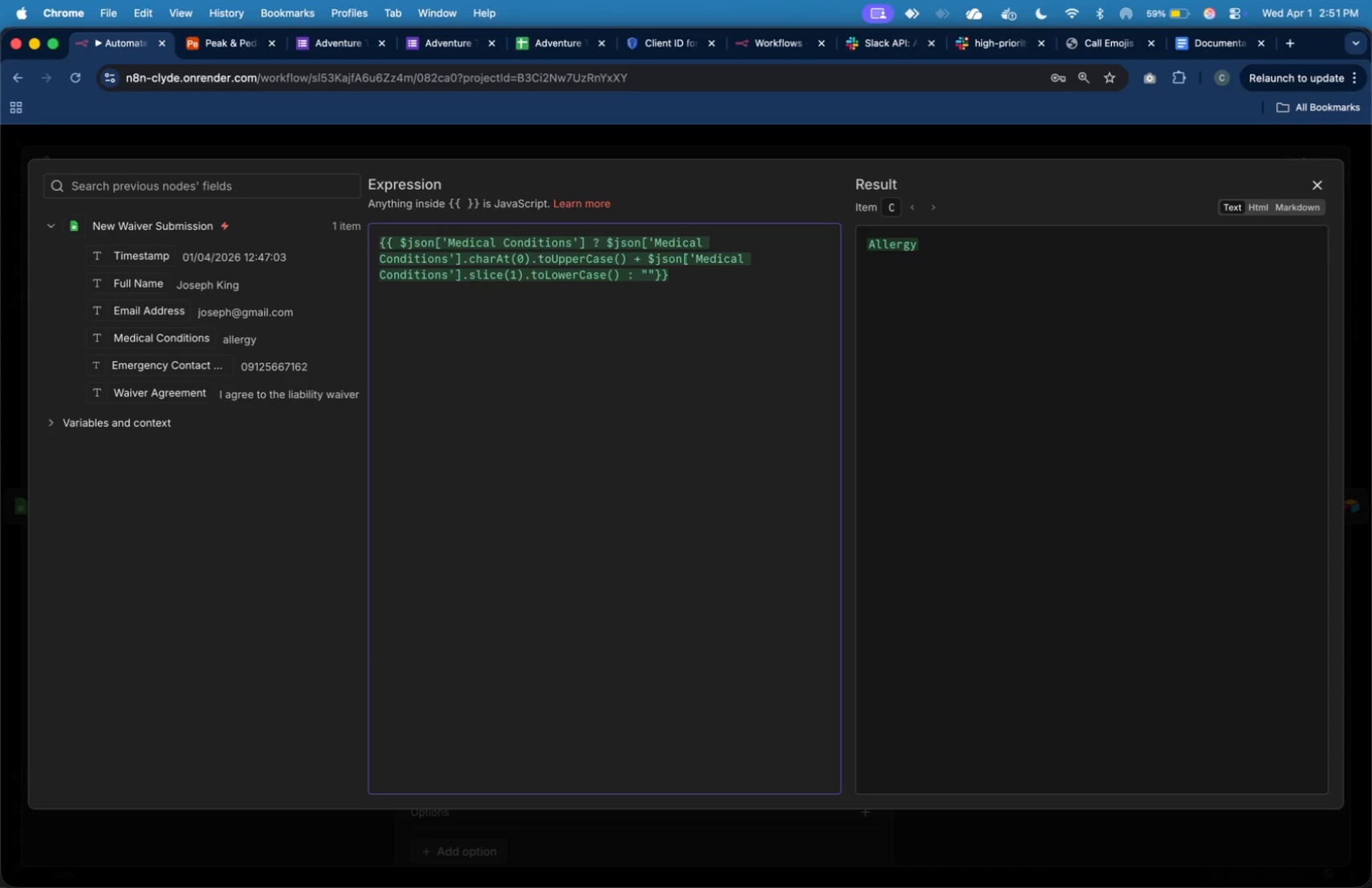 
hold_key(key=ArrowRight, duration=1.47)
 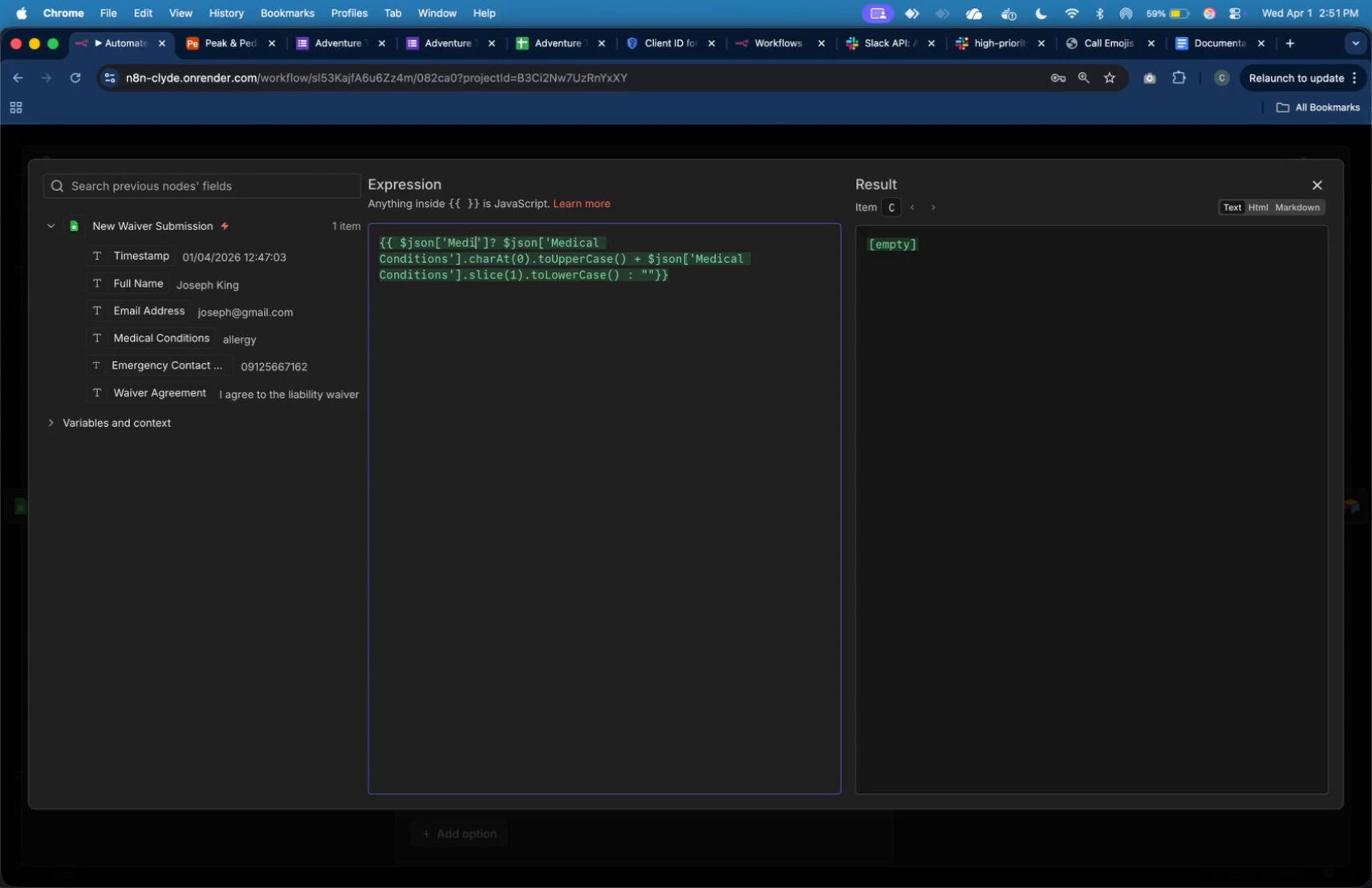 
type(ical Conditions)
 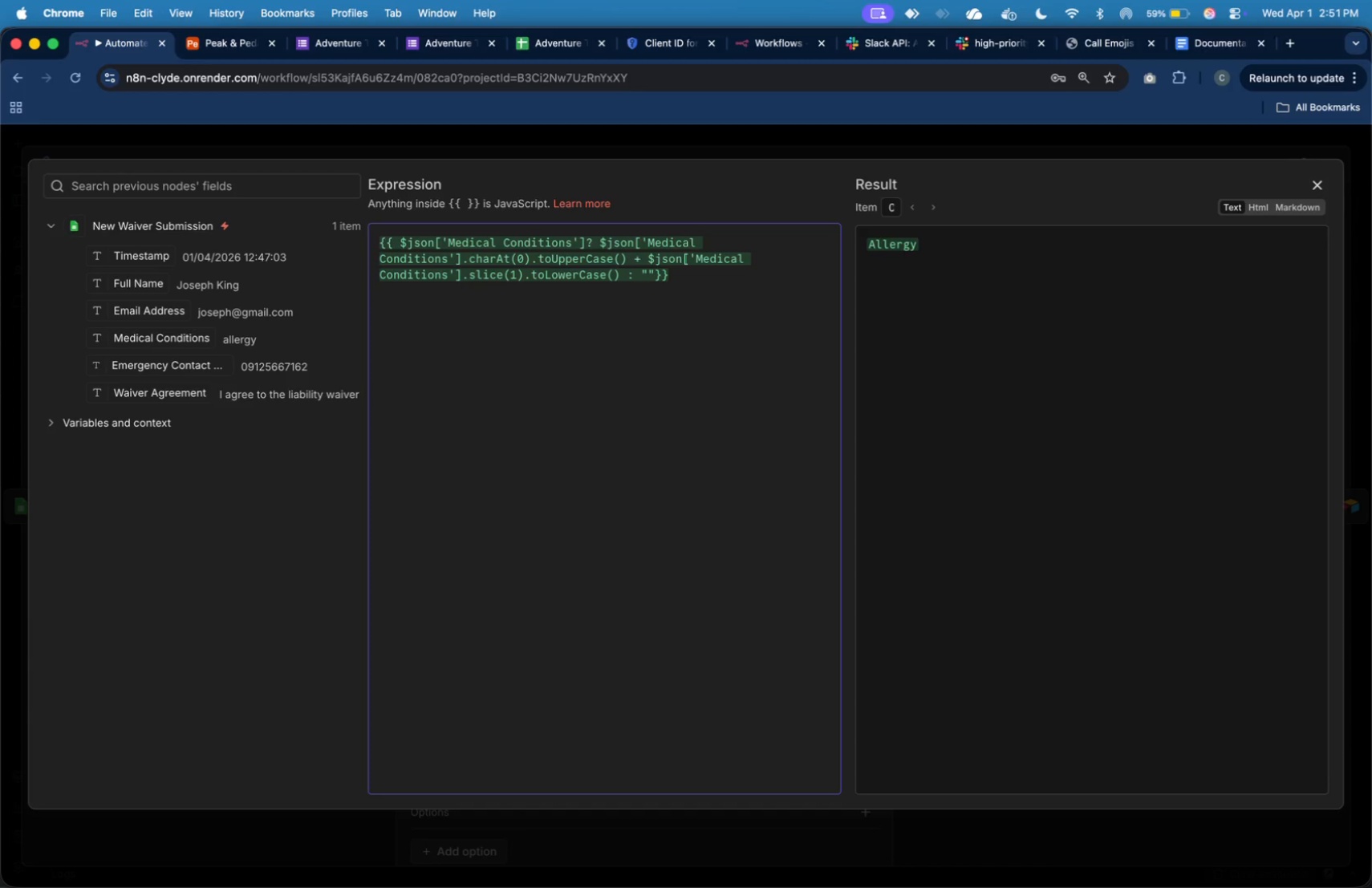 
wait(5.21)
 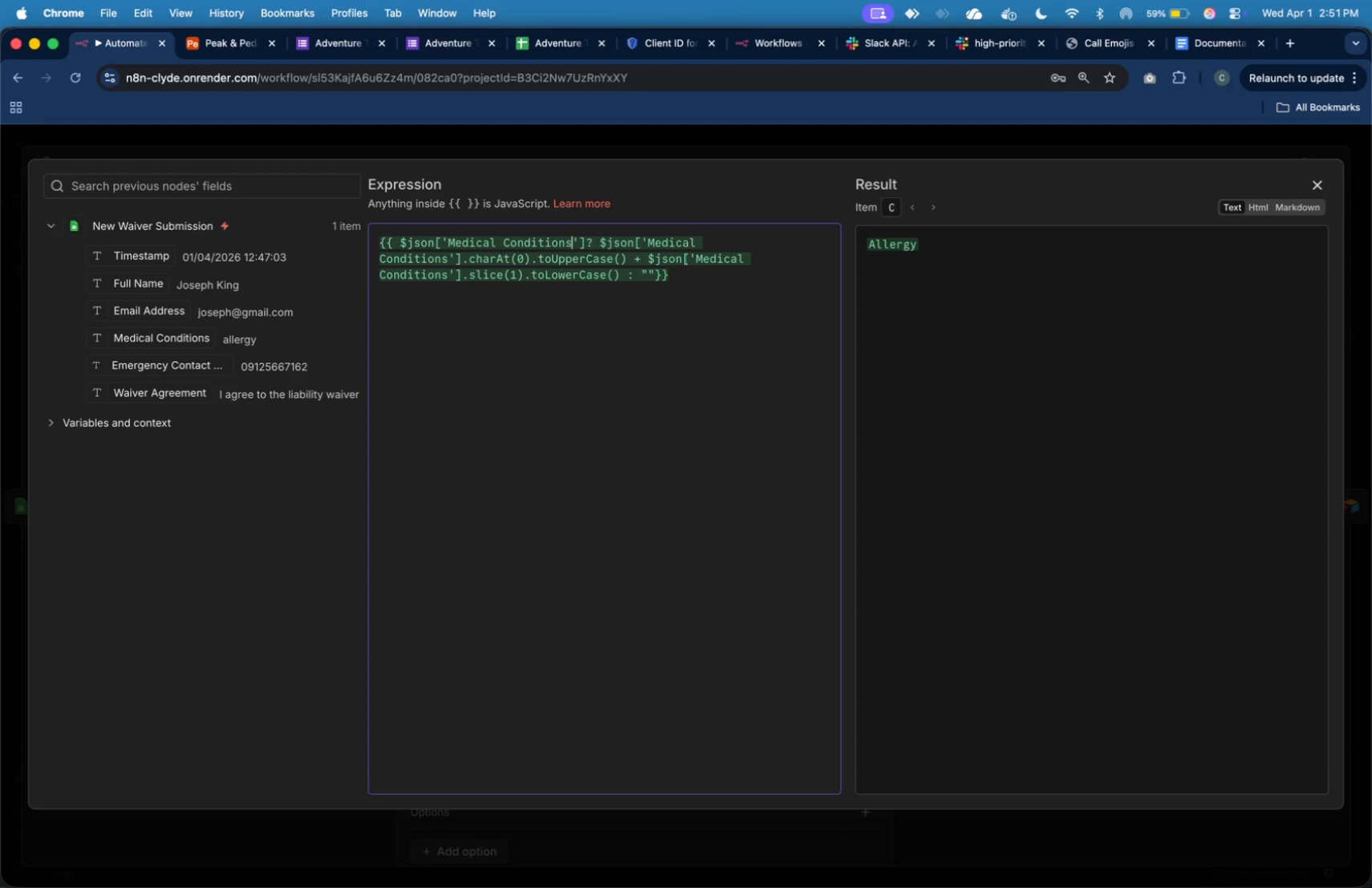 
key(ArrowDown)
 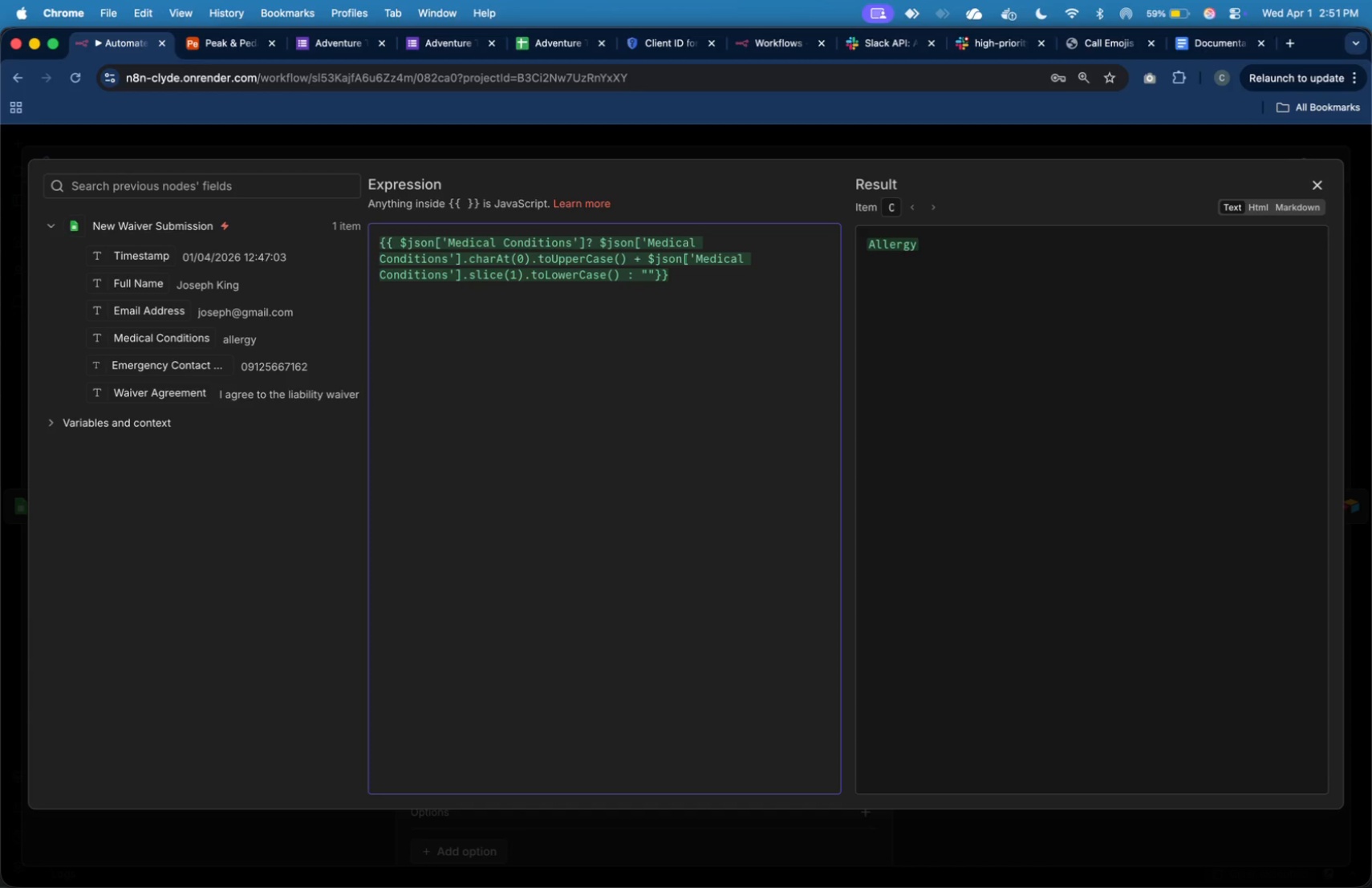 
key(ArrowDown)
 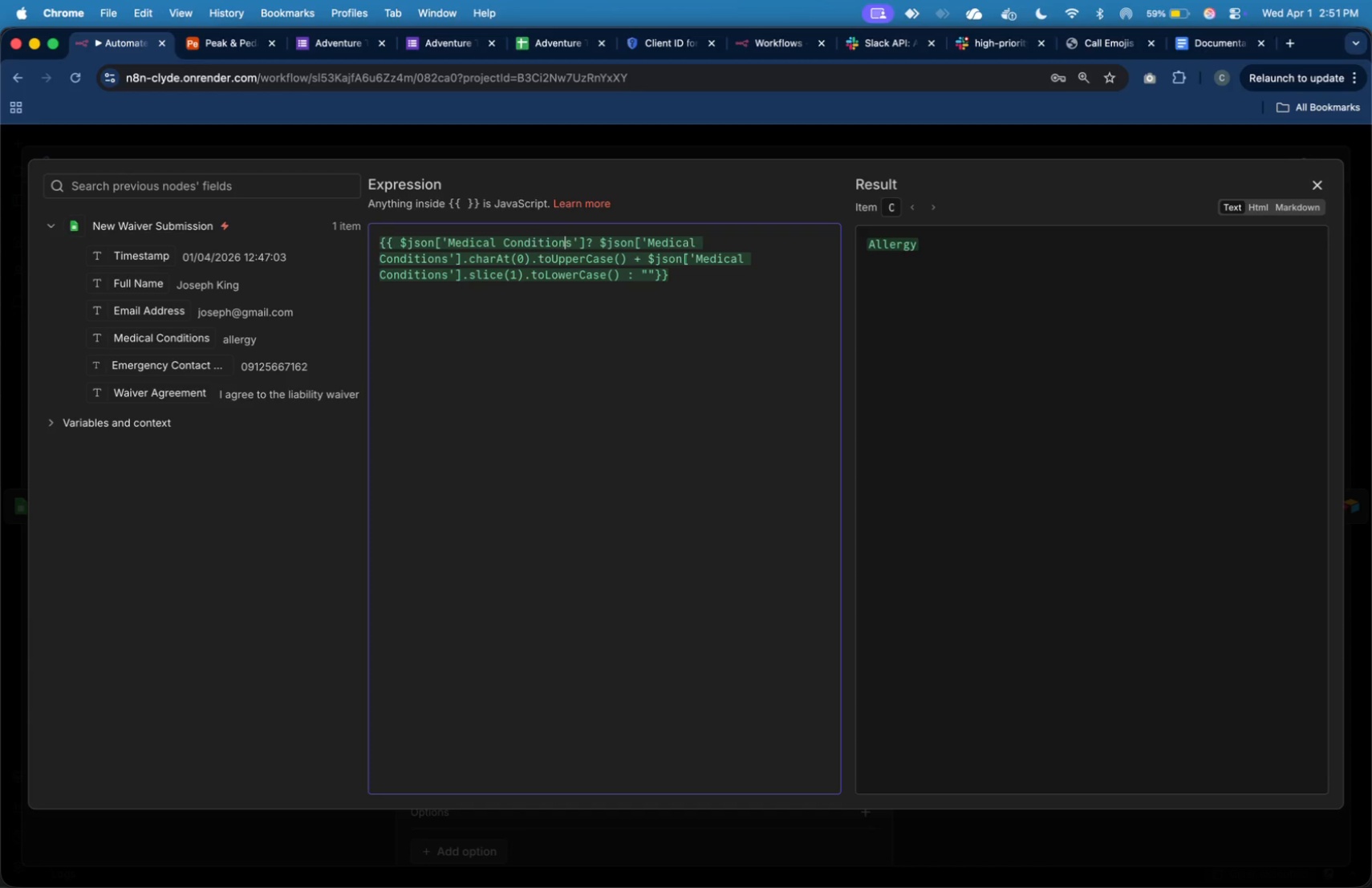 
hold_key(key=ArrowLeft, duration=1.51)
 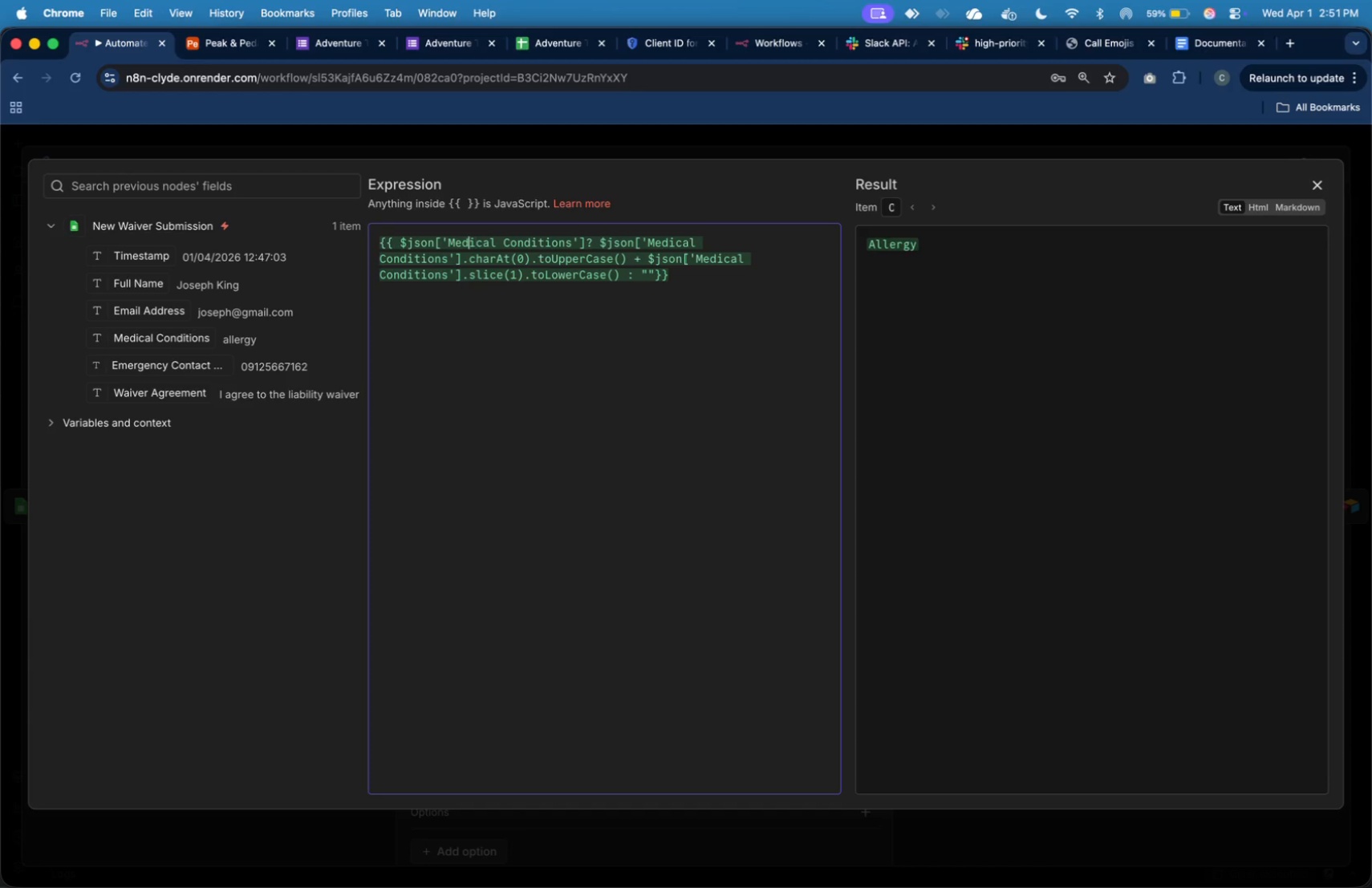 
key(ArrowLeft)
 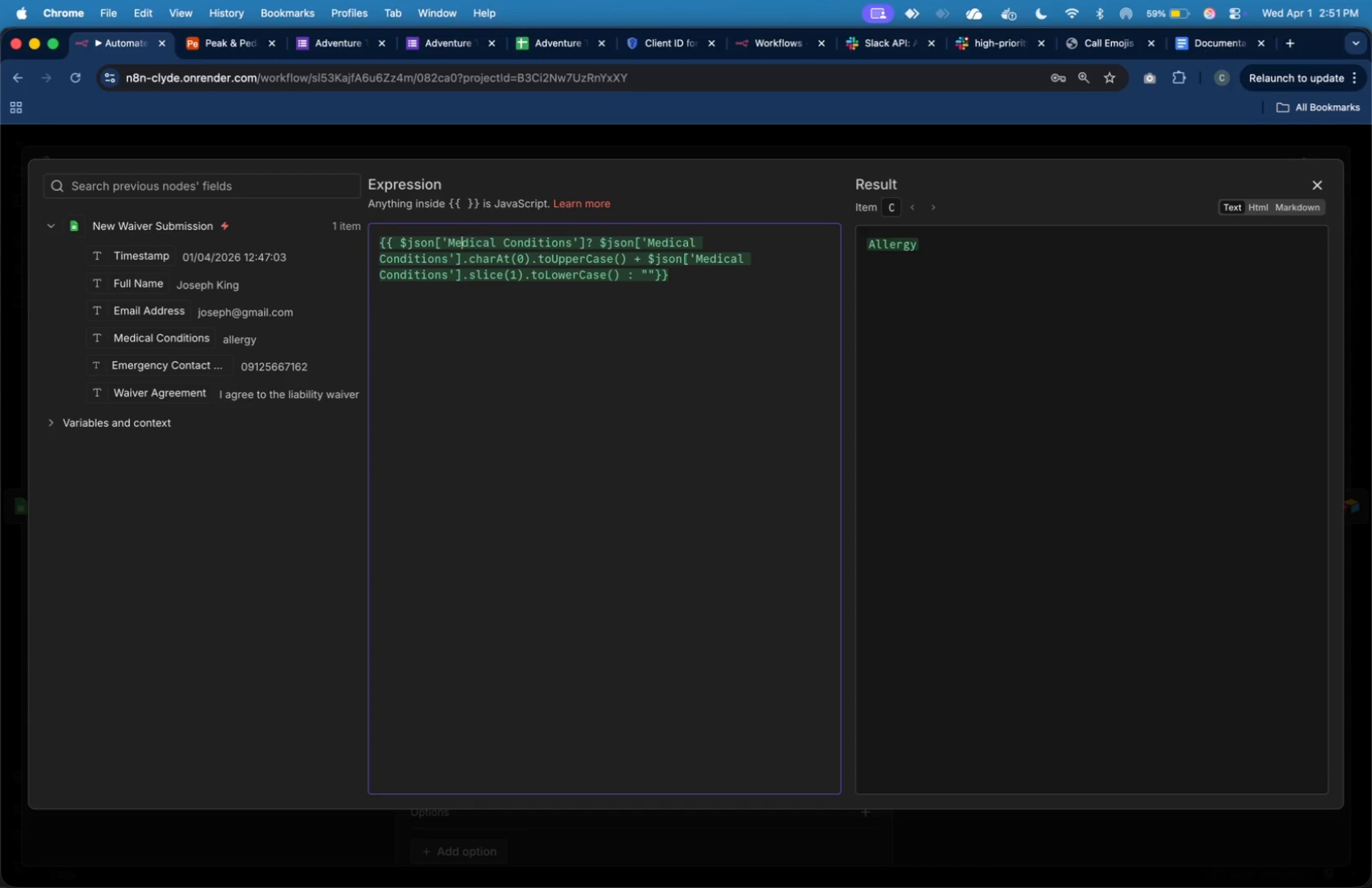 
key(ArrowLeft)
 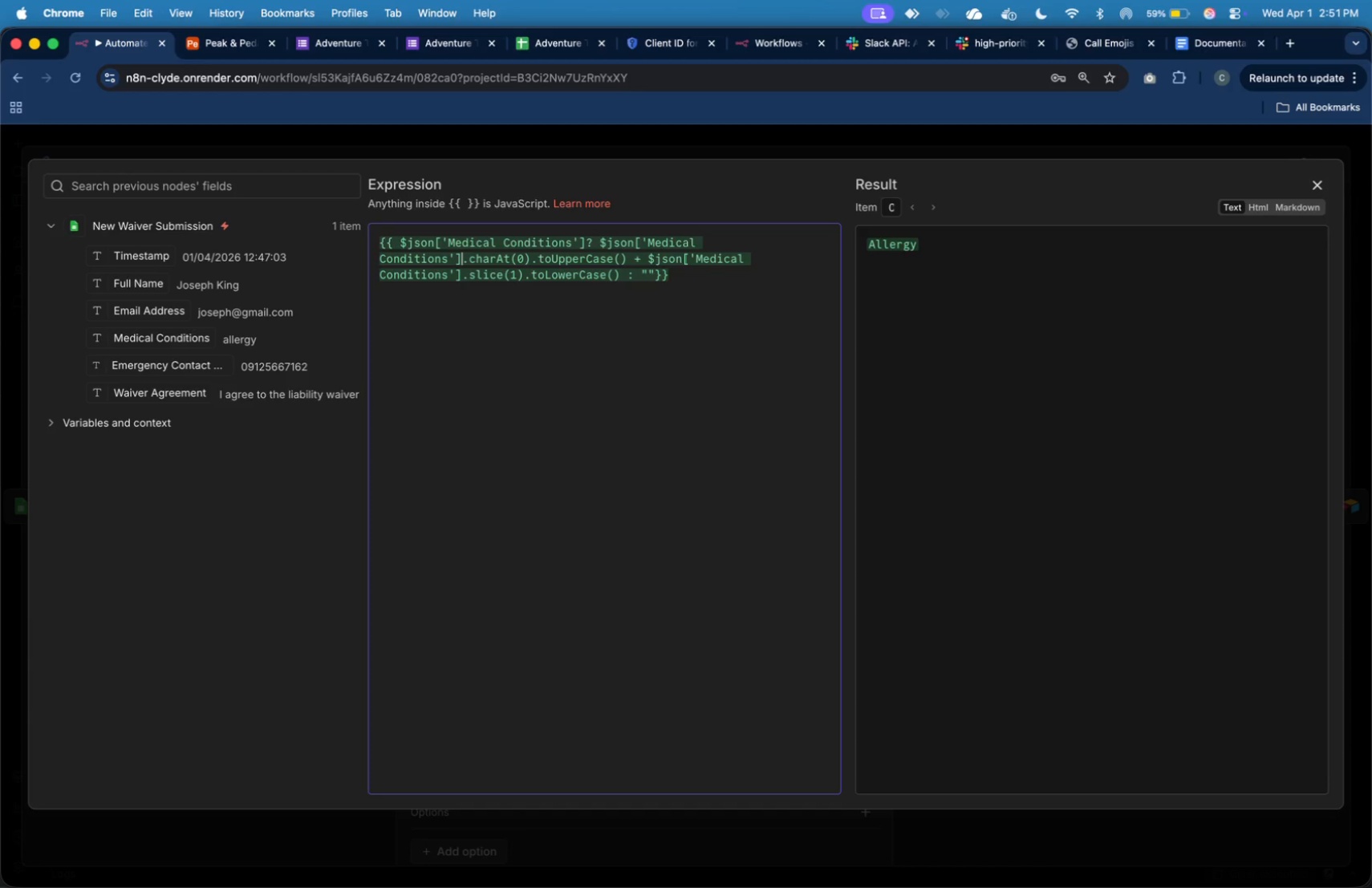 
key(ArrowDown)
 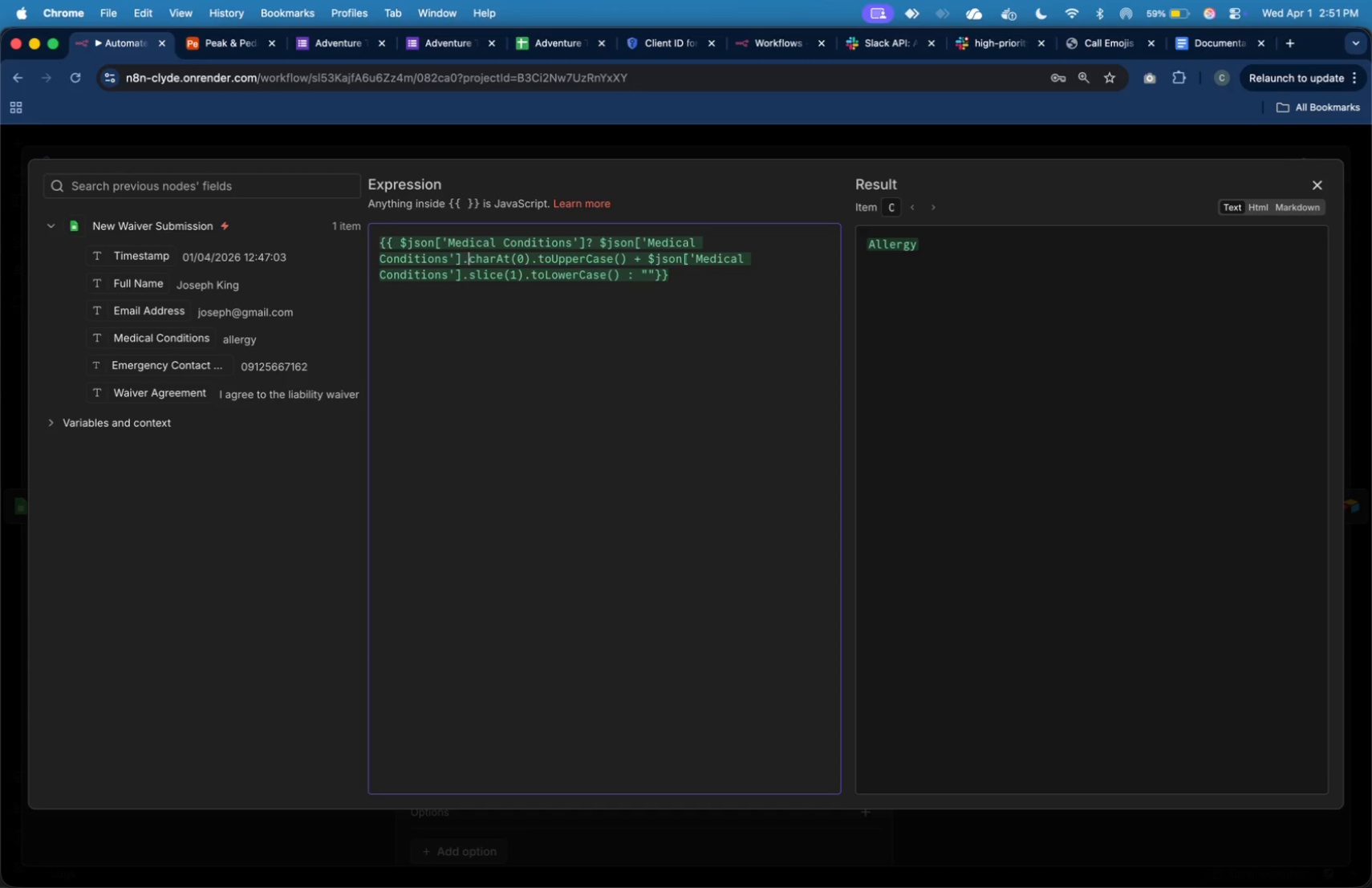 
key(ArrowRight)
 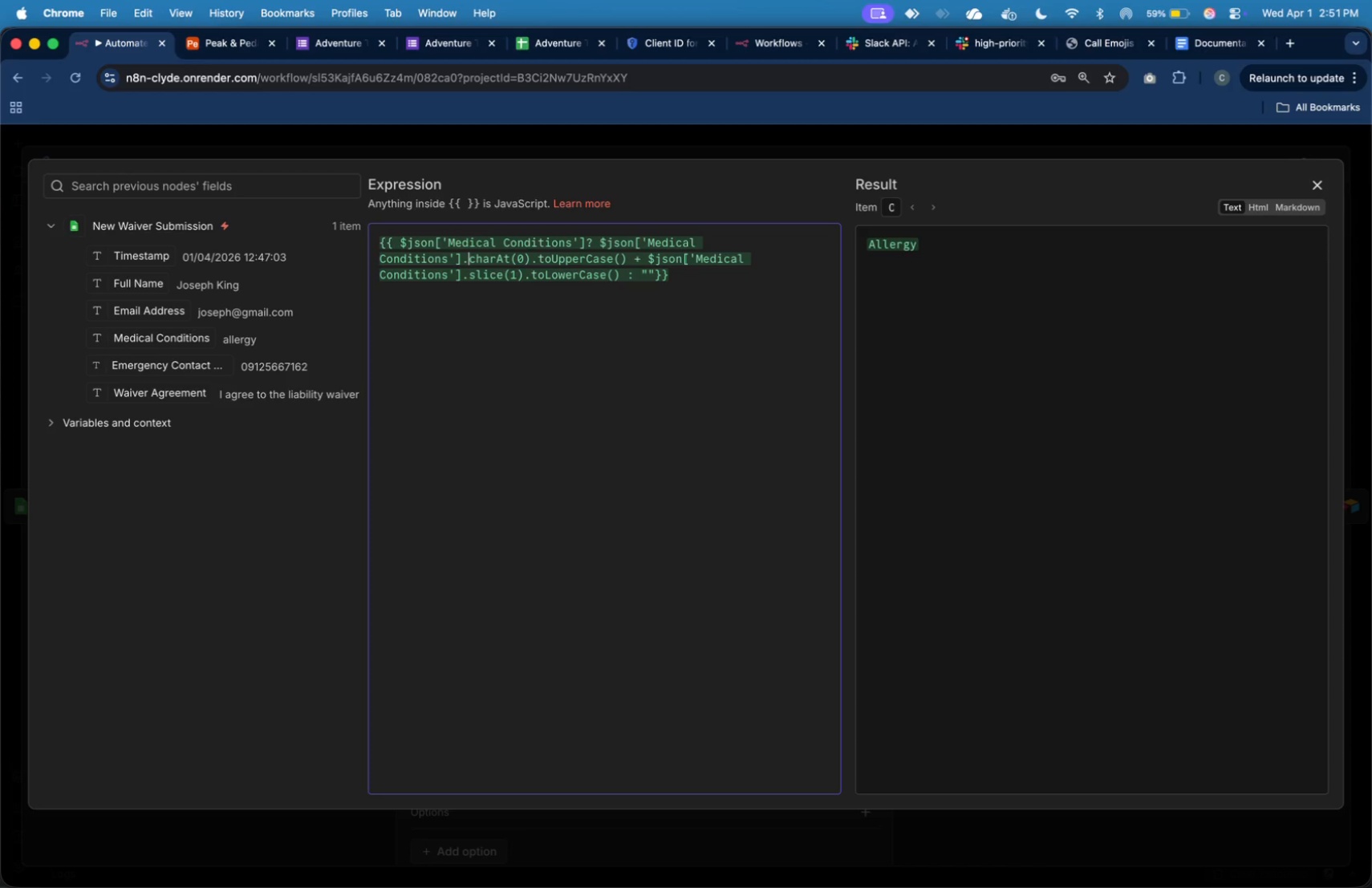 
type(trim().)
 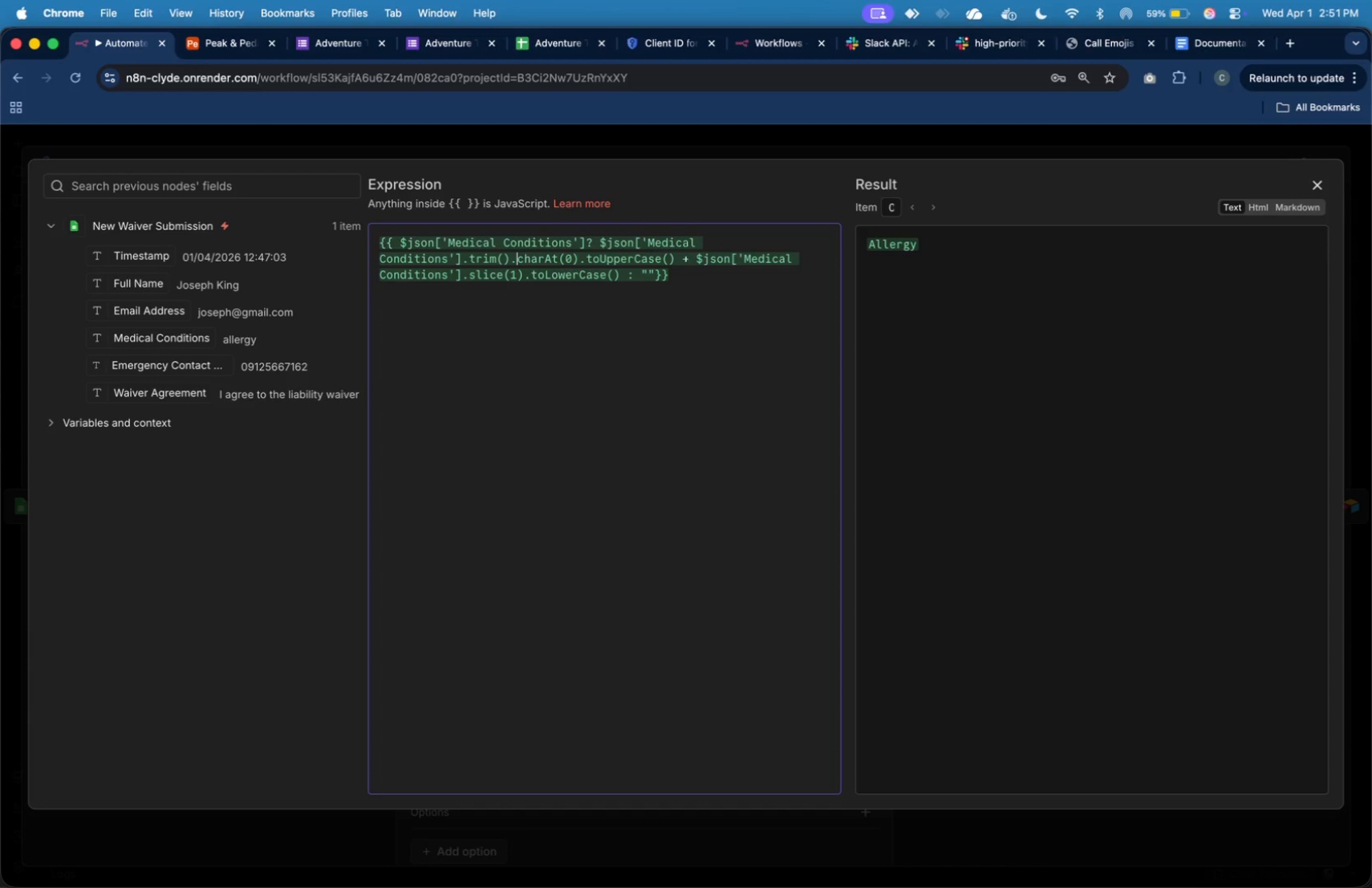 
hold_key(key=ArrowRight, duration=0.79)
 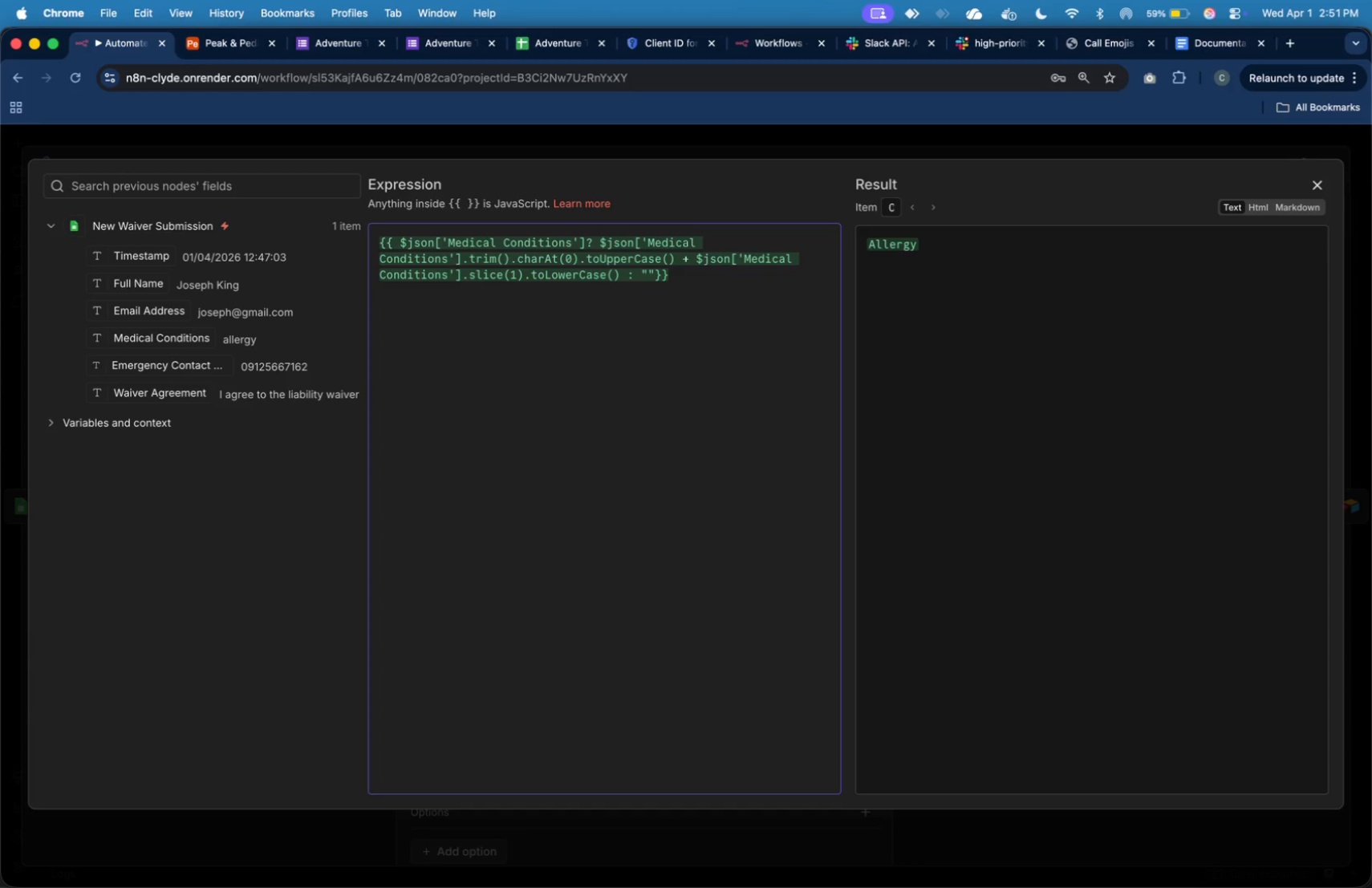 
hold_key(key=ArrowRight, duration=0.75)
 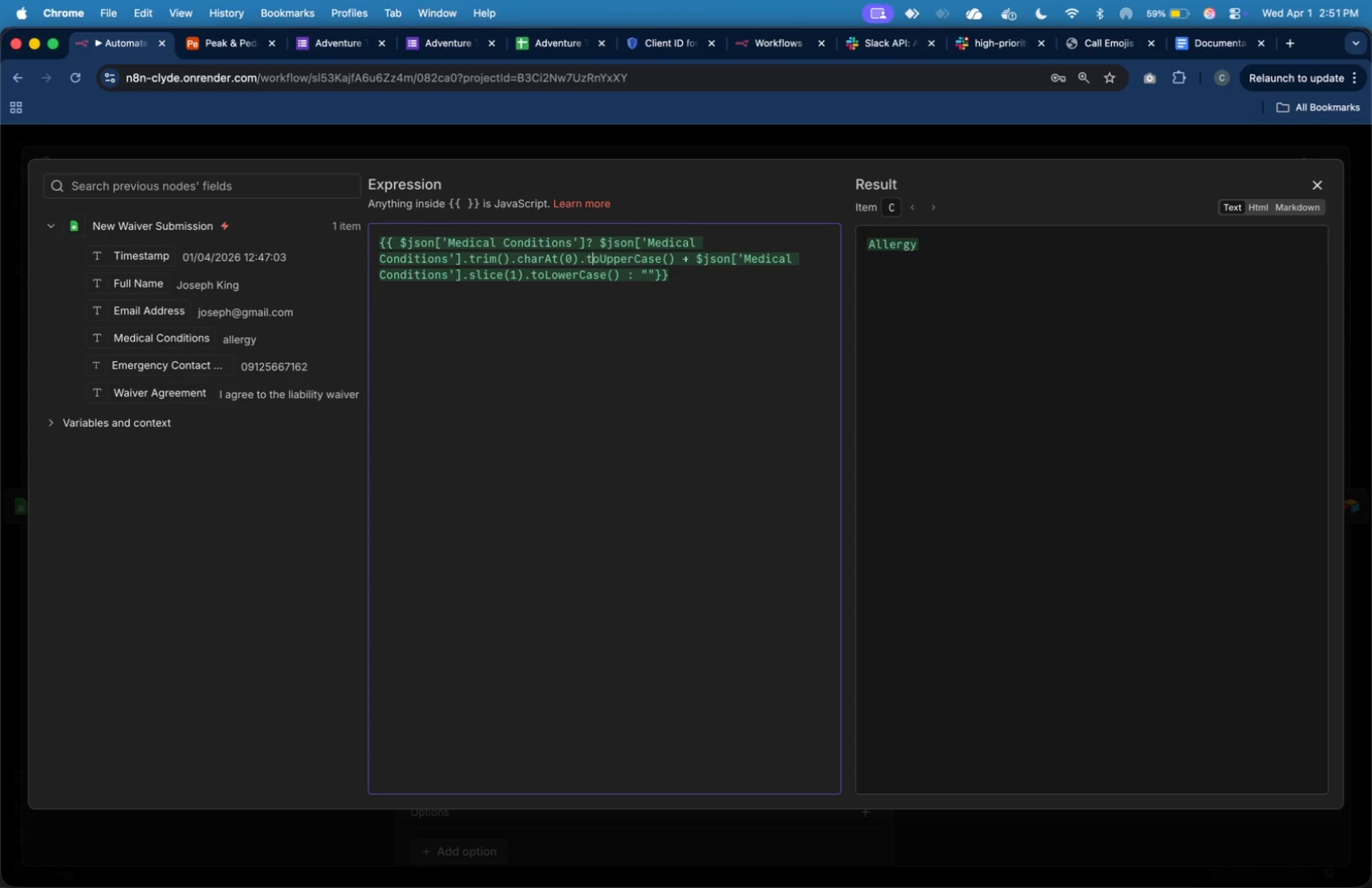 
key(ArrowRight)
 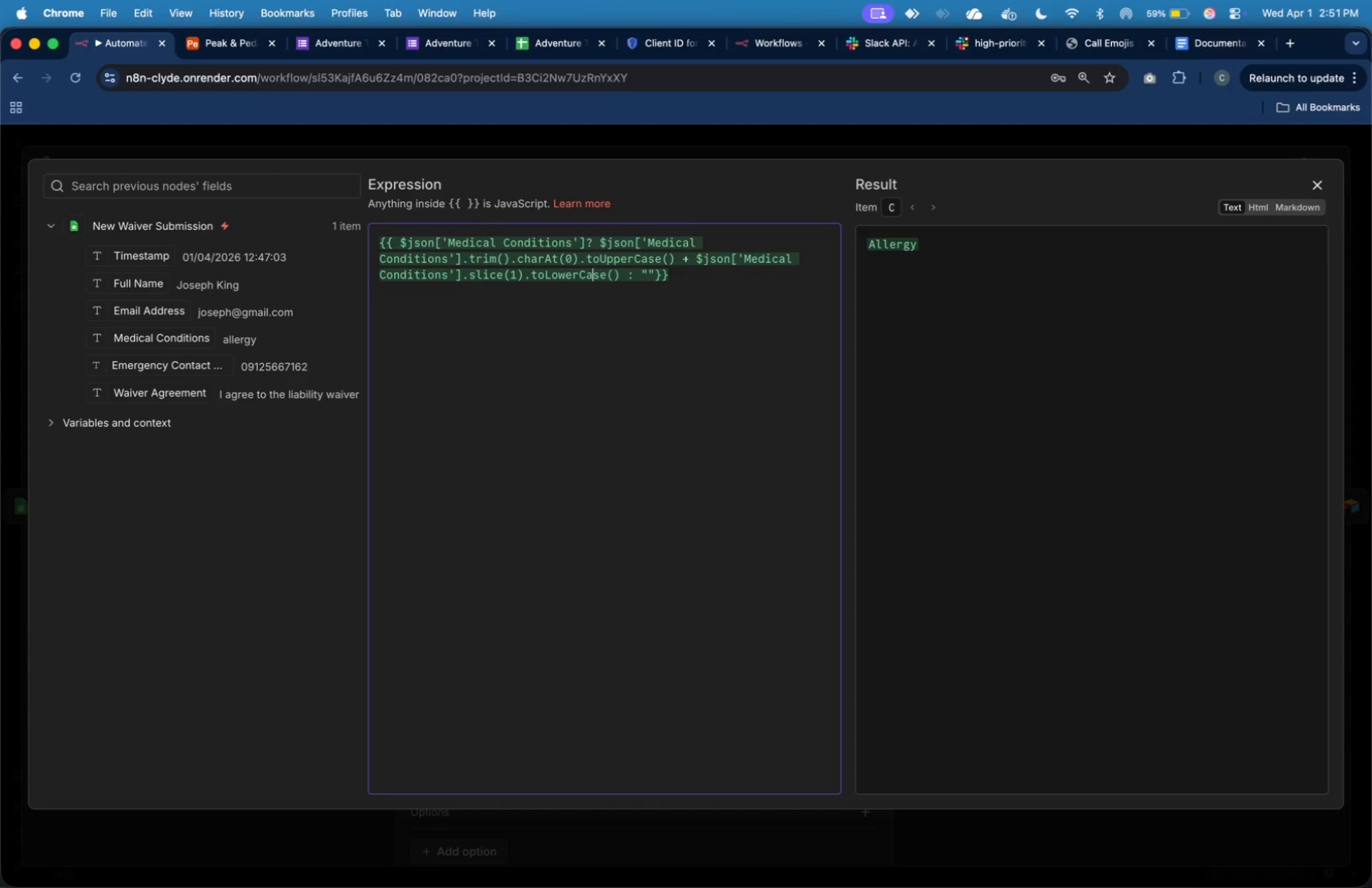 
key(ArrowDown)
 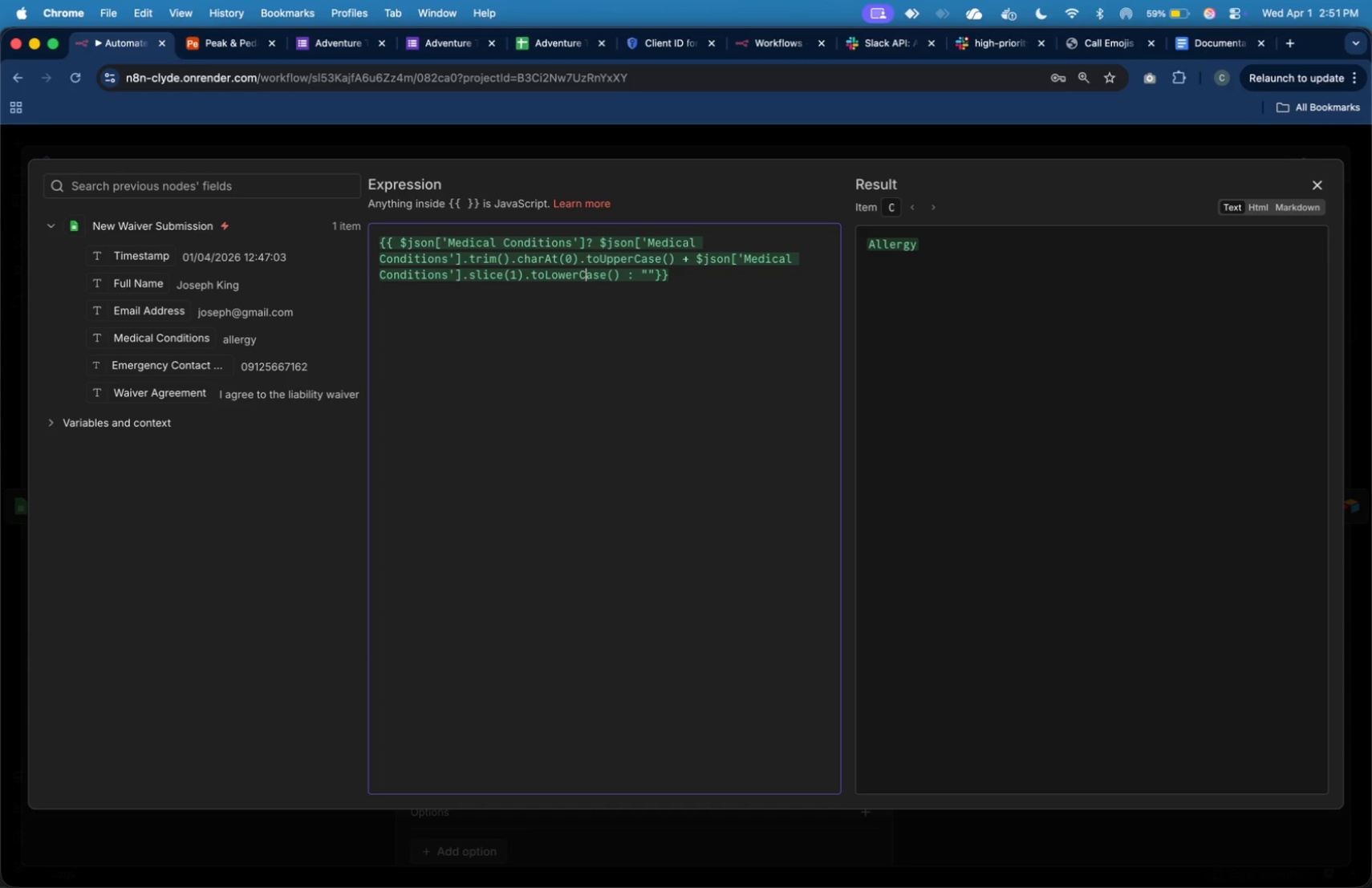 
hold_key(key=ArrowLeft, duration=1.52)
 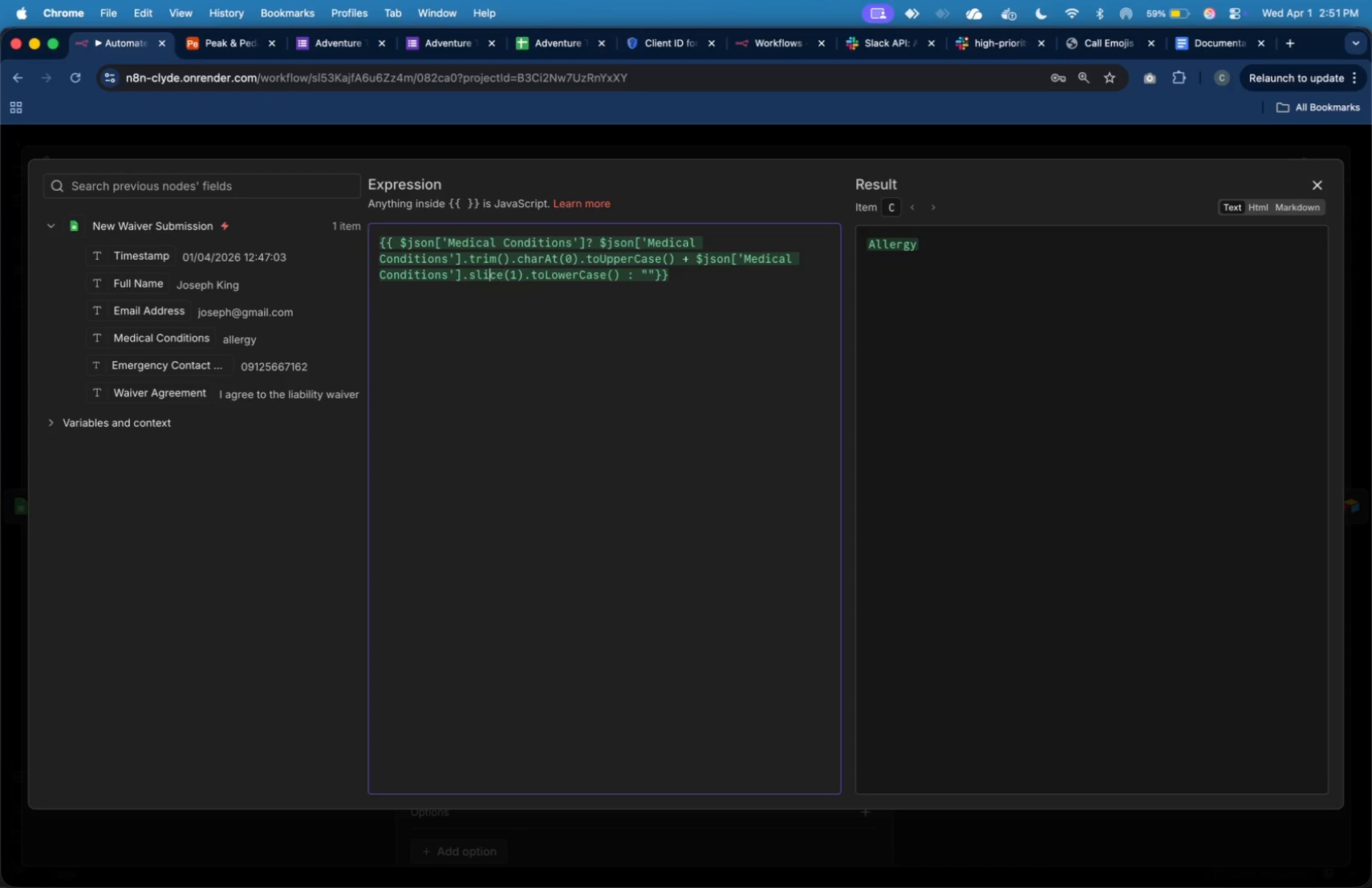 
key(ArrowLeft)
 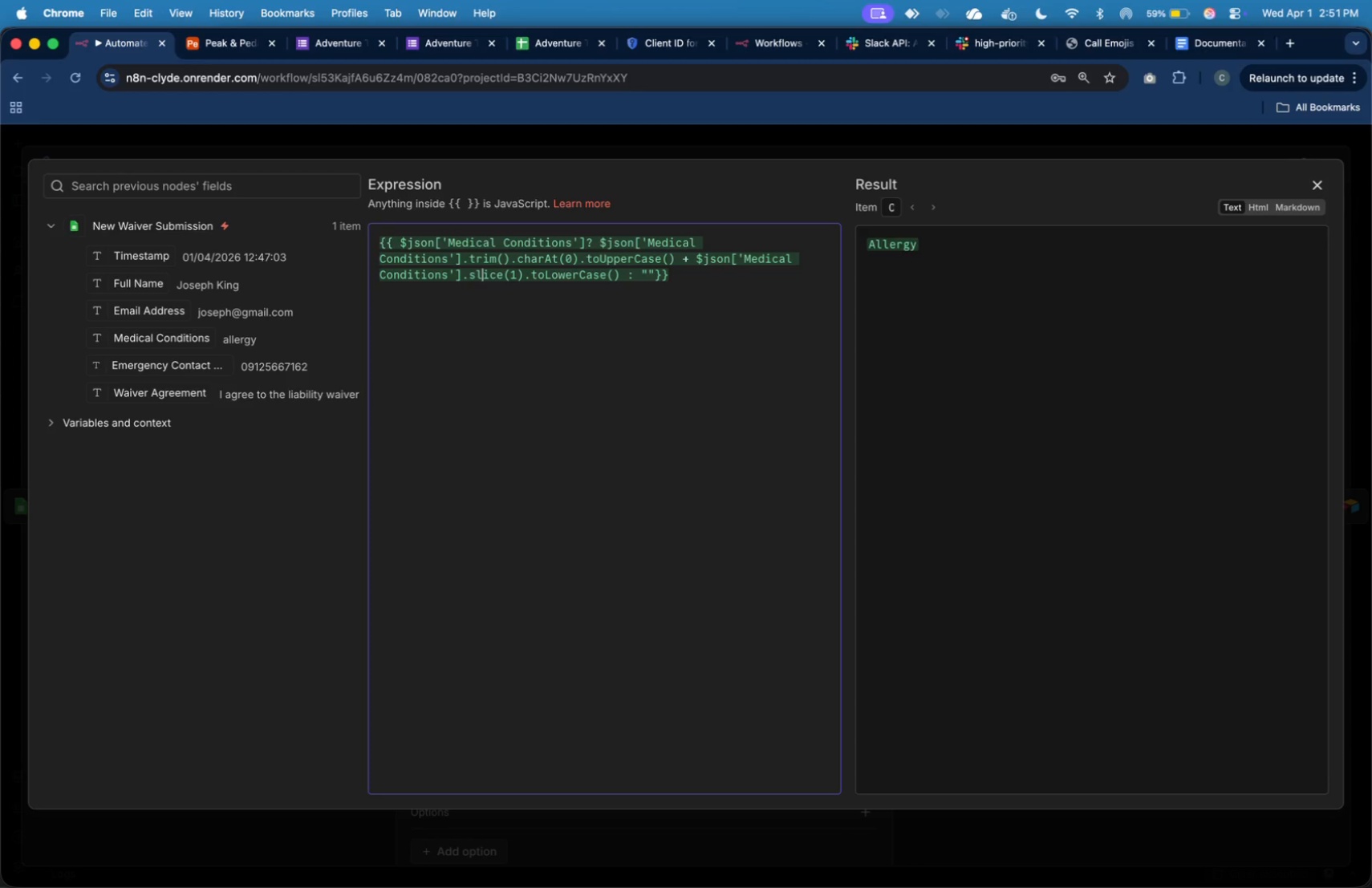 
key(ArrowLeft)
 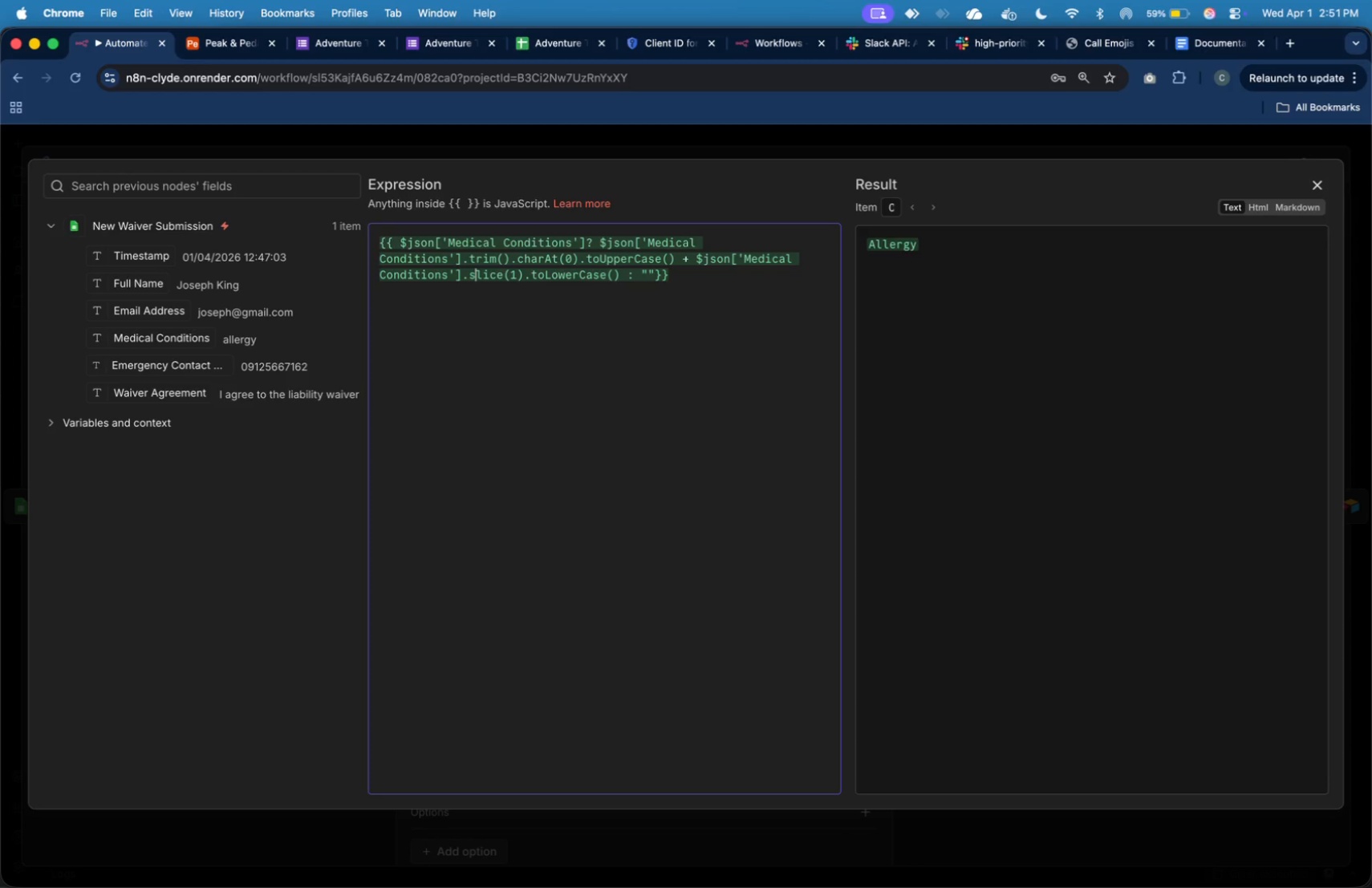 
key(ArrowLeft)
 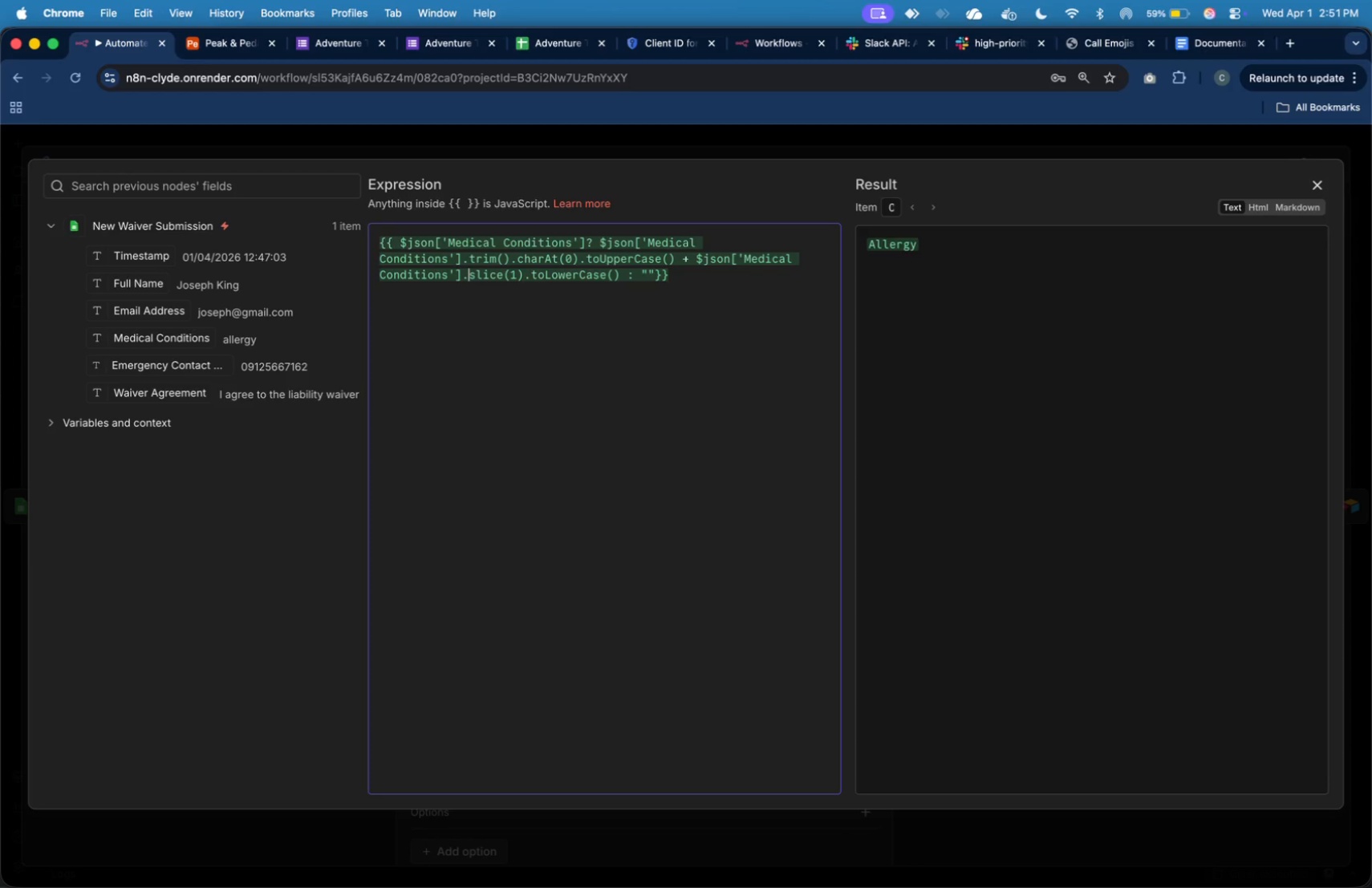 
key(ArrowLeft)
 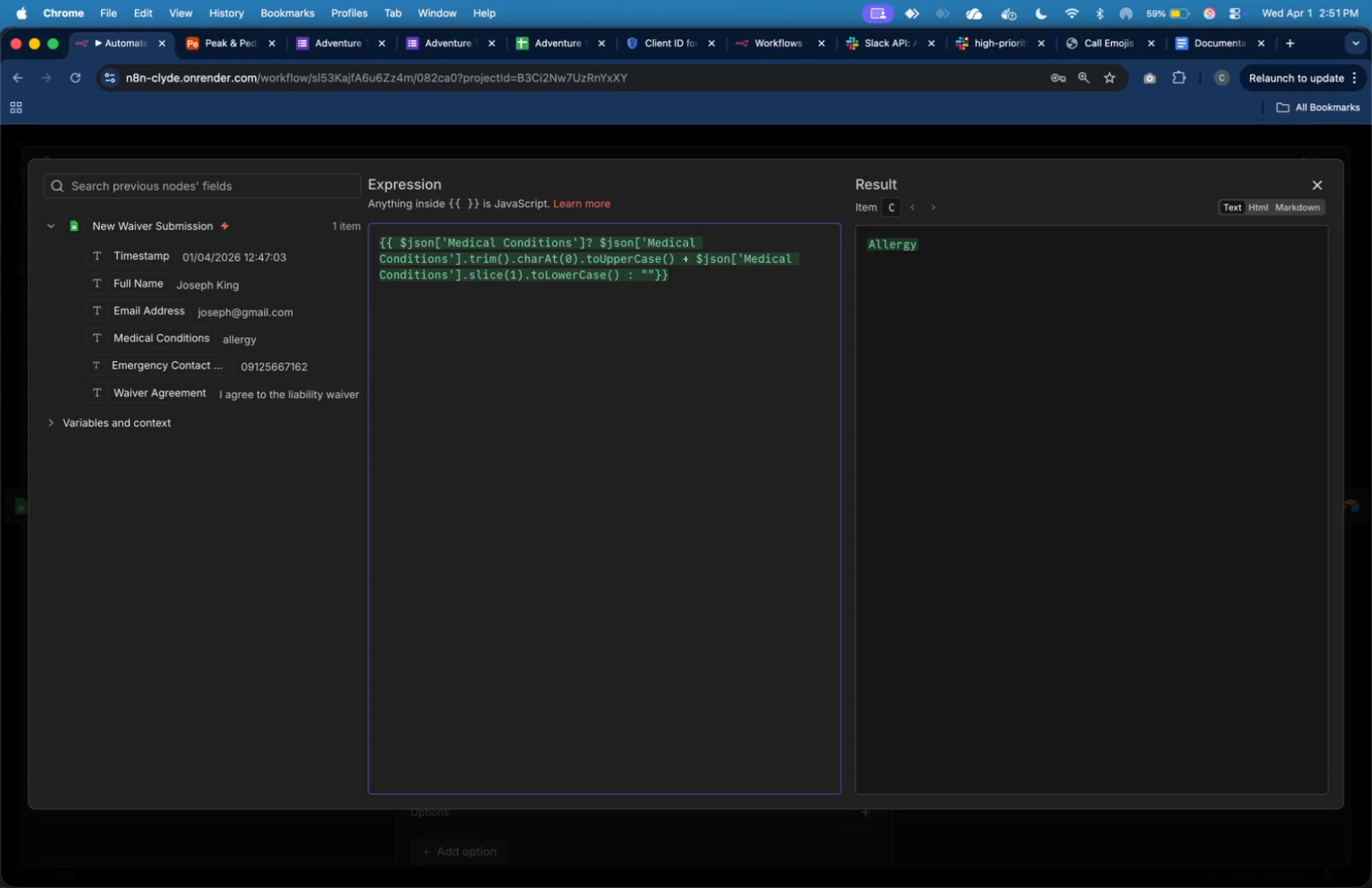 
type(trim().)
 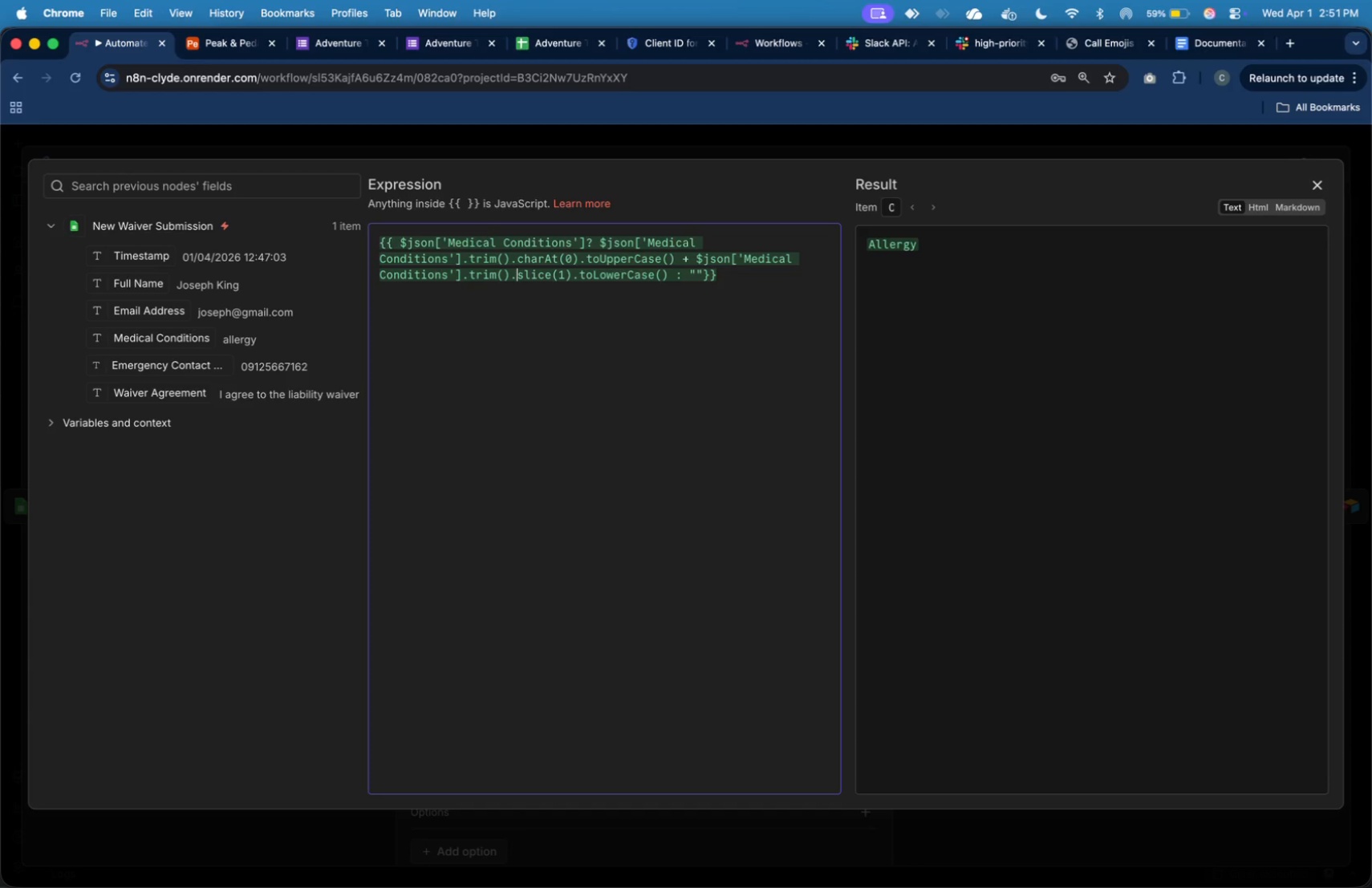 
wait(31.93)
 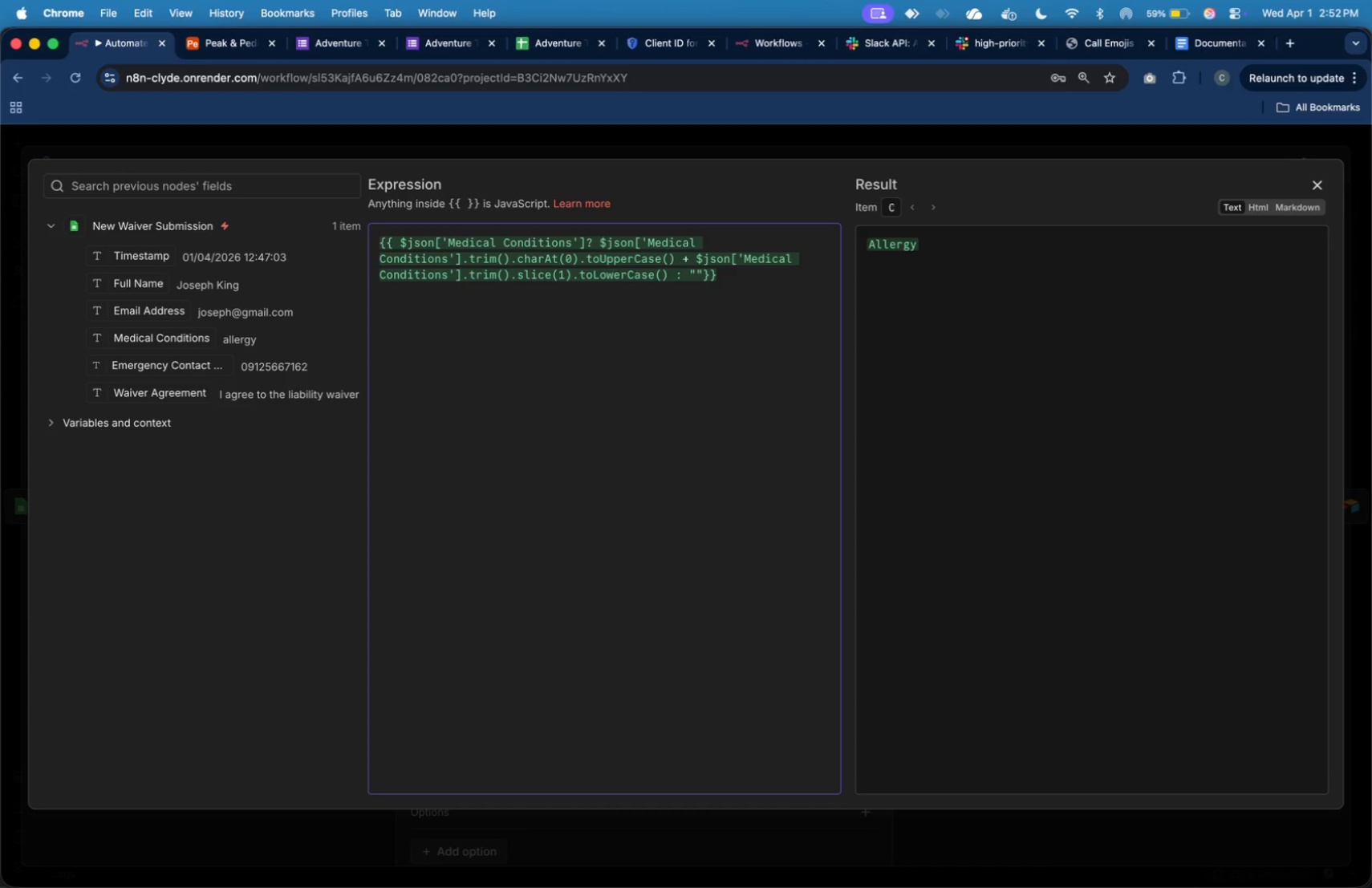 
left_click([1342, 167])
 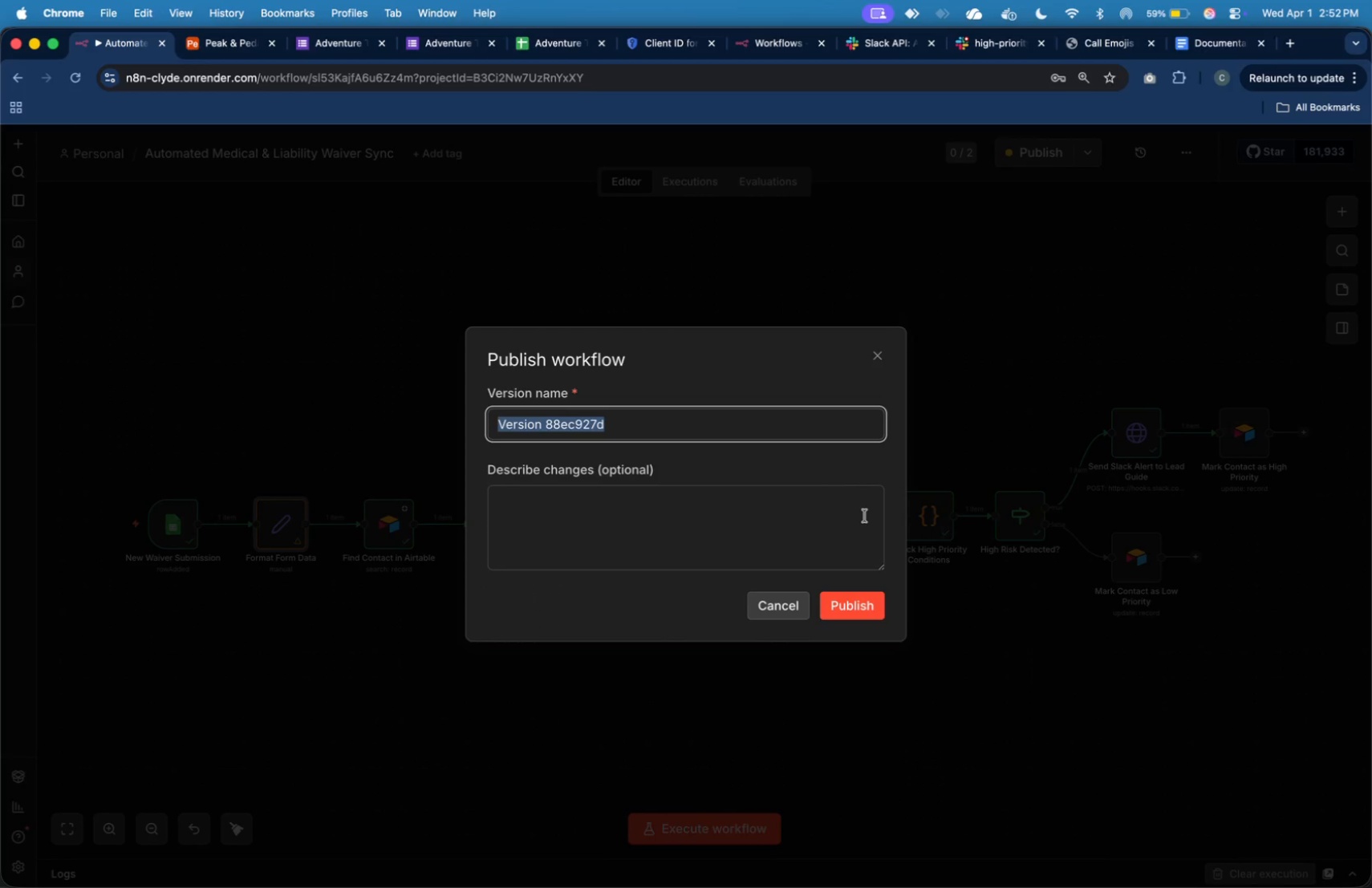 
left_click([861, 597])
 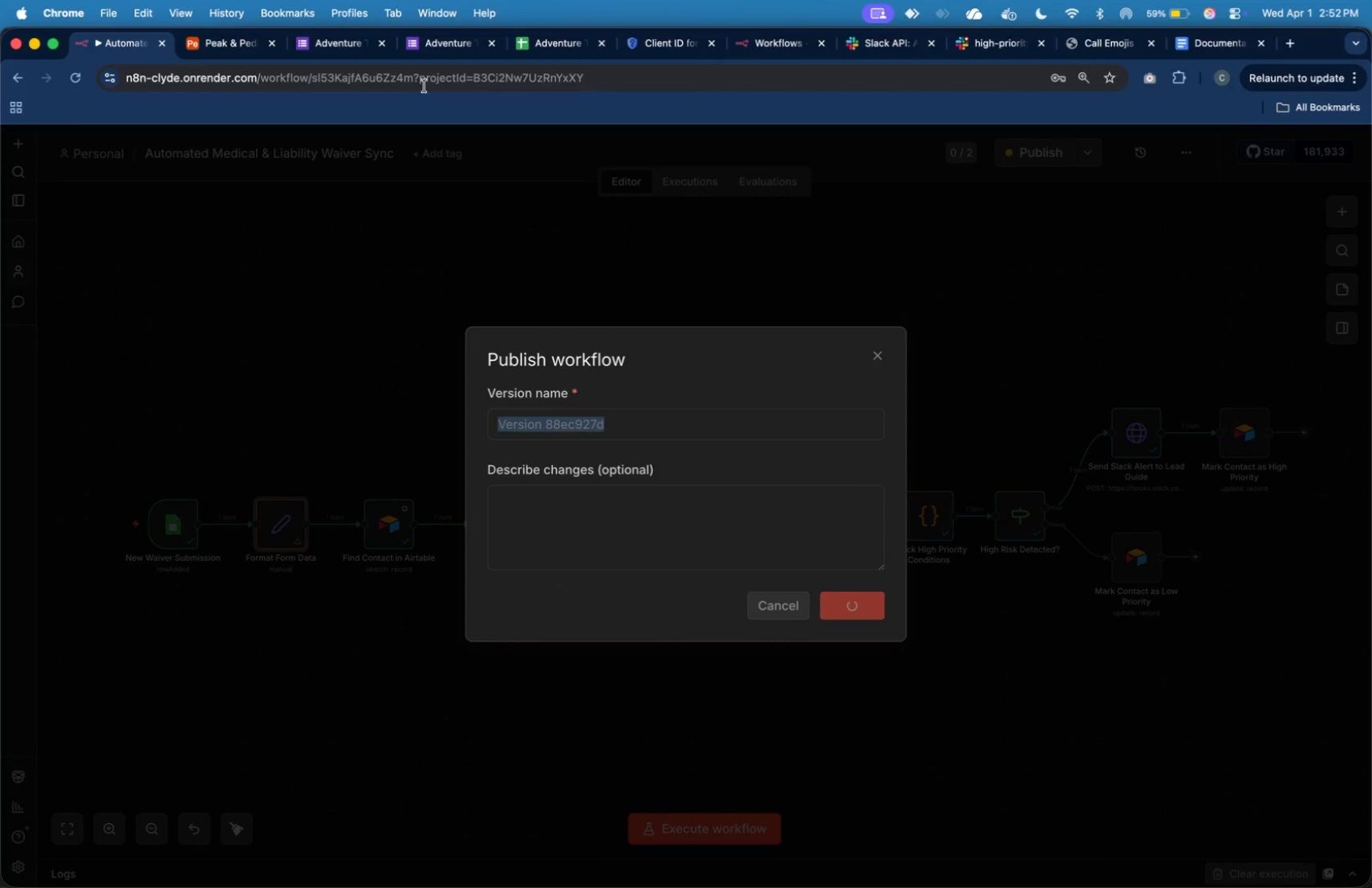 
mouse_move([451, 66])
 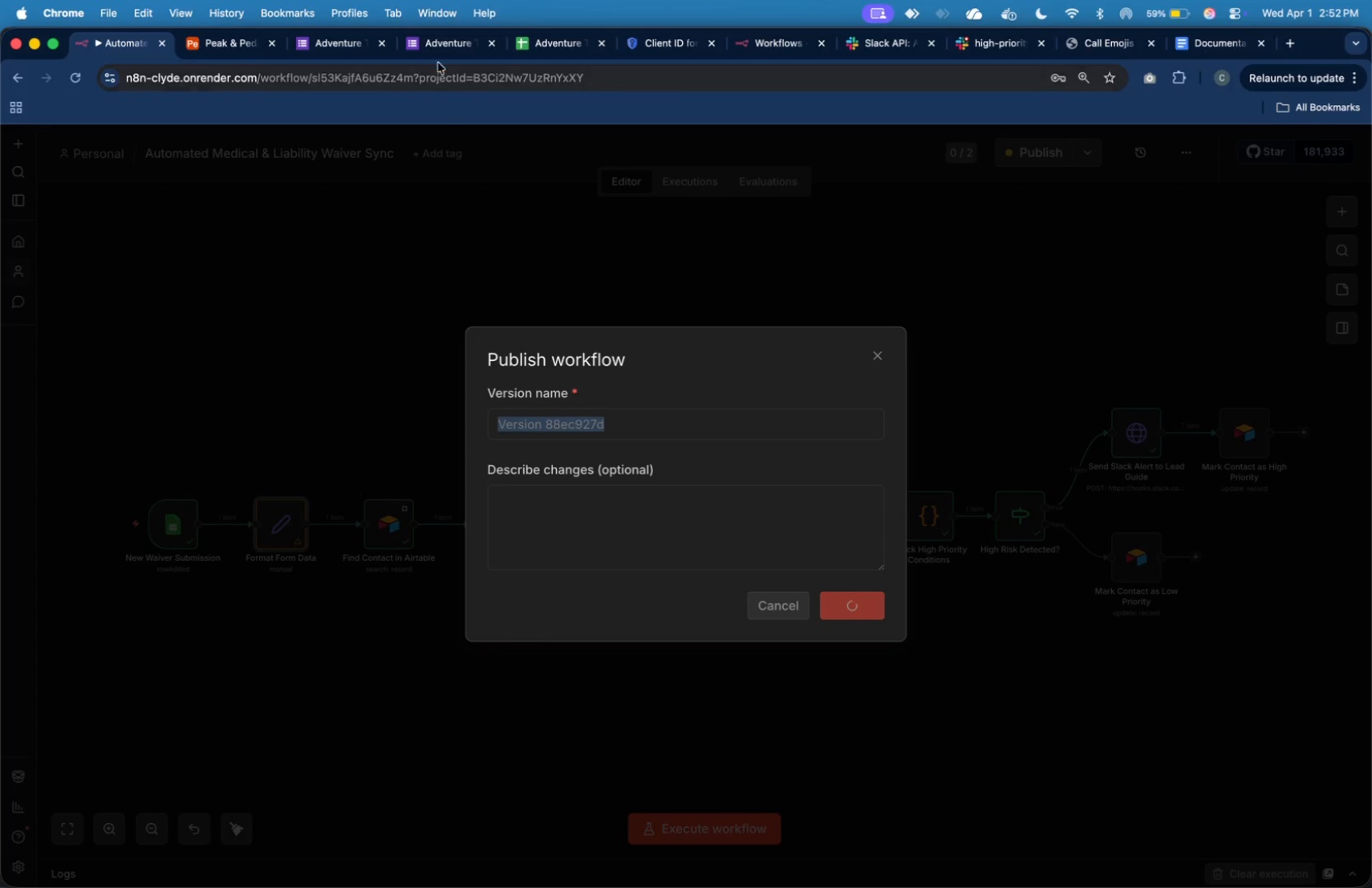 
mouse_move([420, 51])
 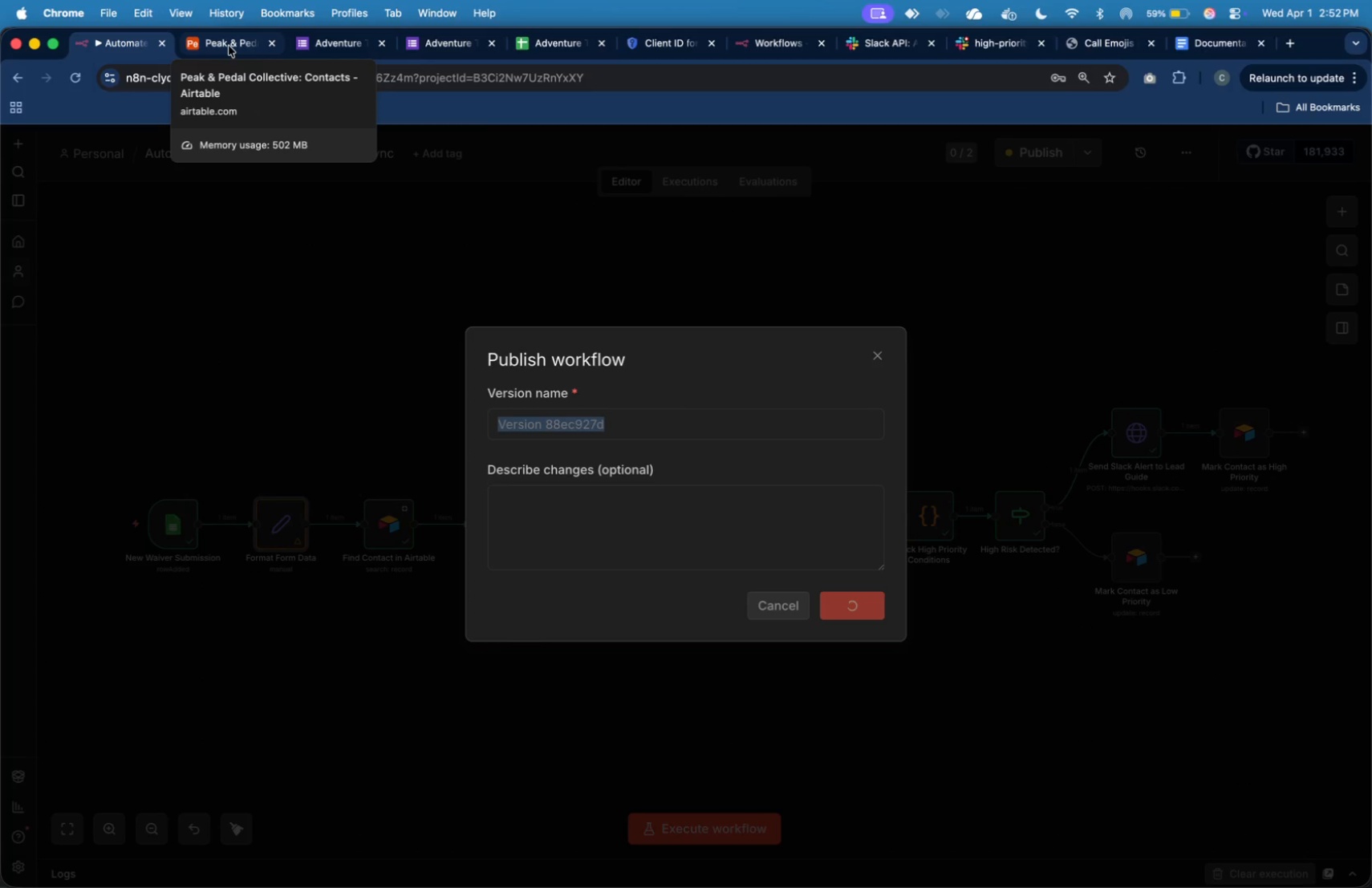 
left_click([229, 46])
 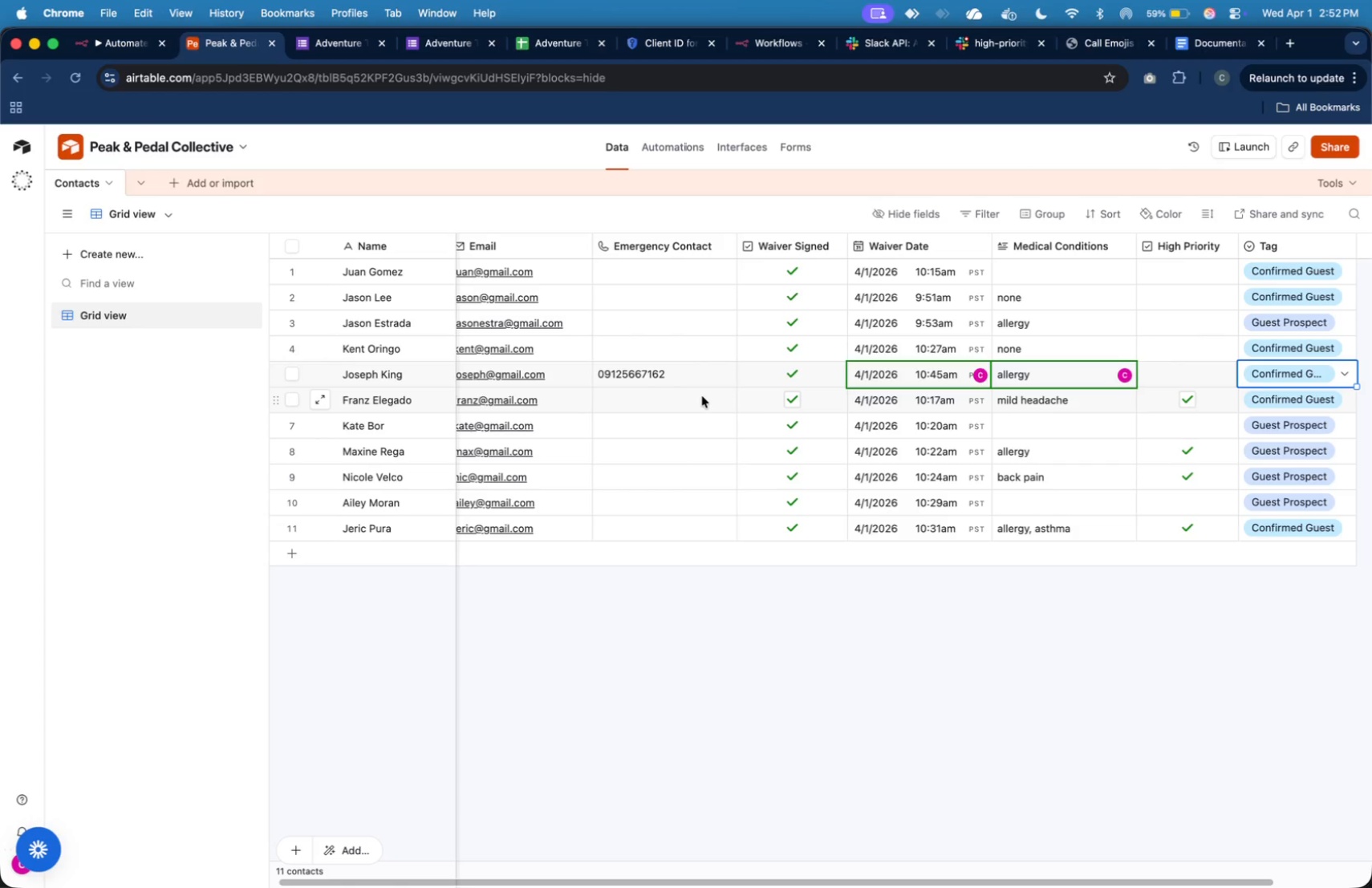 
left_click_drag(start_coordinate=[690, 396], to_coordinate=[1242, 398])
 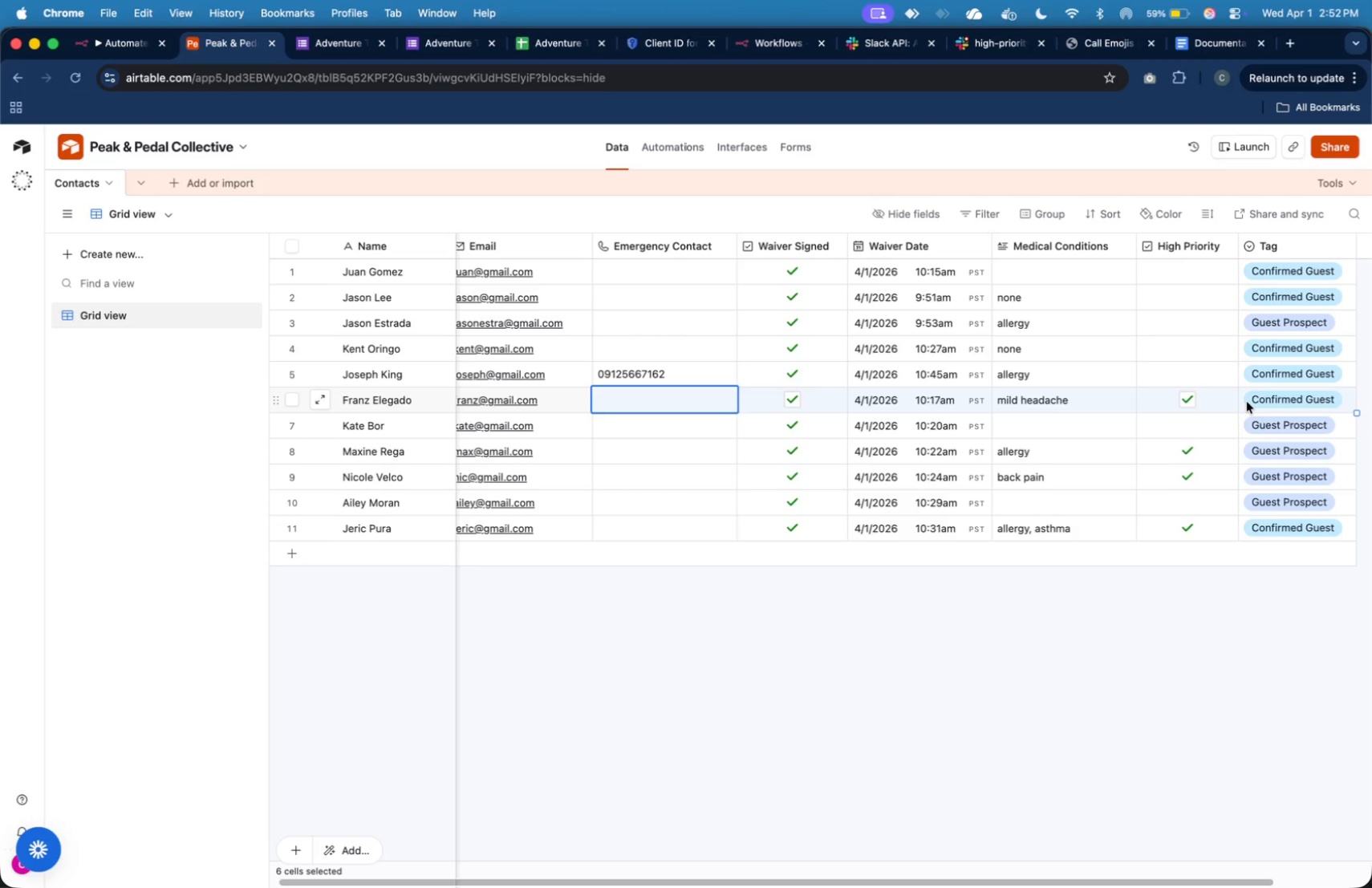 
key(Backspace)
 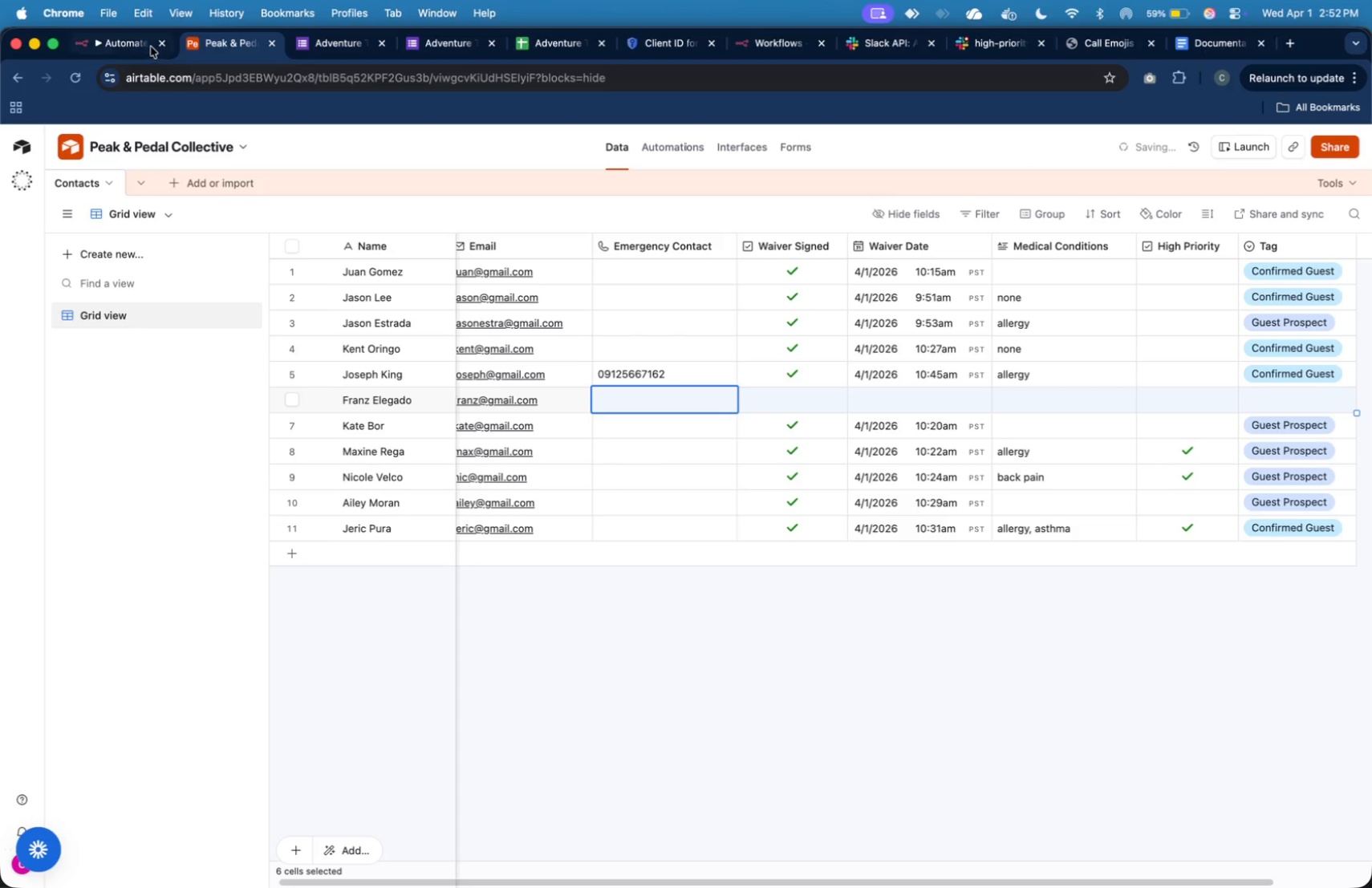 
left_click([424, 53])
 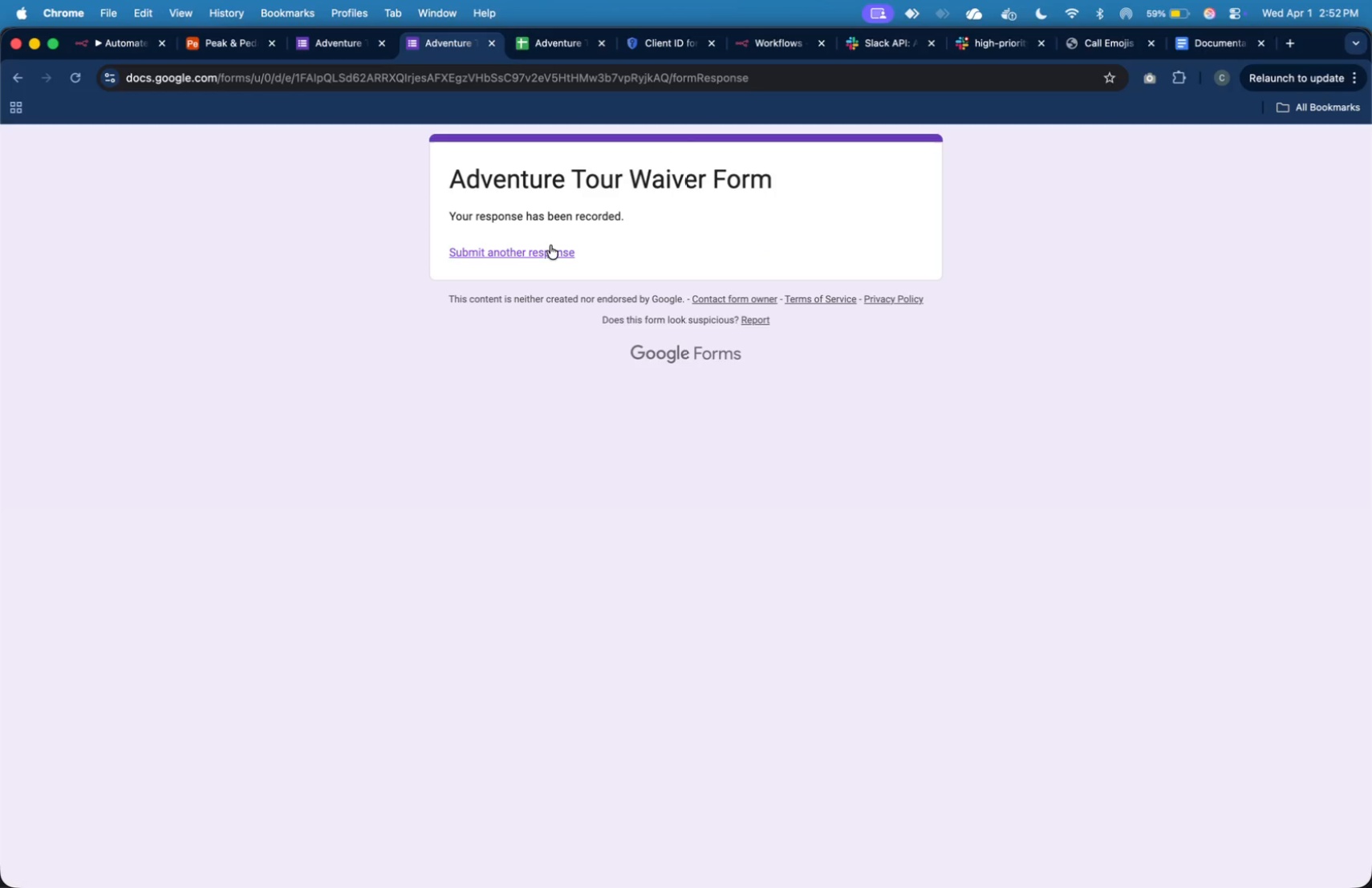 
left_click([550, 249])
 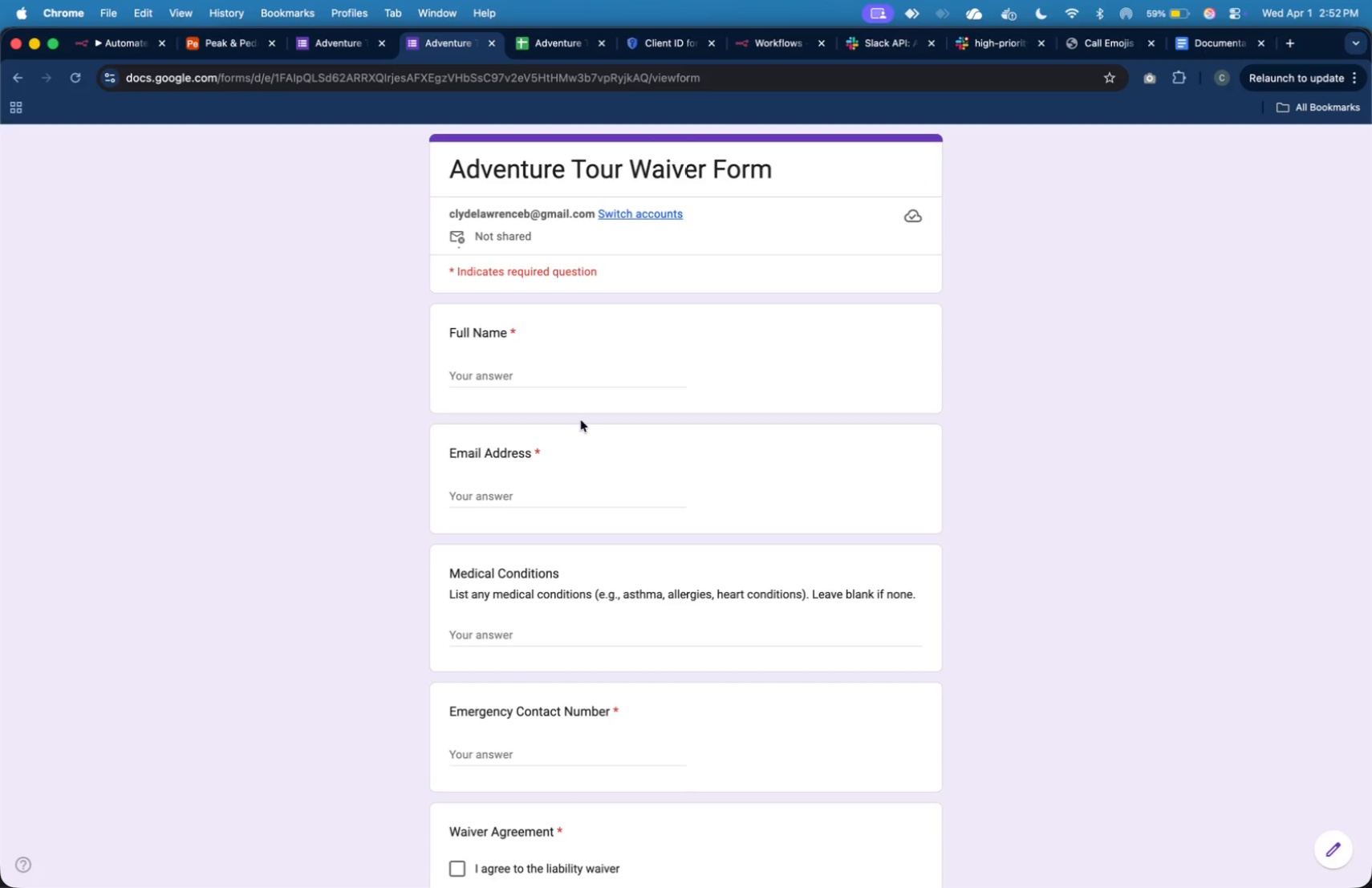 
left_click([585, 382])
 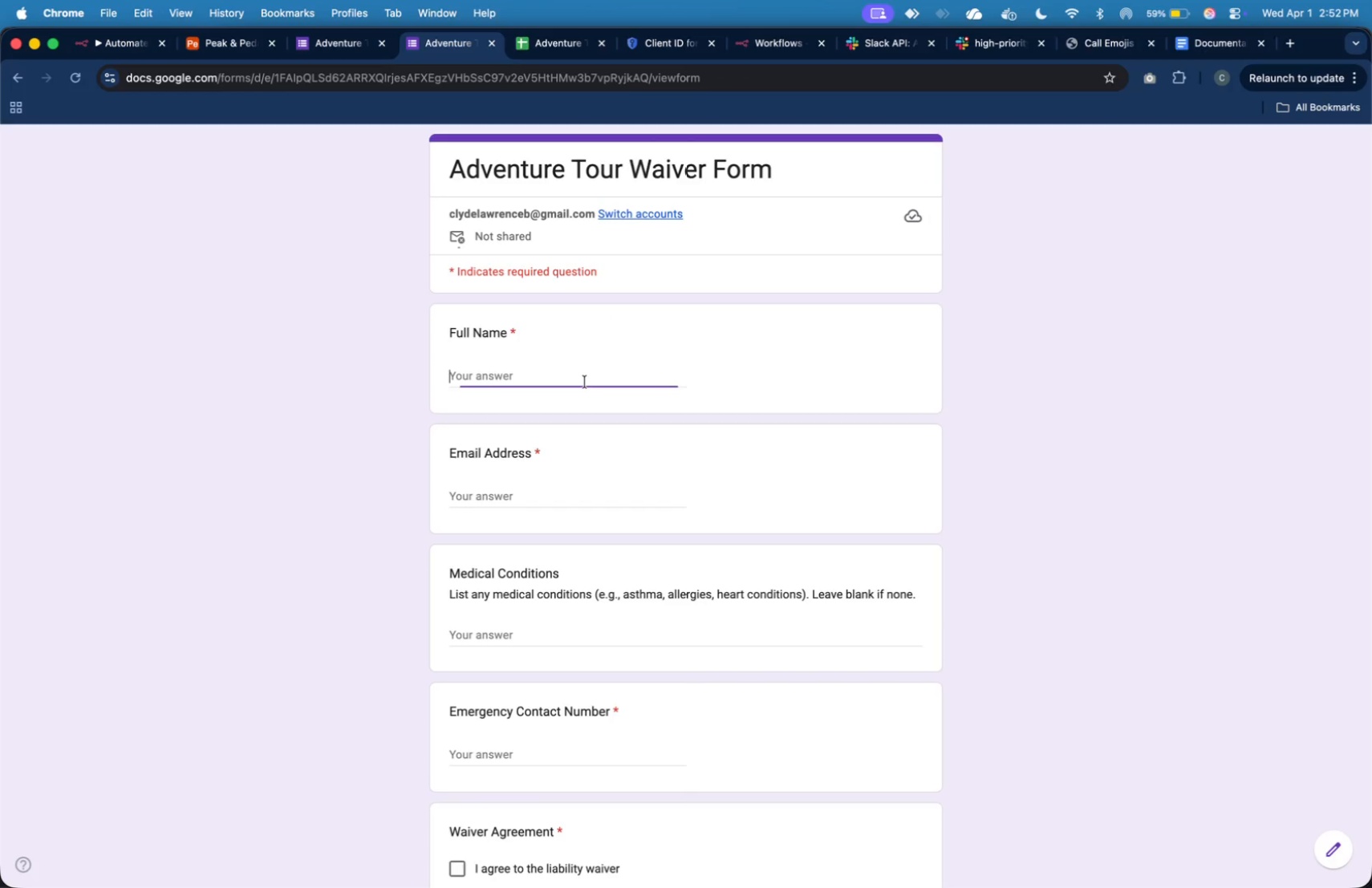 
type(Franz Elegado)
key(Tab)
type(franz@gmail.com)
key(Tab)
type(astha      asthma, allergy)
 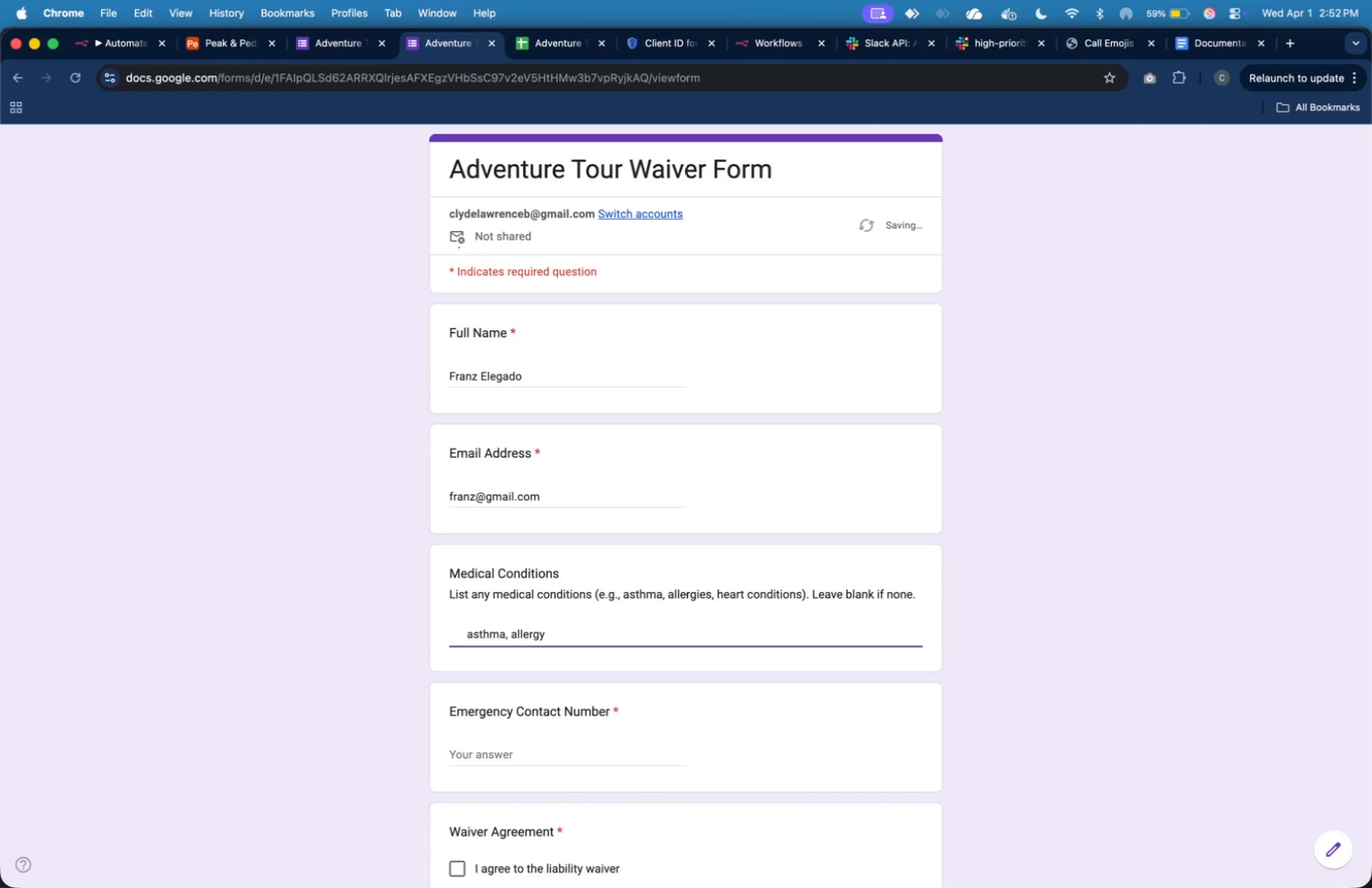 
 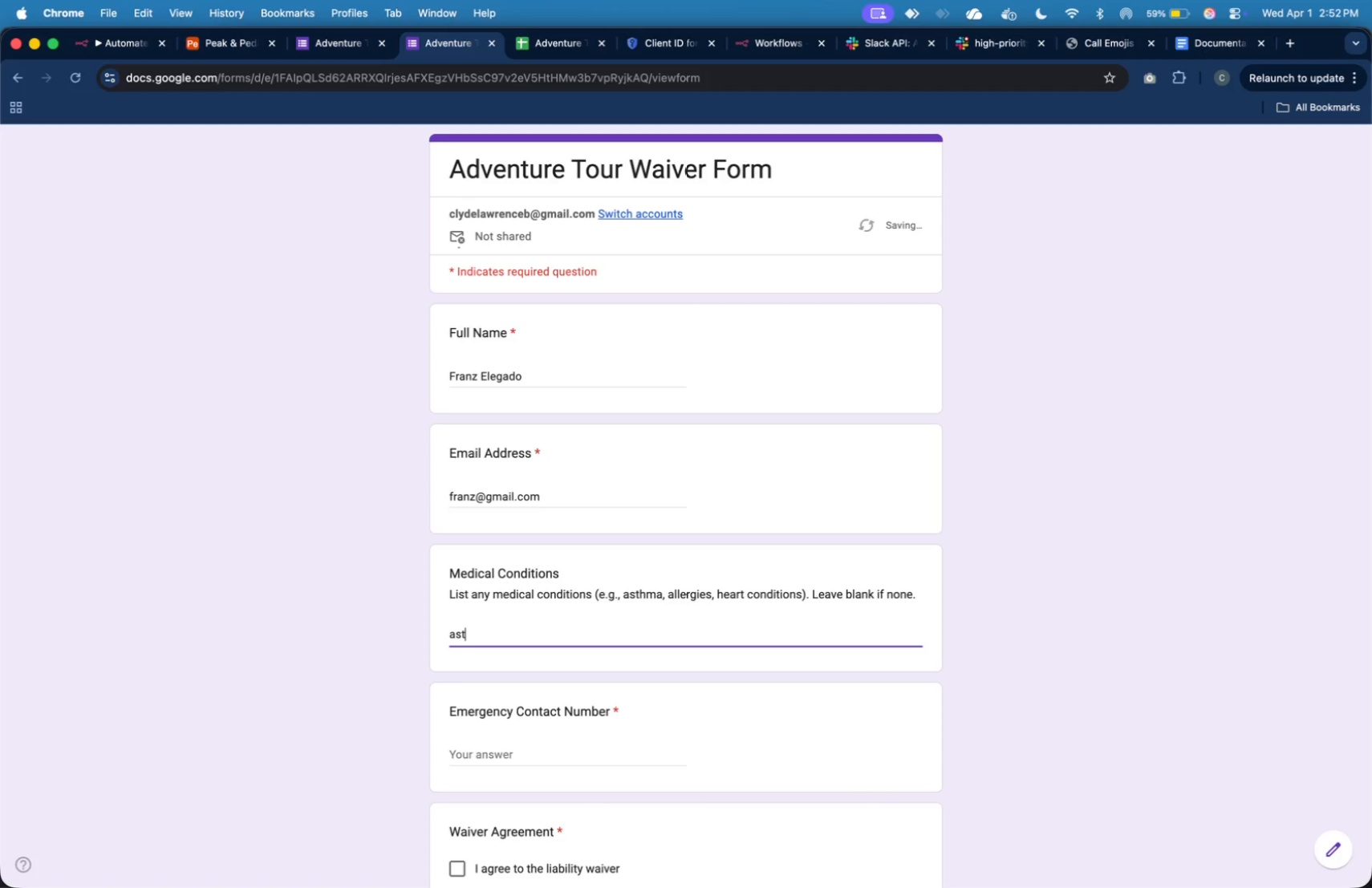 
hold_key(key=Backspace, duration=0.85)
 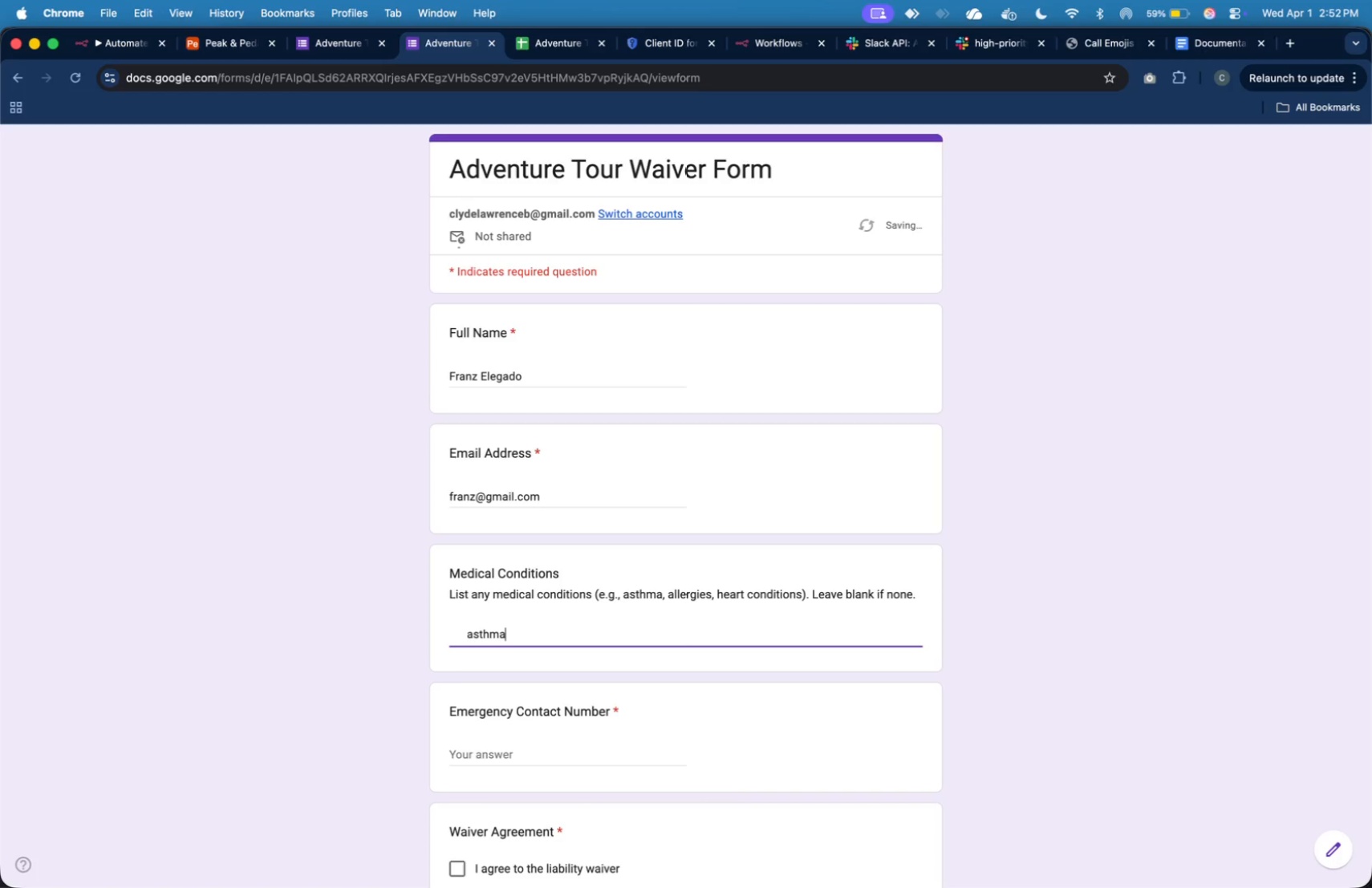 
key(Tab)
type(09827665341)
 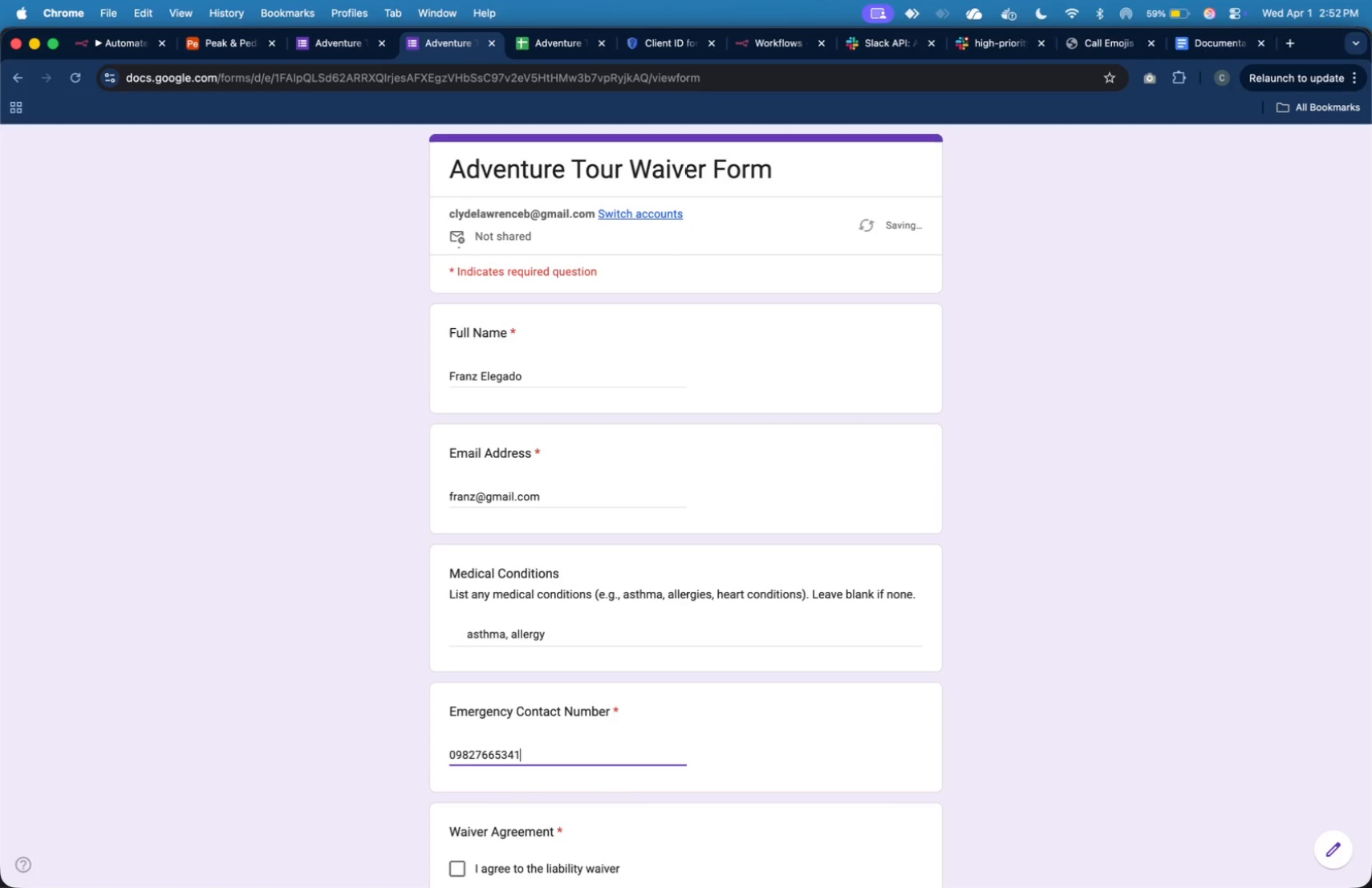 
scroll: coordinate [627, 423], scroll_direction: down, amount: 38.0
 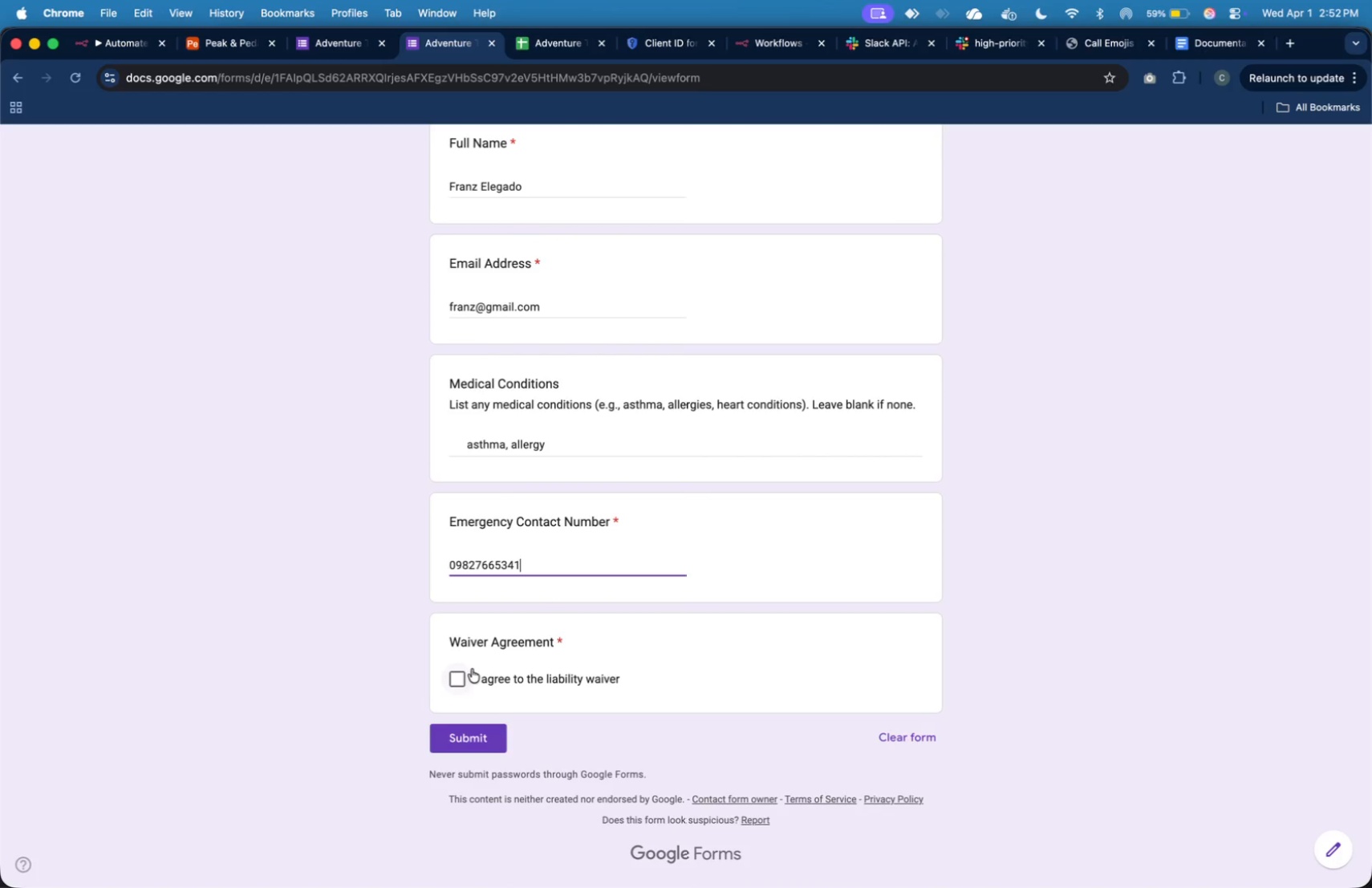 
left_click([465, 676])
 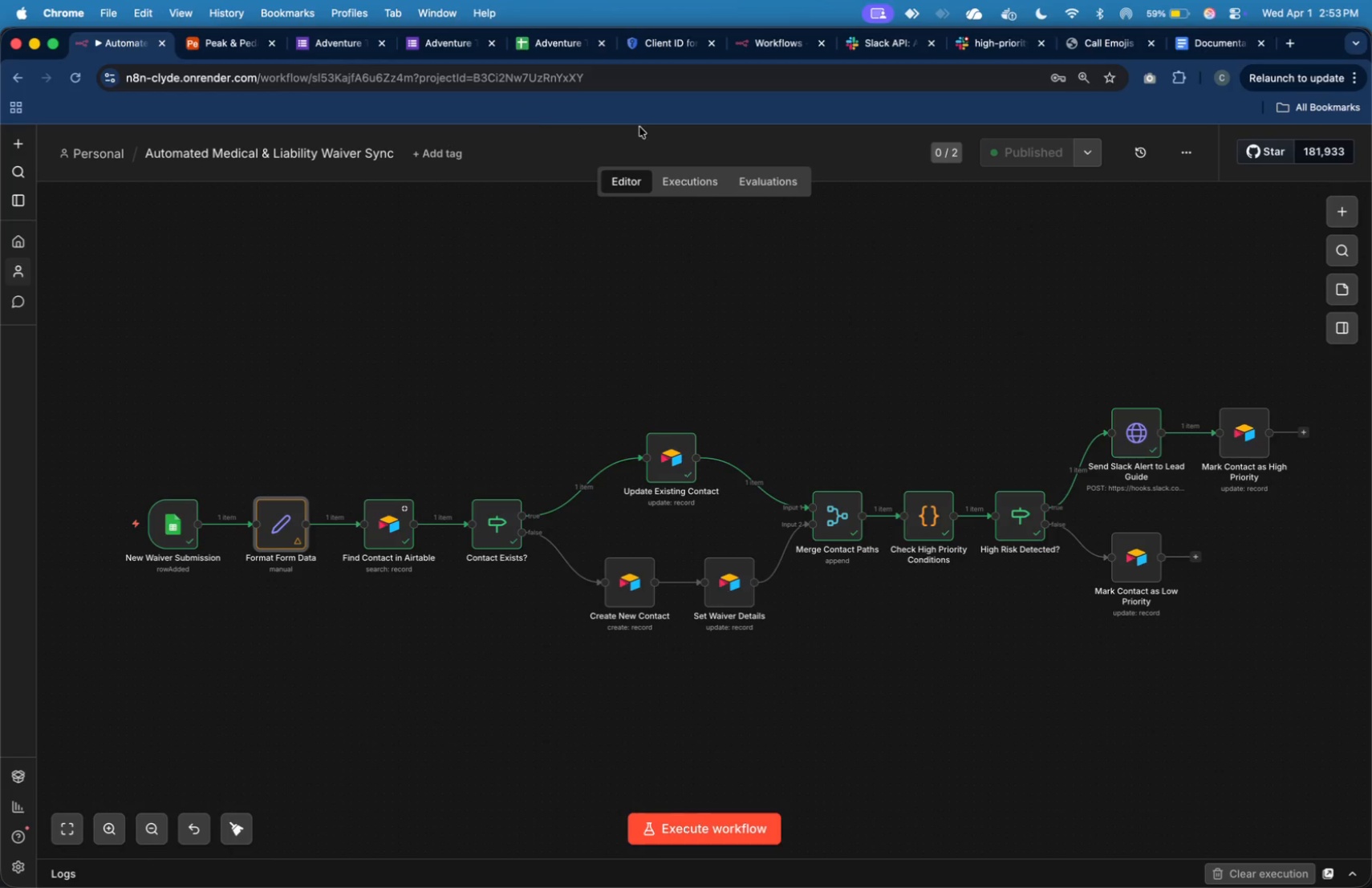 
left_click([676, 184])
 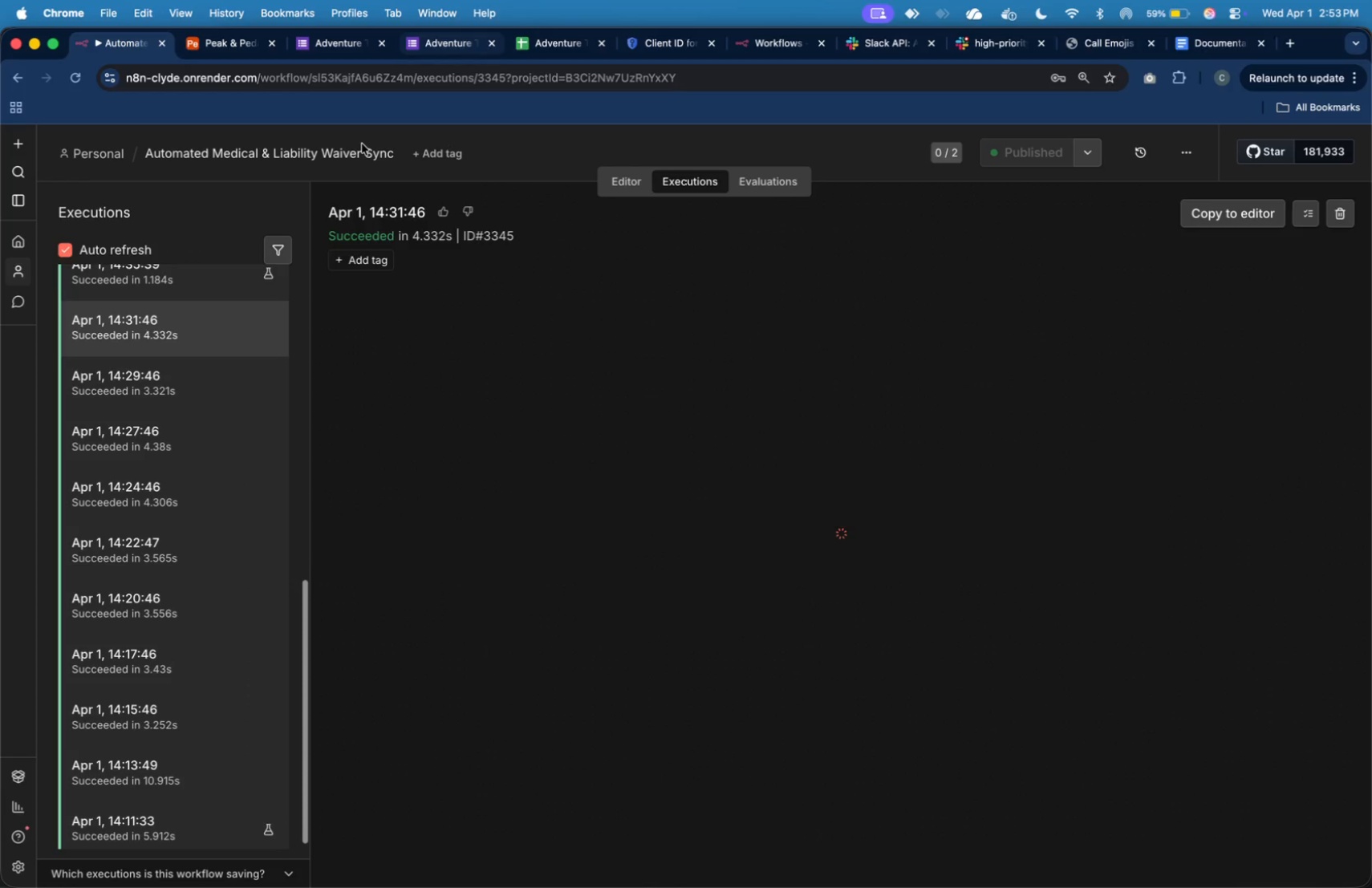 
scroll: coordinate [235, 342], scroll_direction: up, amount: 44.0
 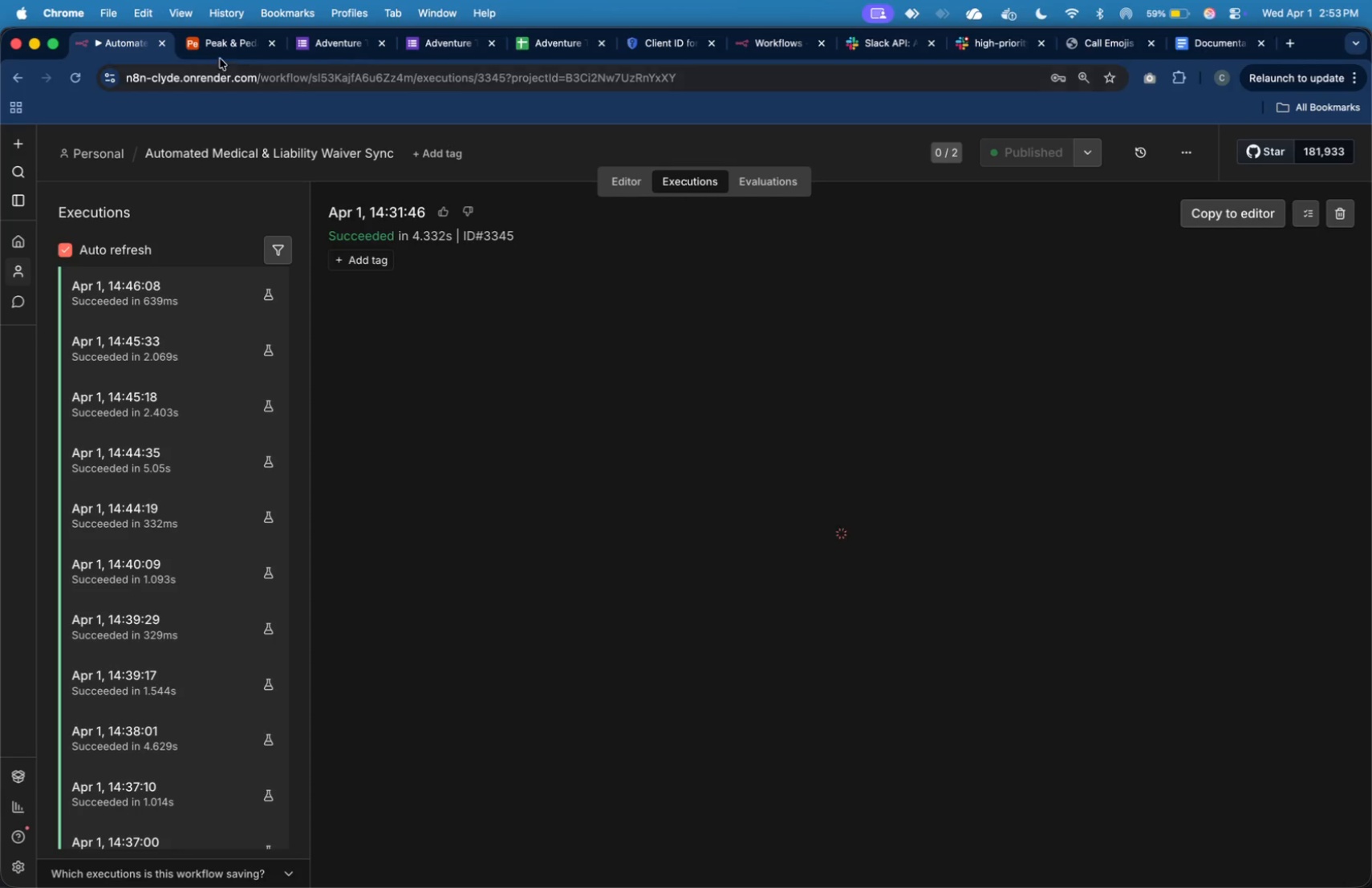 
left_click([536, 41])
 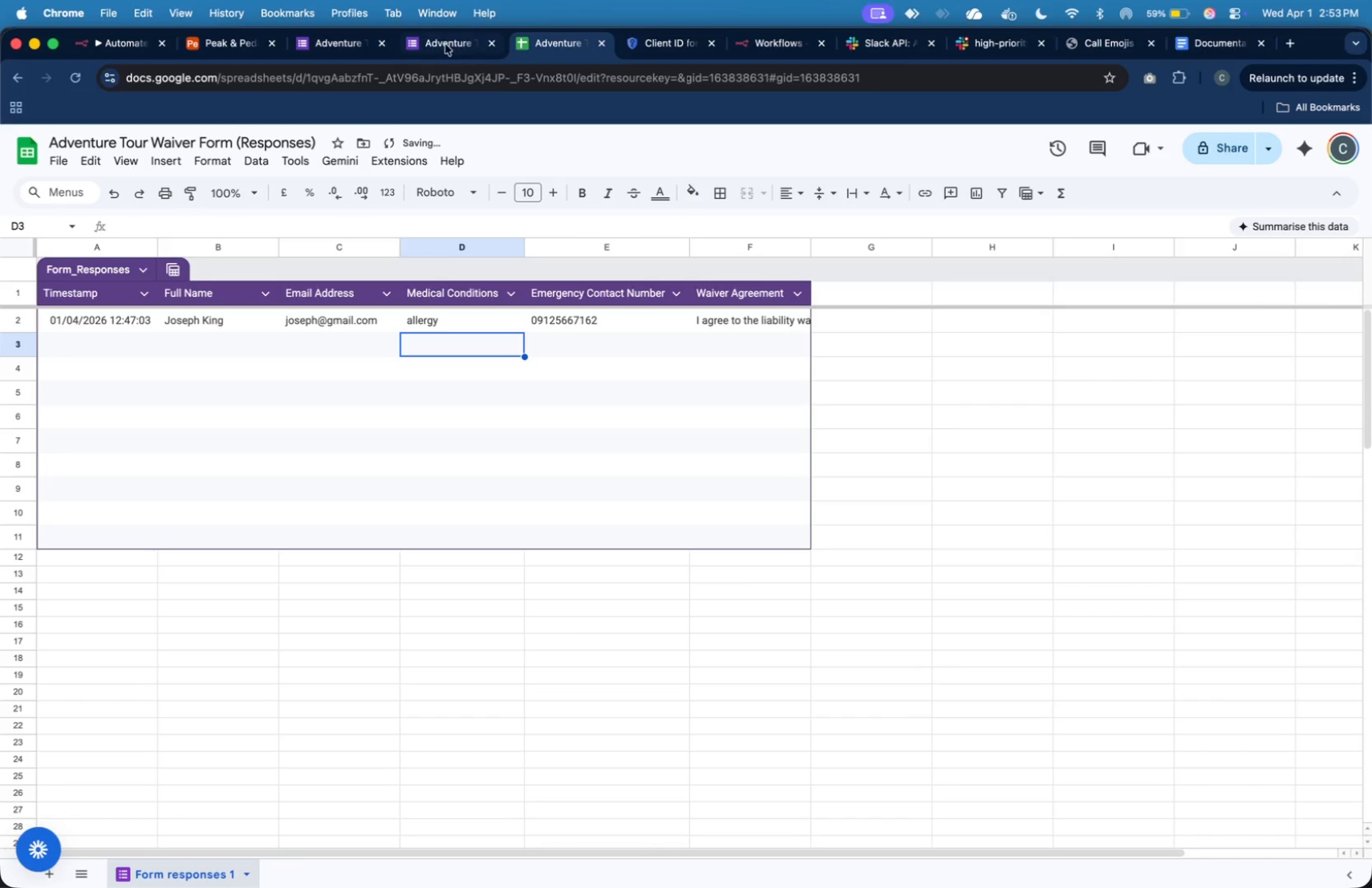 
left_click([439, 42])
 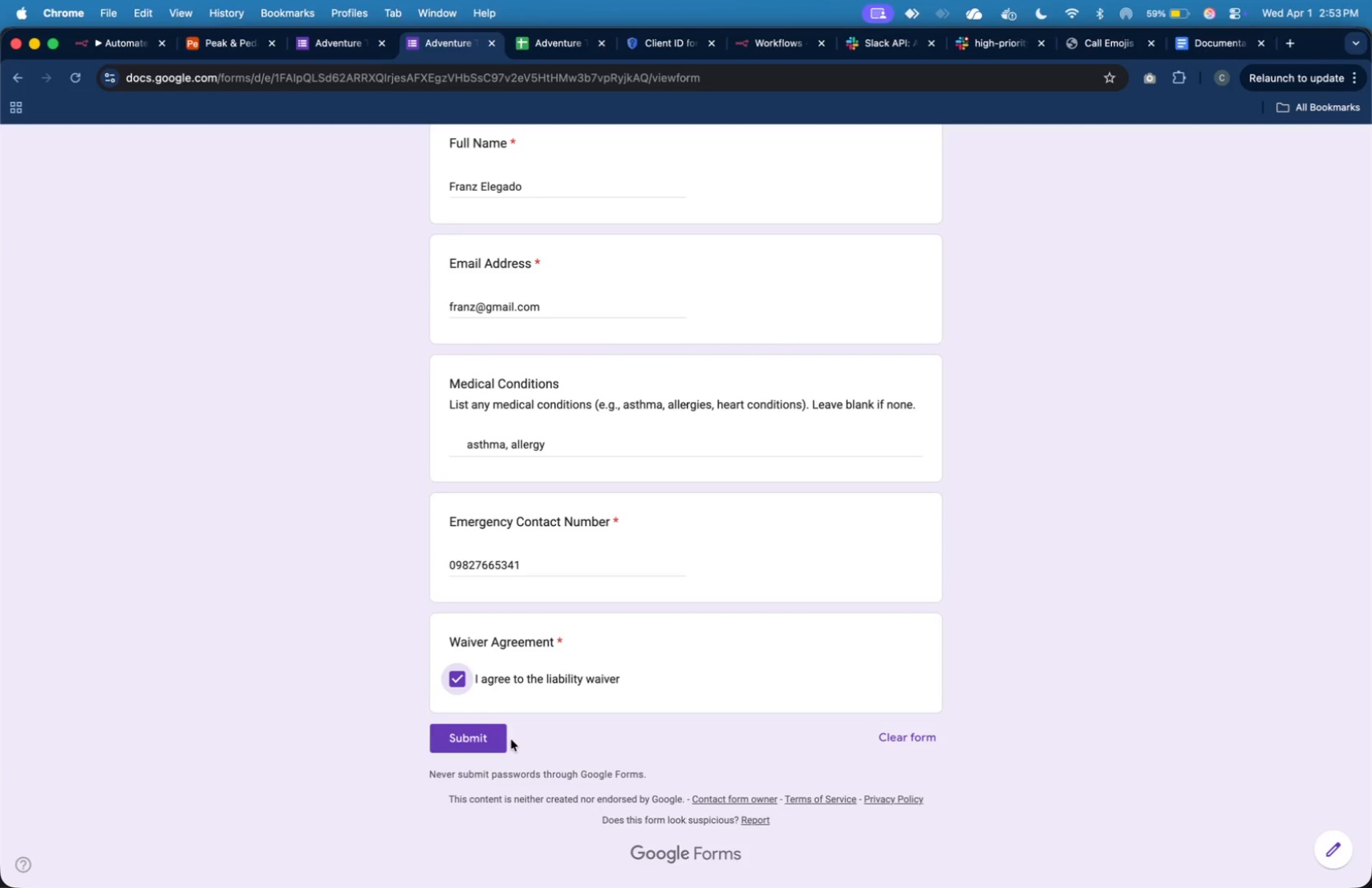 
left_click([502, 739])
 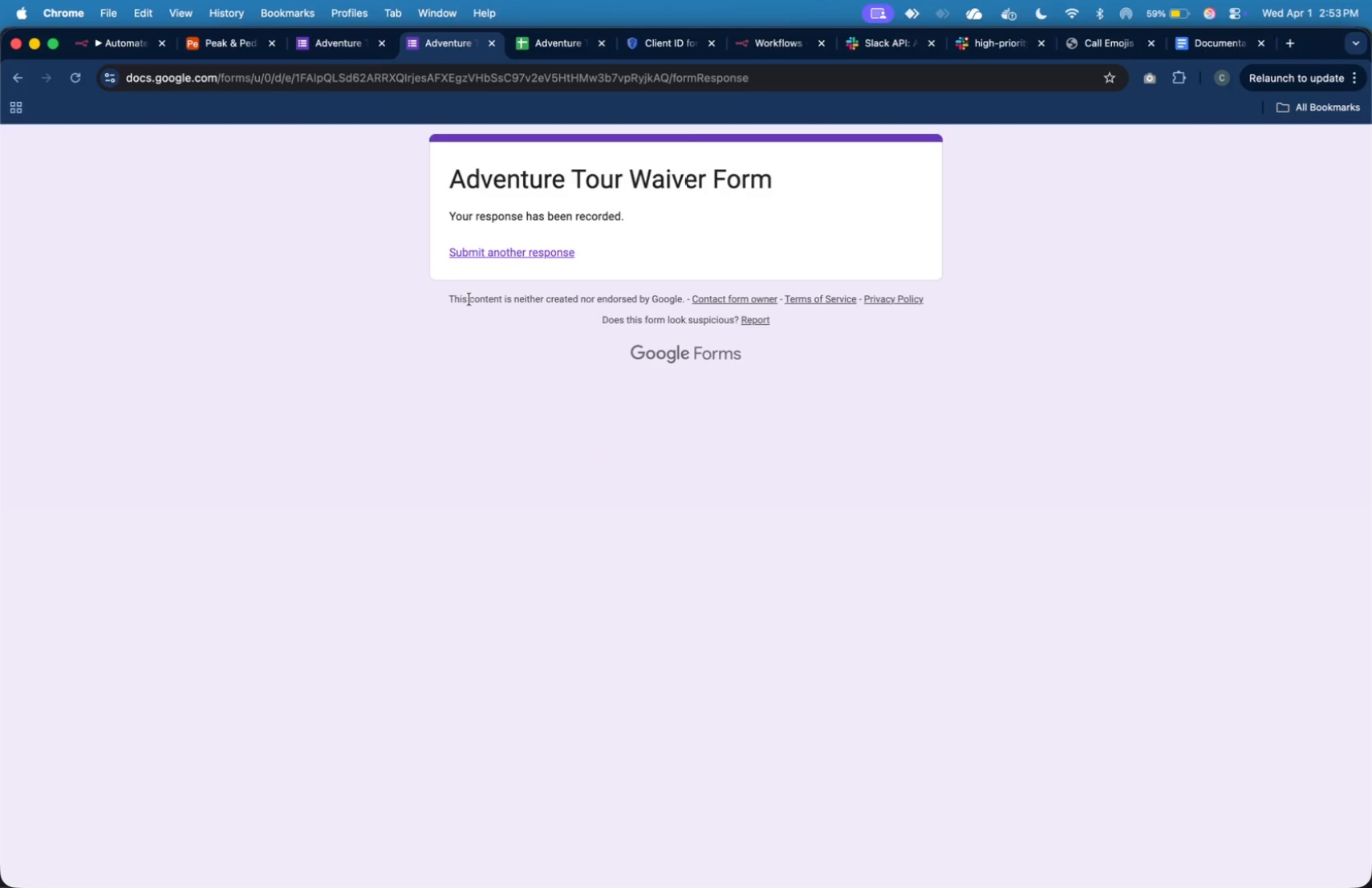 
left_click([126, 39])
 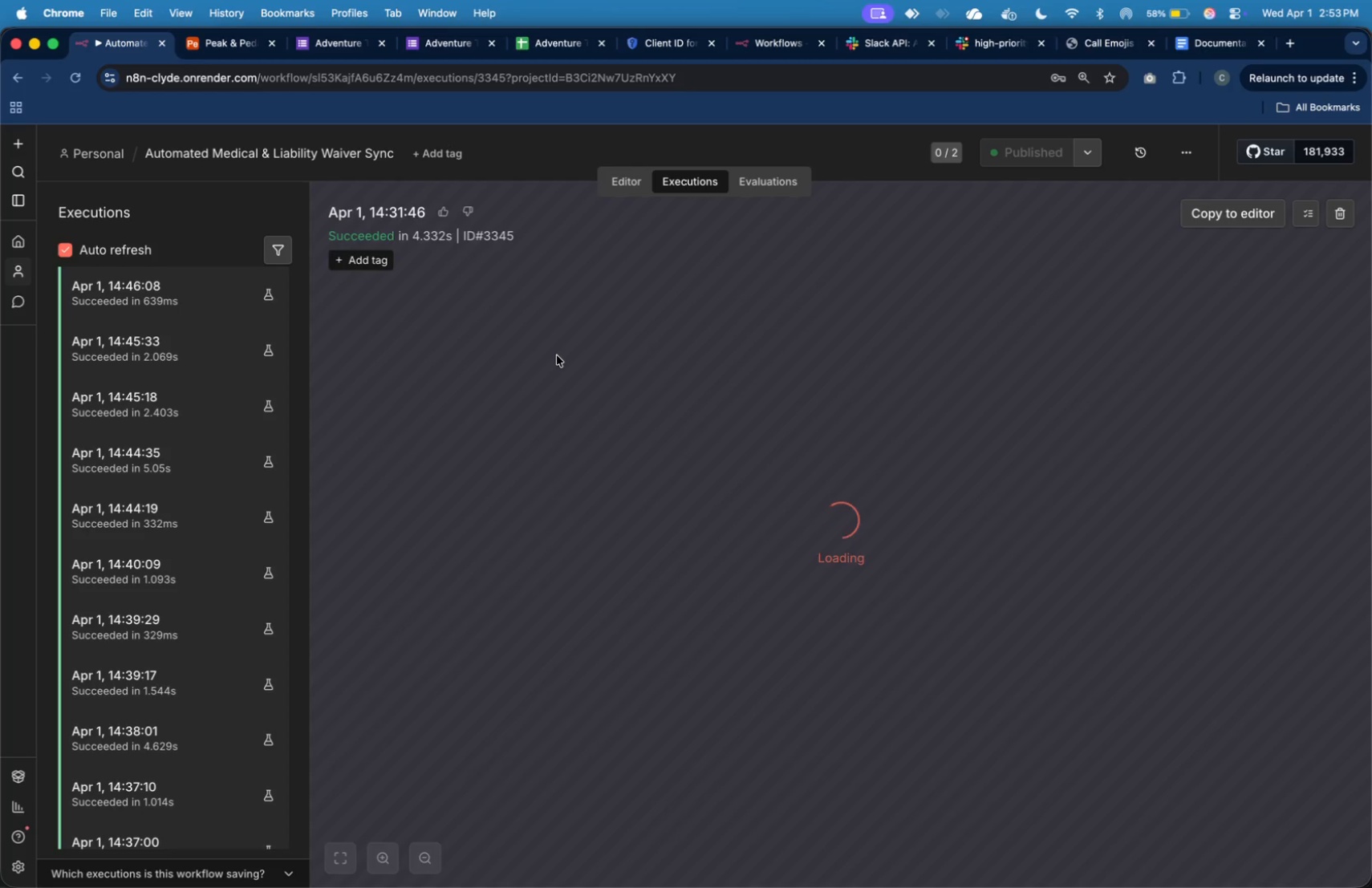 
wait(21.72)
 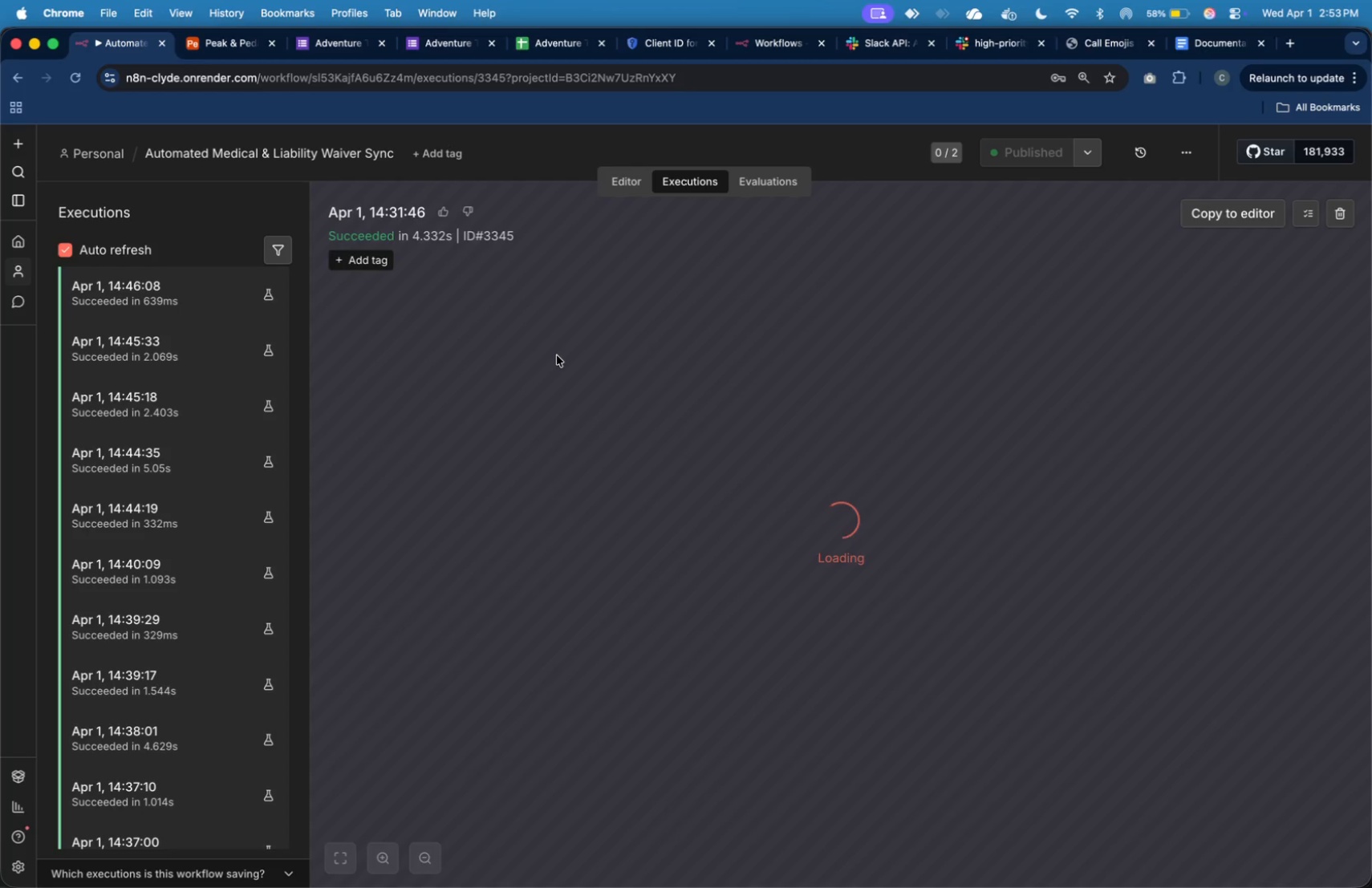 
left_click([249, 46])
 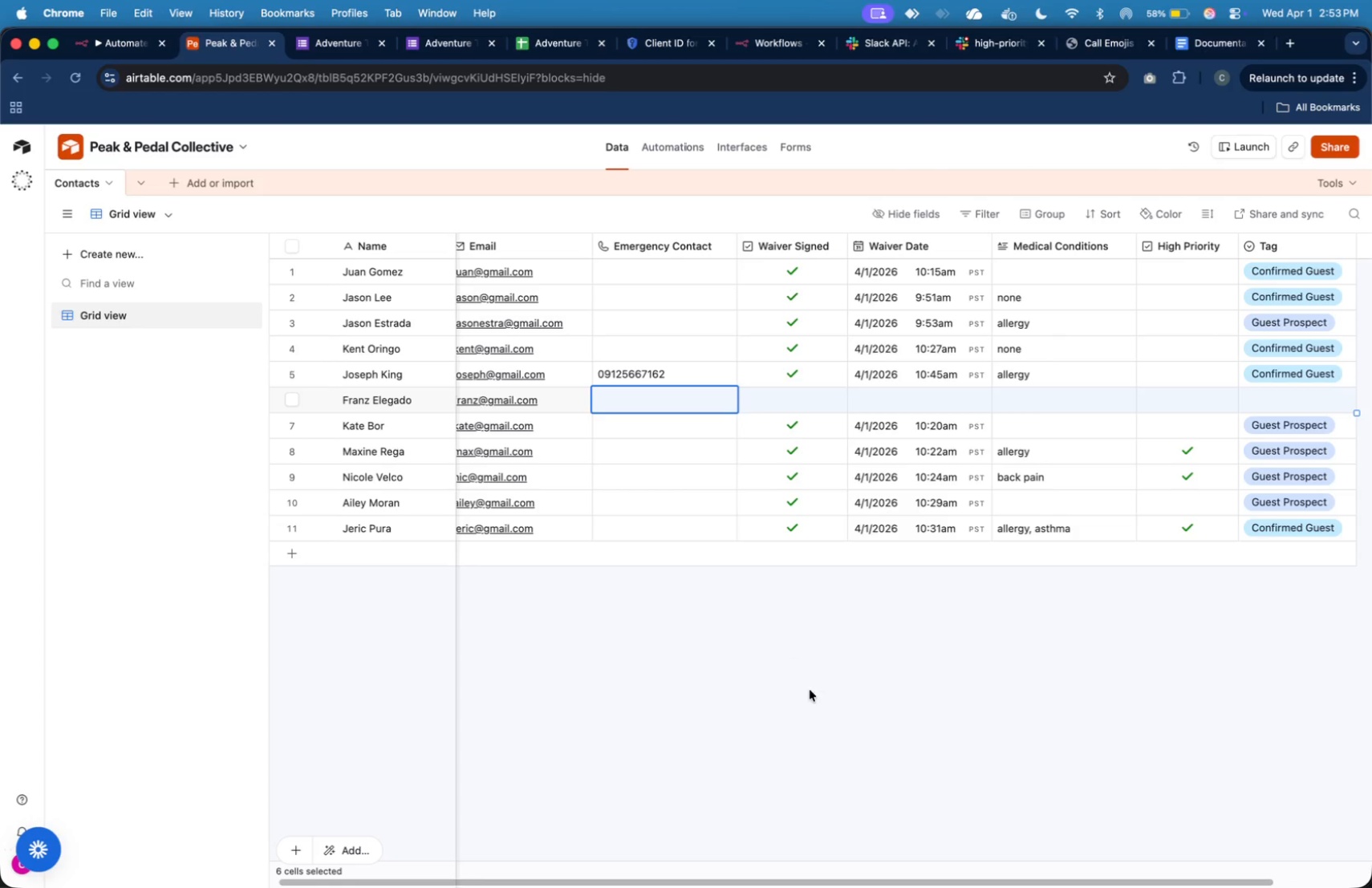 
left_click_drag(start_coordinate=[927, 879], to_coordinate=[890, 884])
 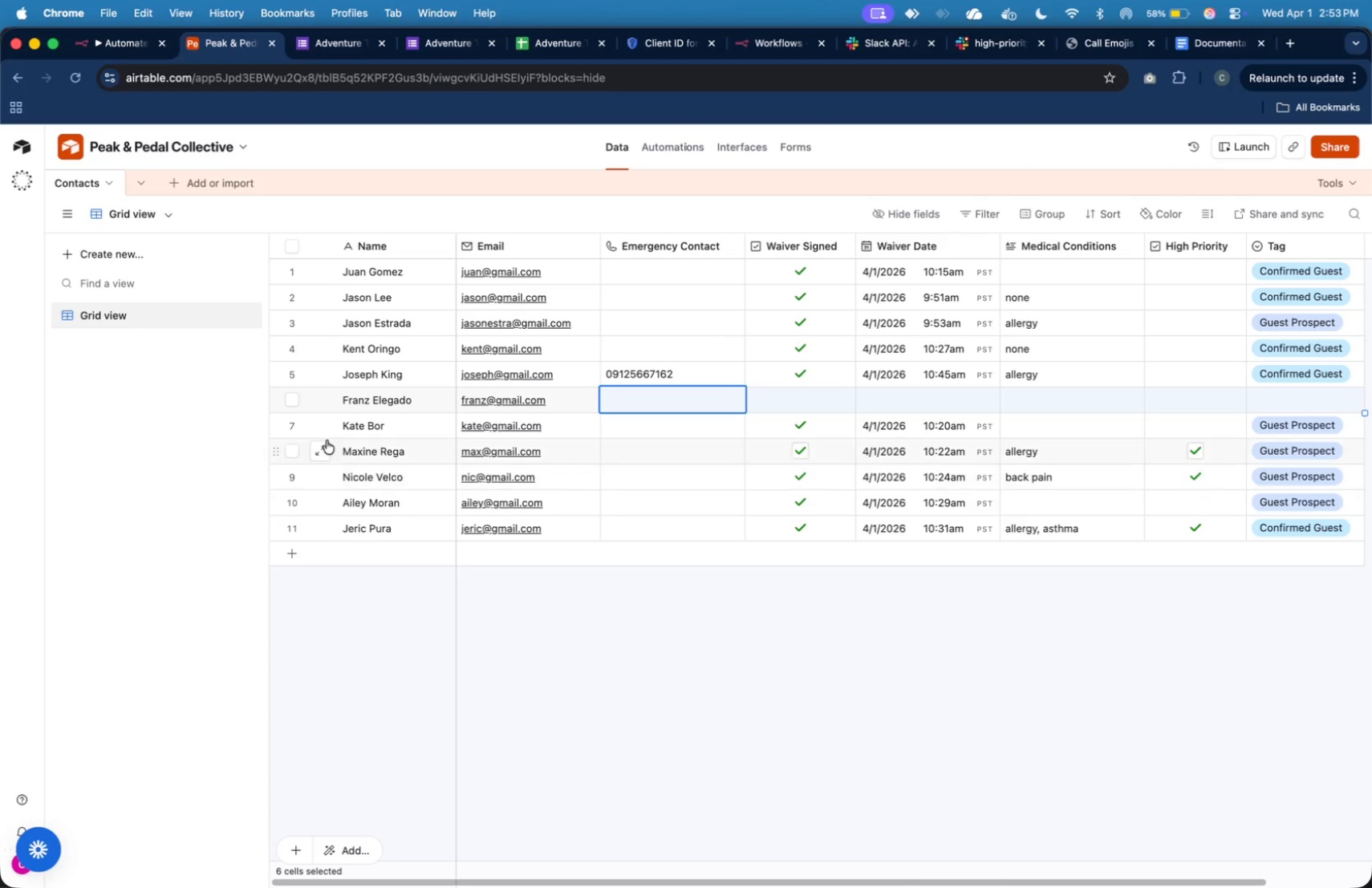 
left_click([290, 403])
 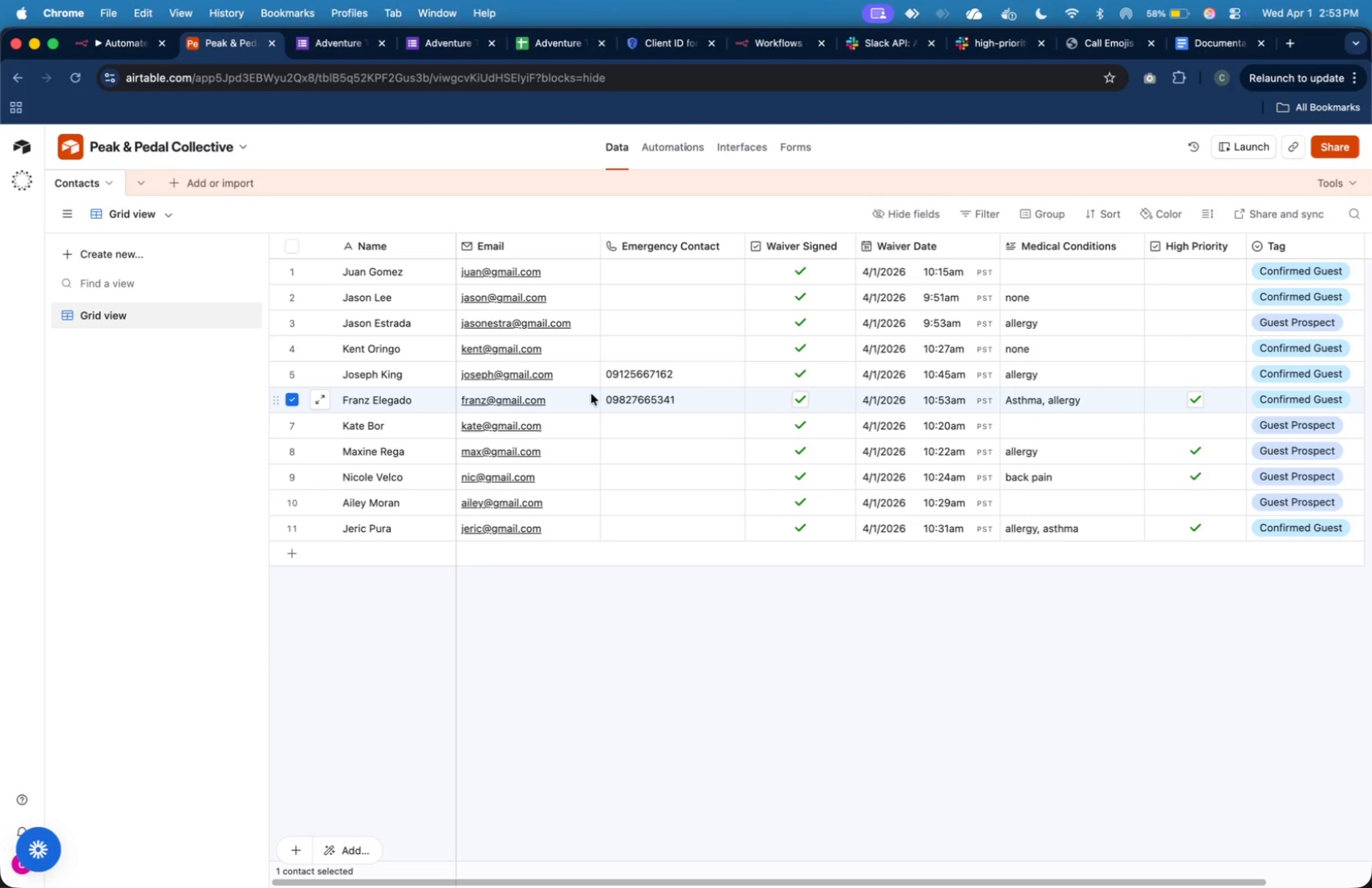 
wait(12.55)
 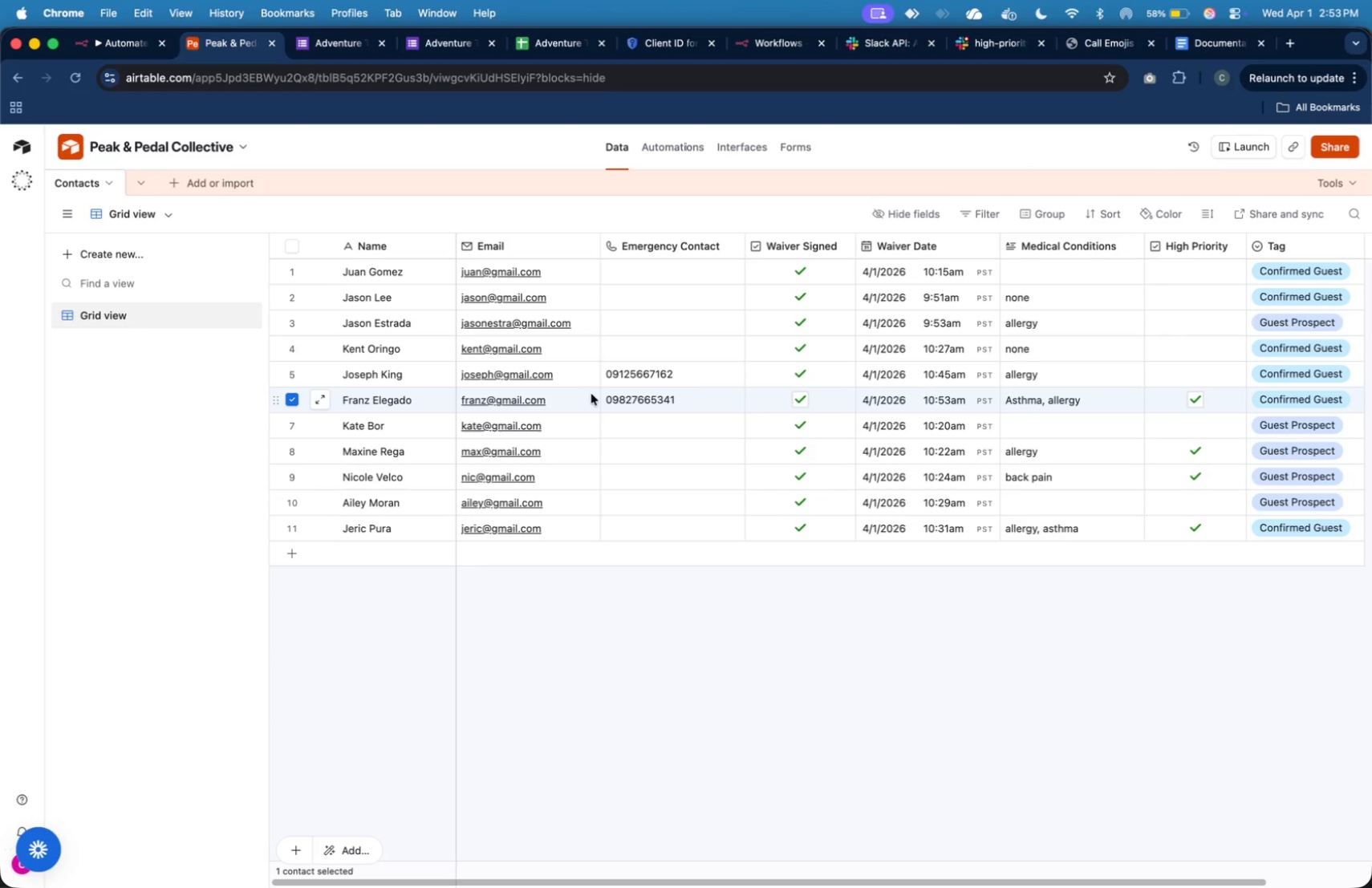 
left_click([991, 33])
 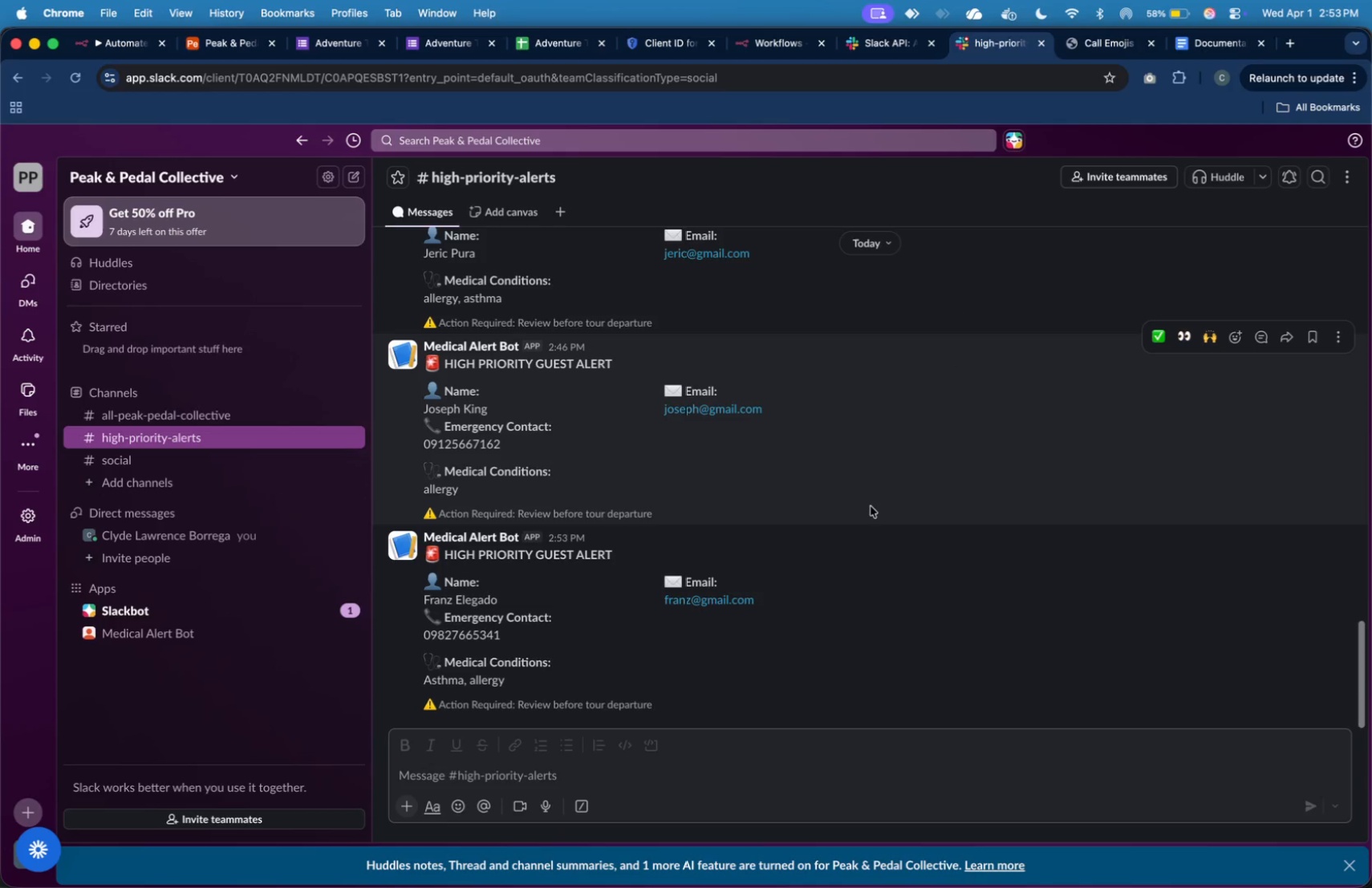 
left_click([887, 578])
 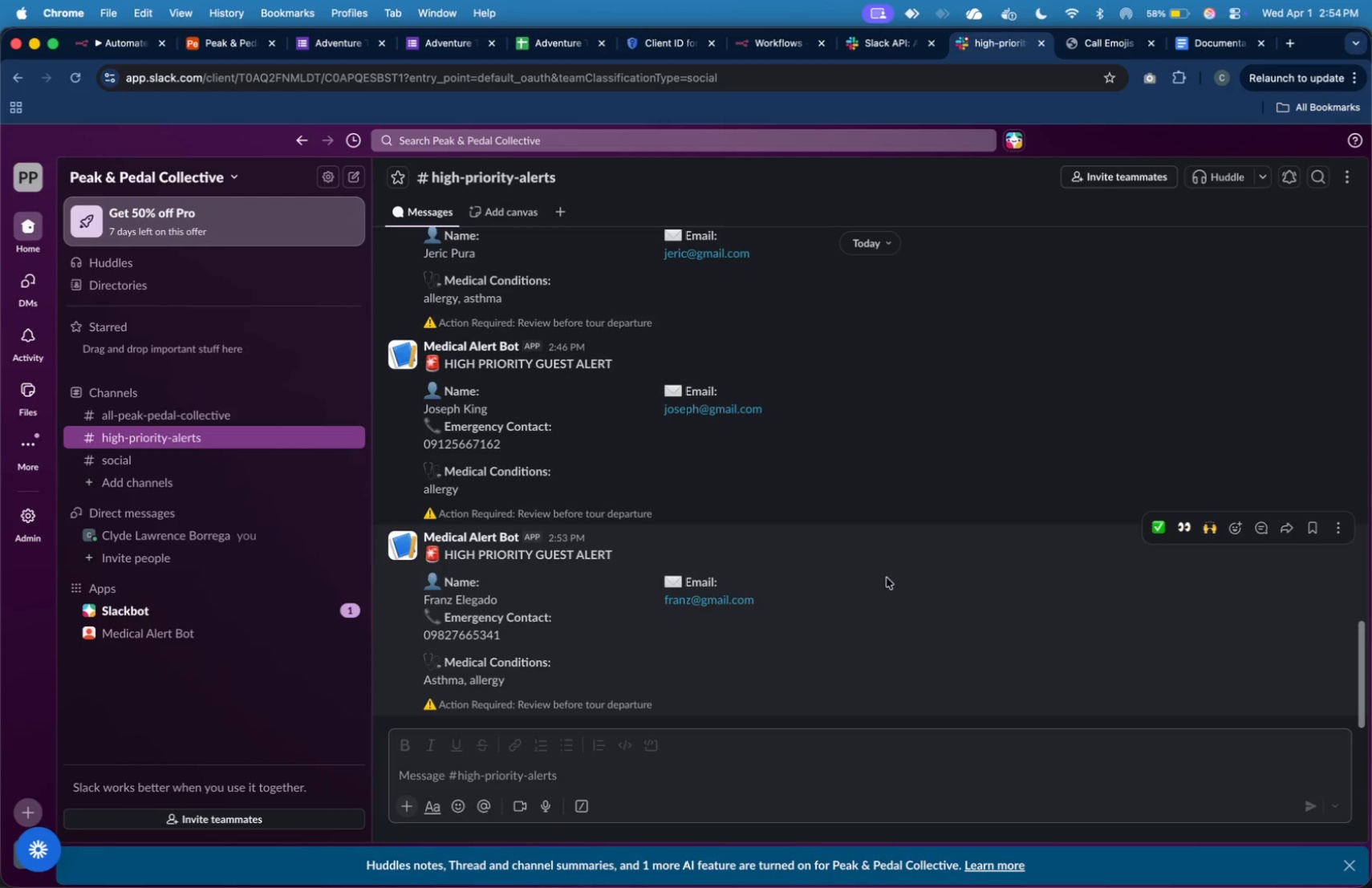 
wait(23.18)
 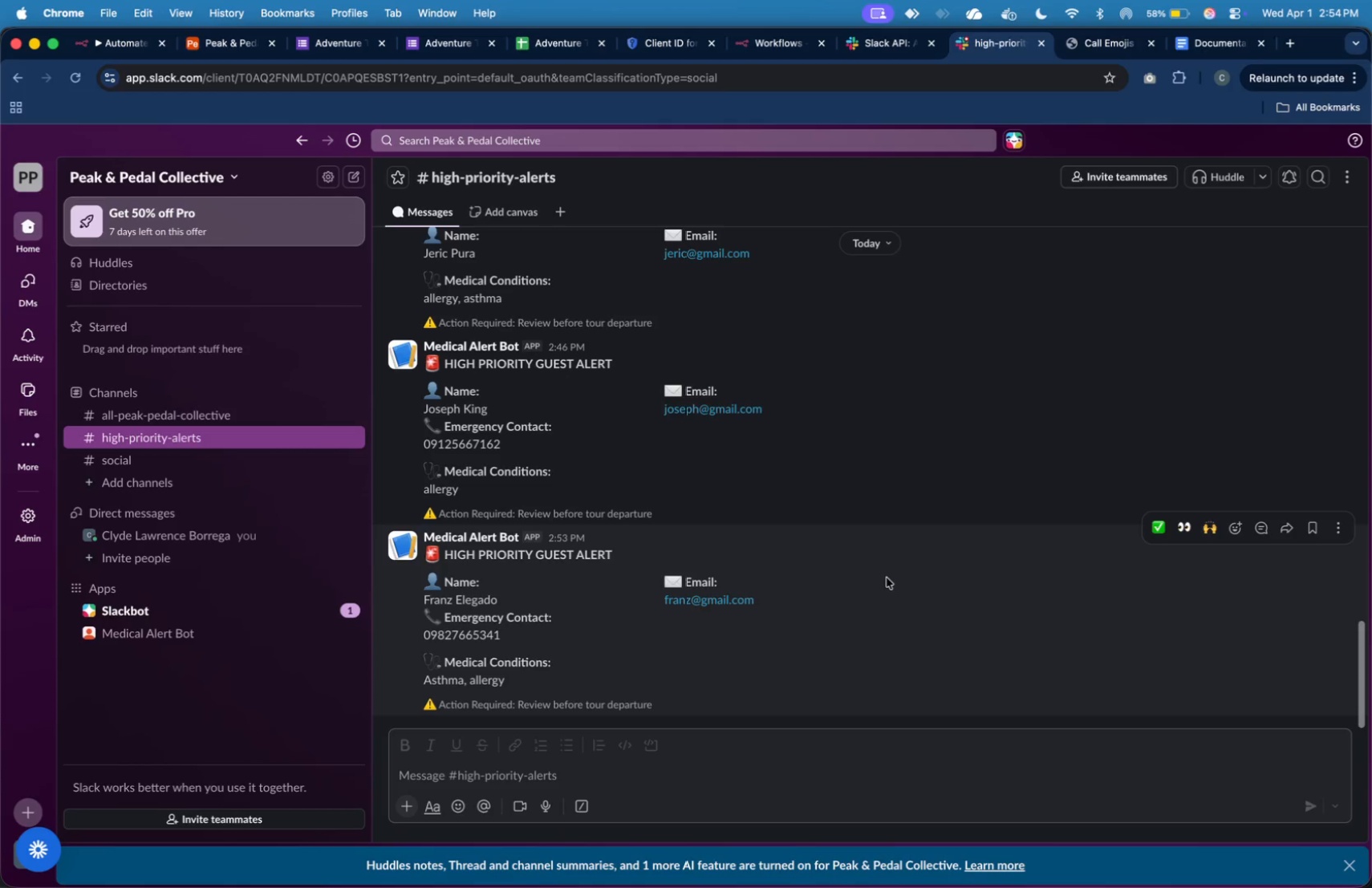 
left_click([135, 48])
 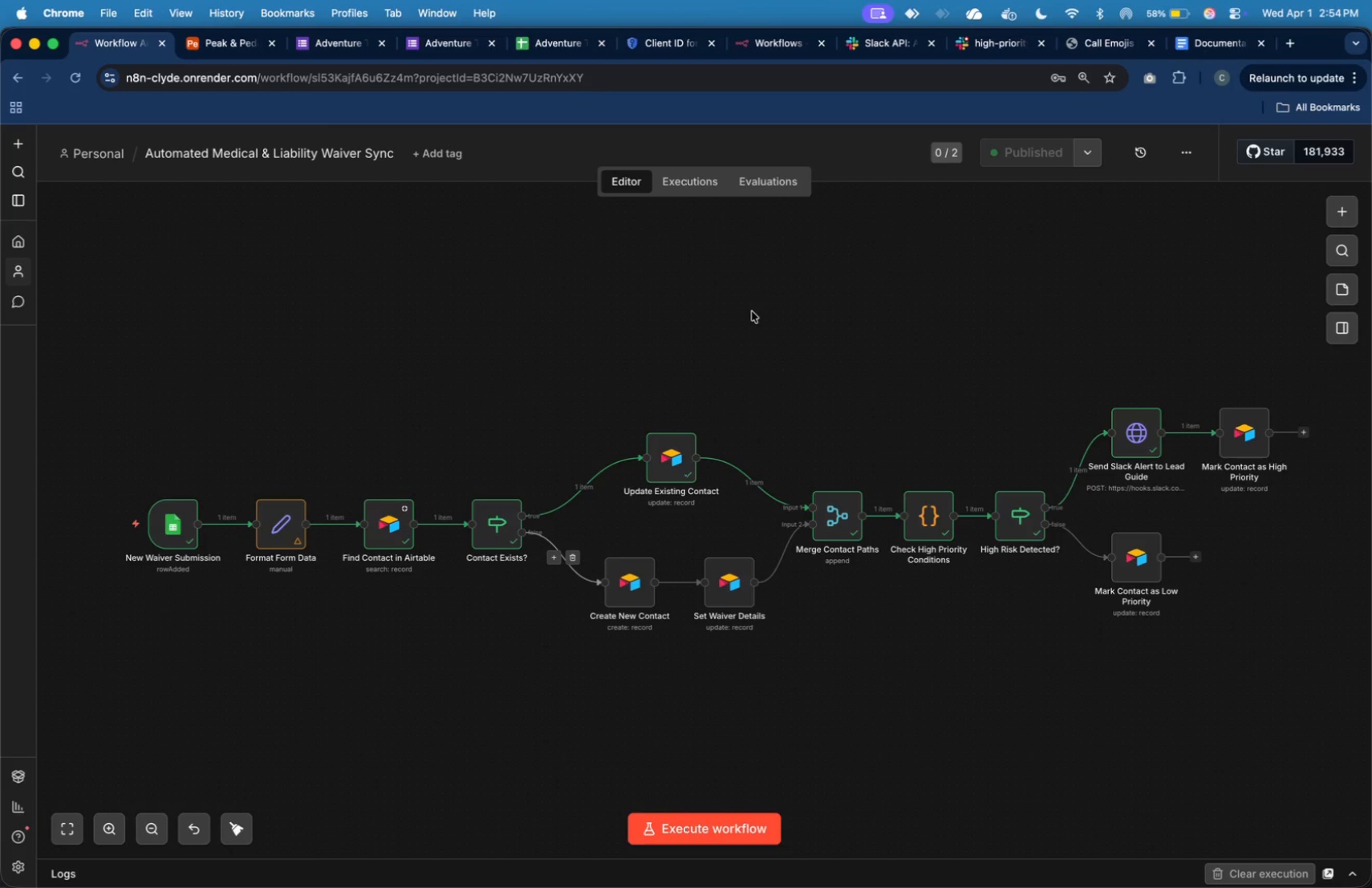 
wait(12.54)
 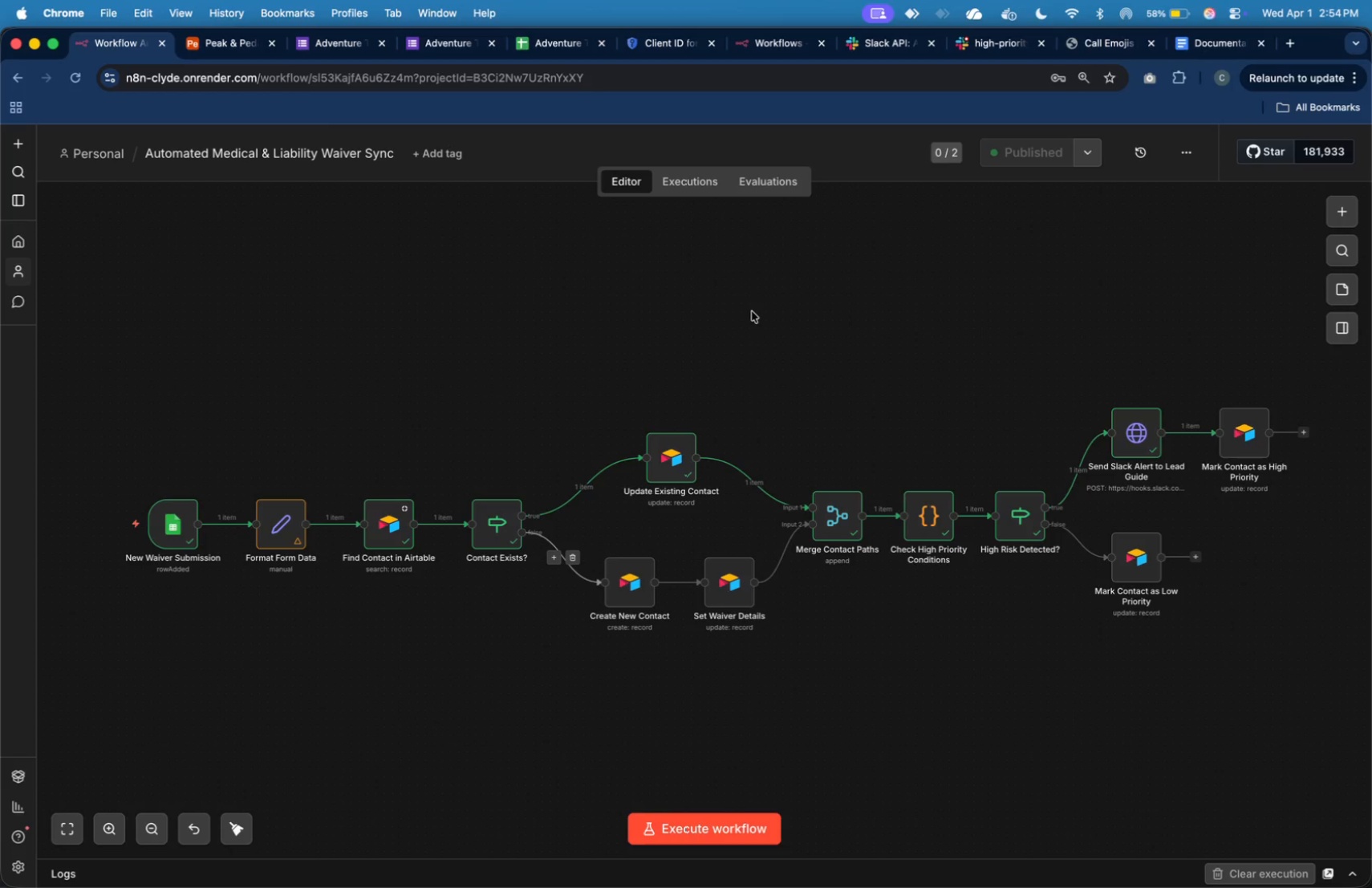 
left_click([372, 378])
 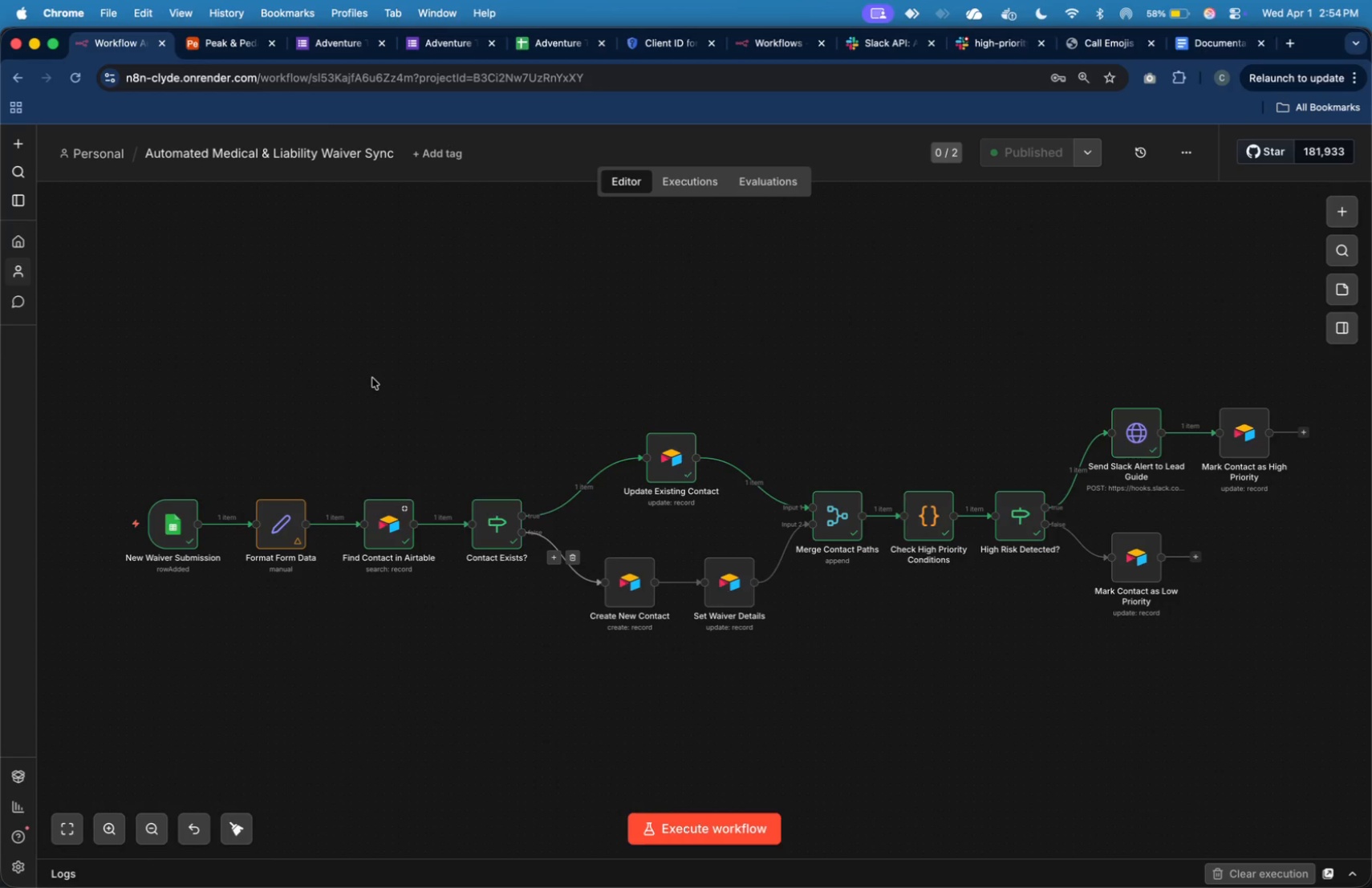 
right_click([372, 378])
 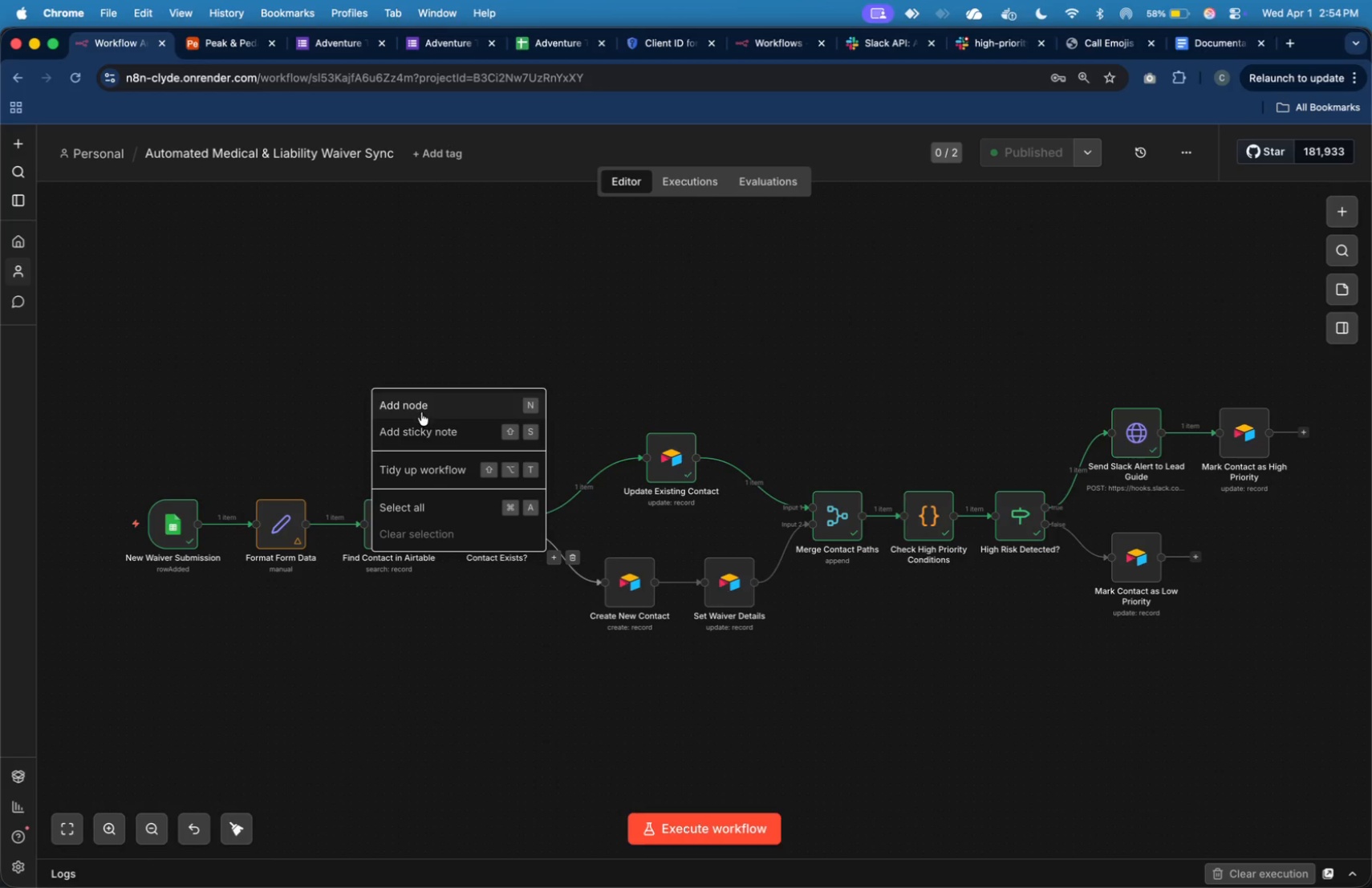 
left_click([429, 435])
 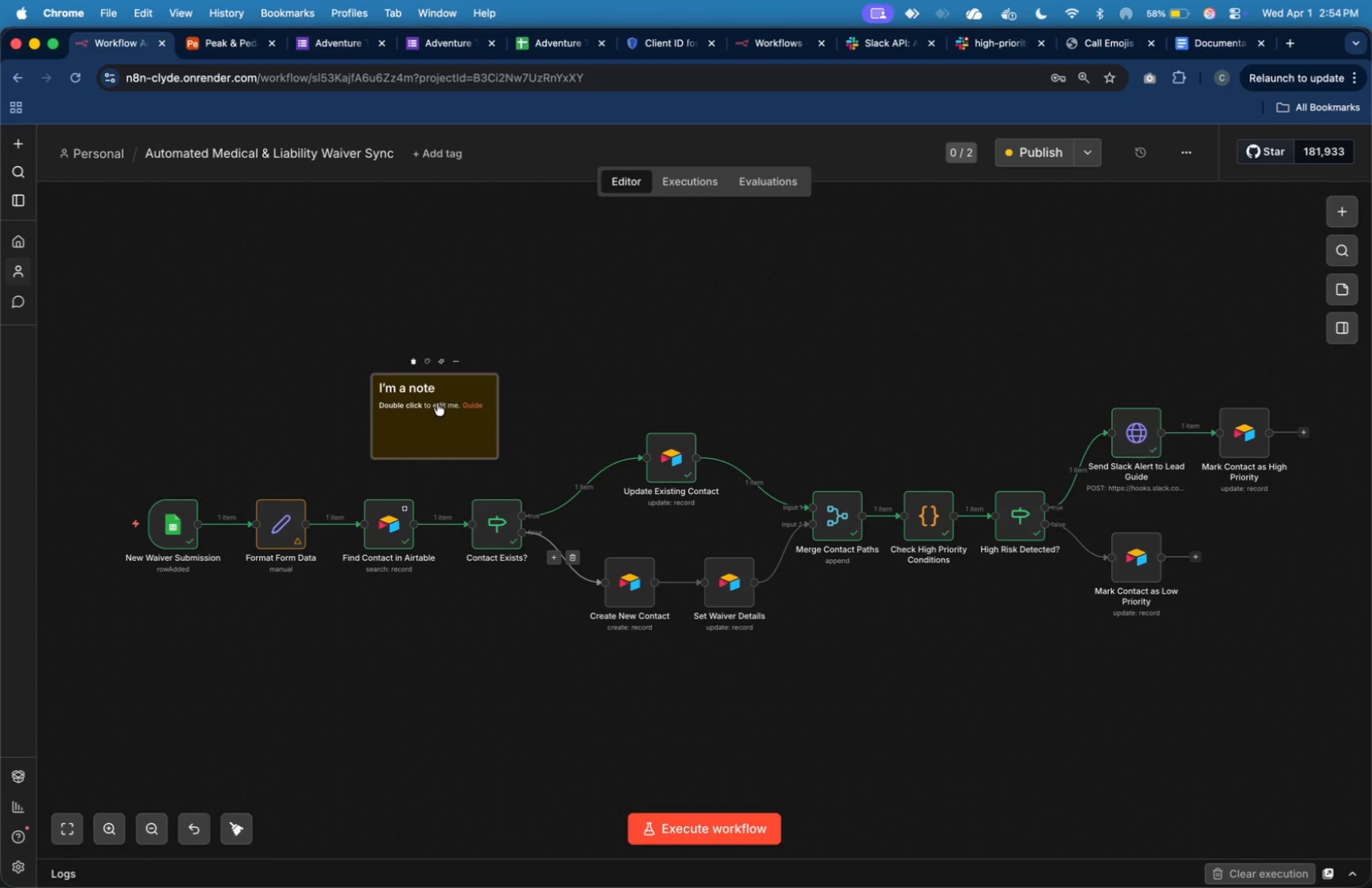 
left_click_drag(start_coordinate=[431, 417], to_coordinate=[168, 466])
 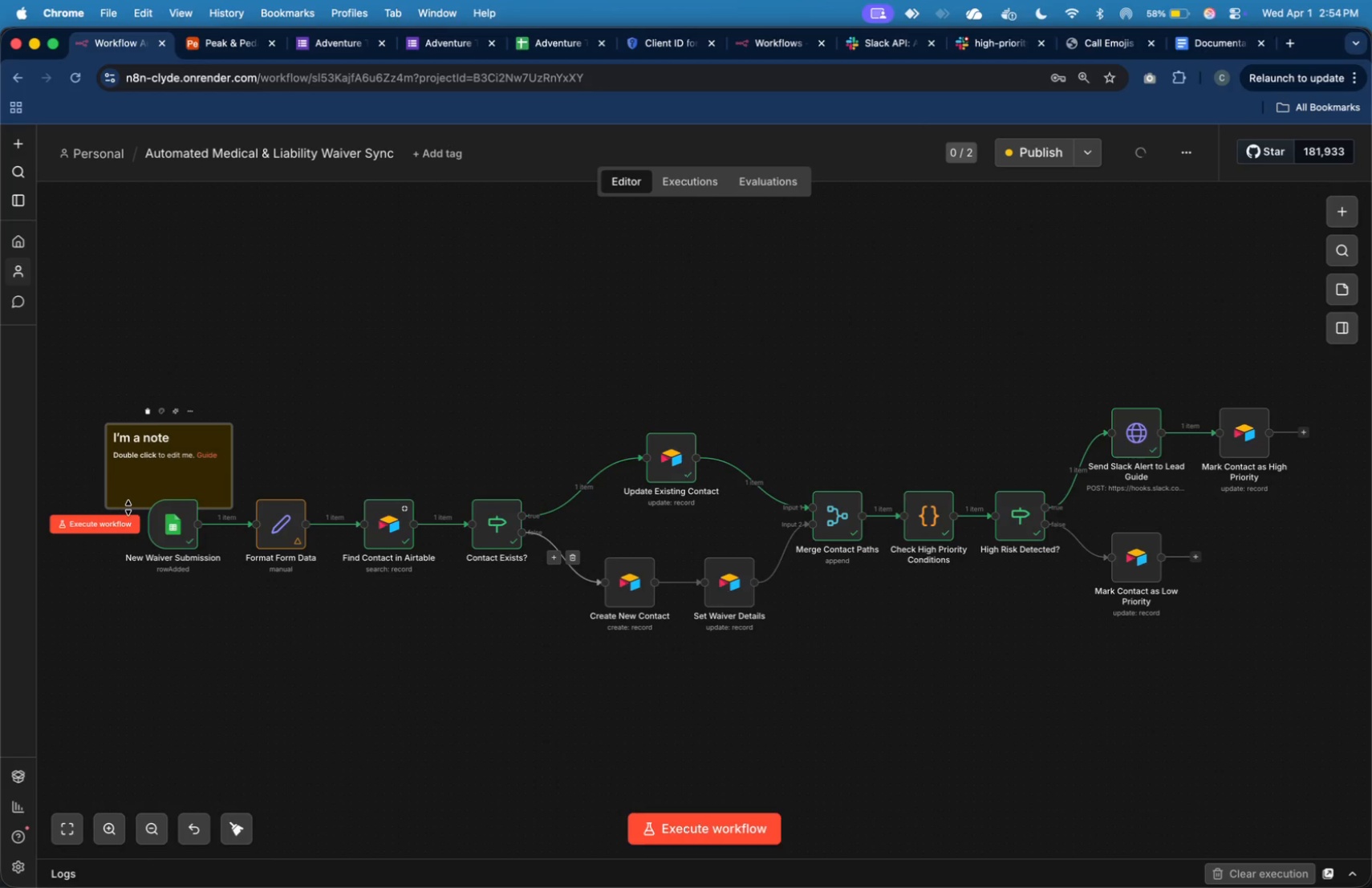 
left_click_drag(start_coordinate=[128, 508], to_coordinate=[125, 598])
 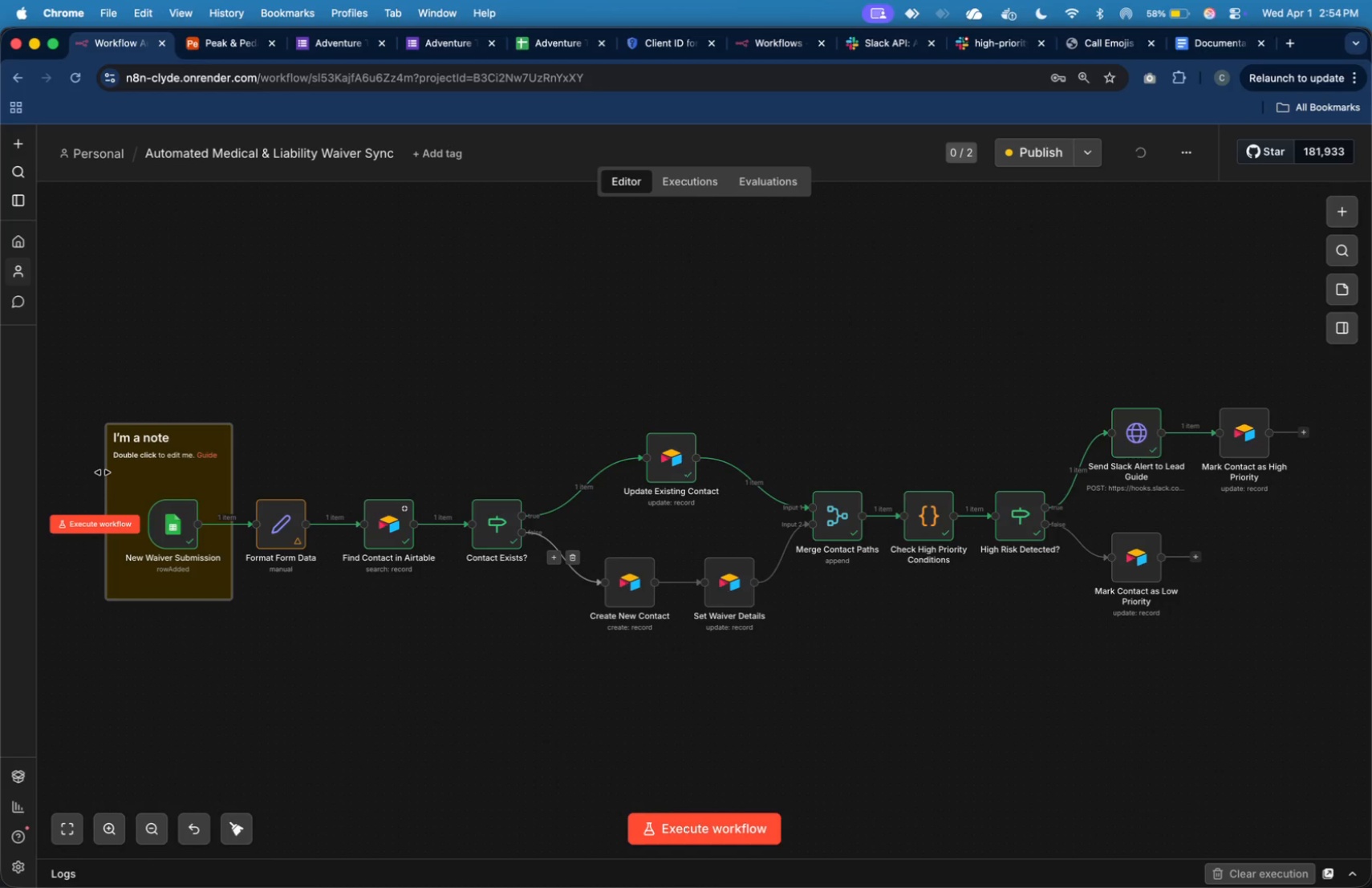 
left_click_drag(start_coordinate=[105, 472], to_coordinate=[114, 479])
 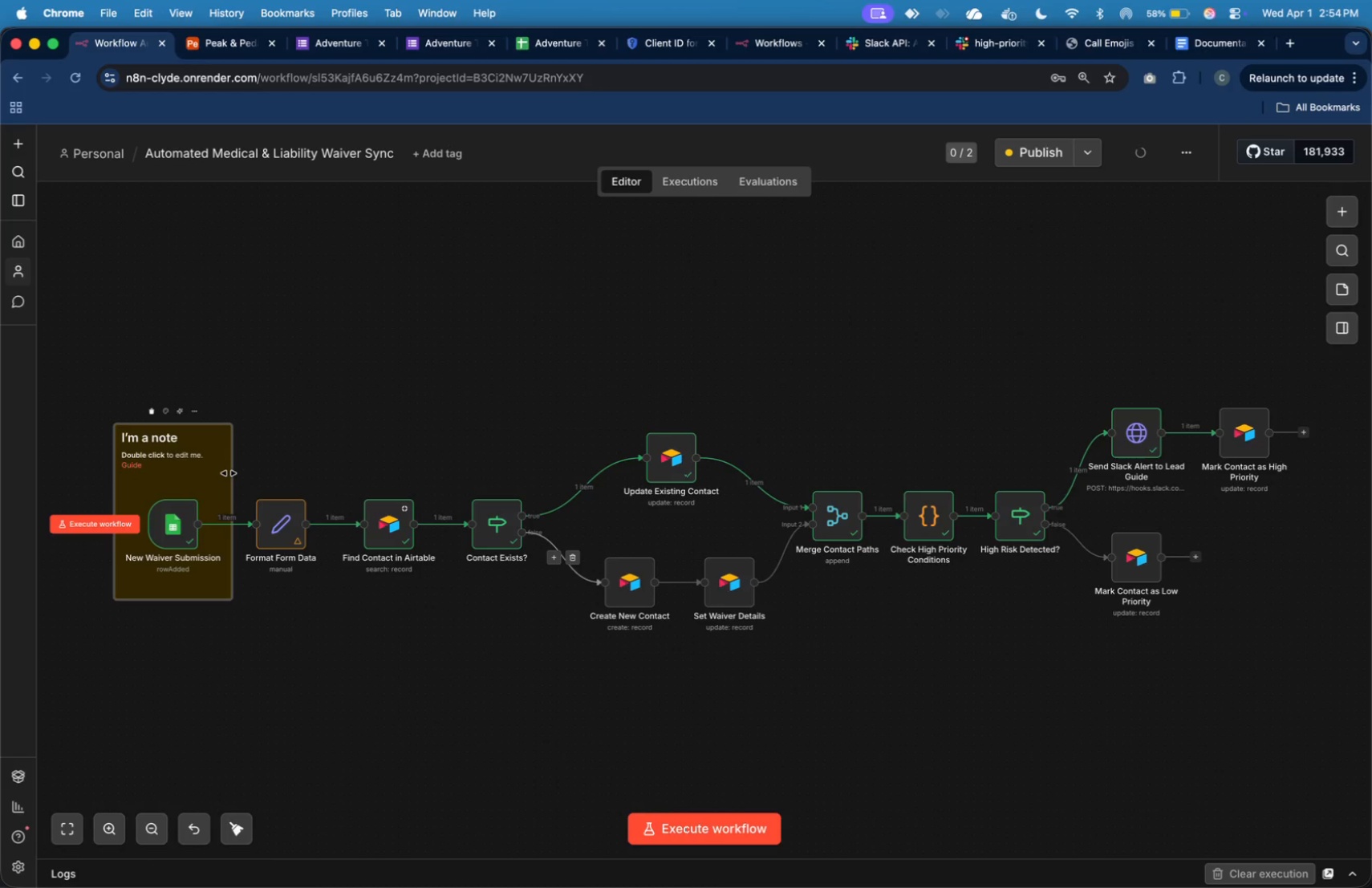 
left_click_drag(start_coordinate=[229, 473], to_coordinate=[225, 473])
 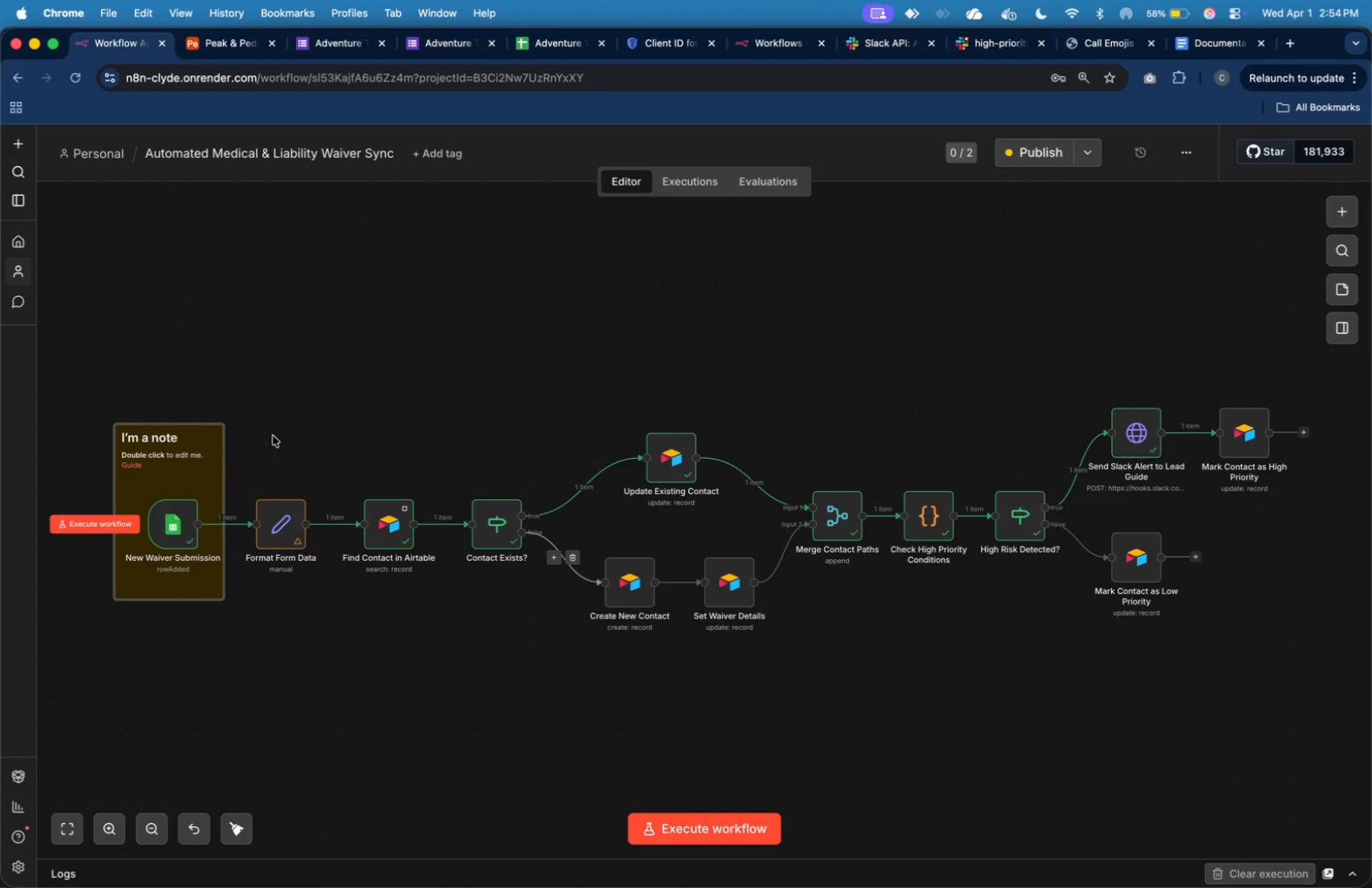 
left_click([274, 434])
 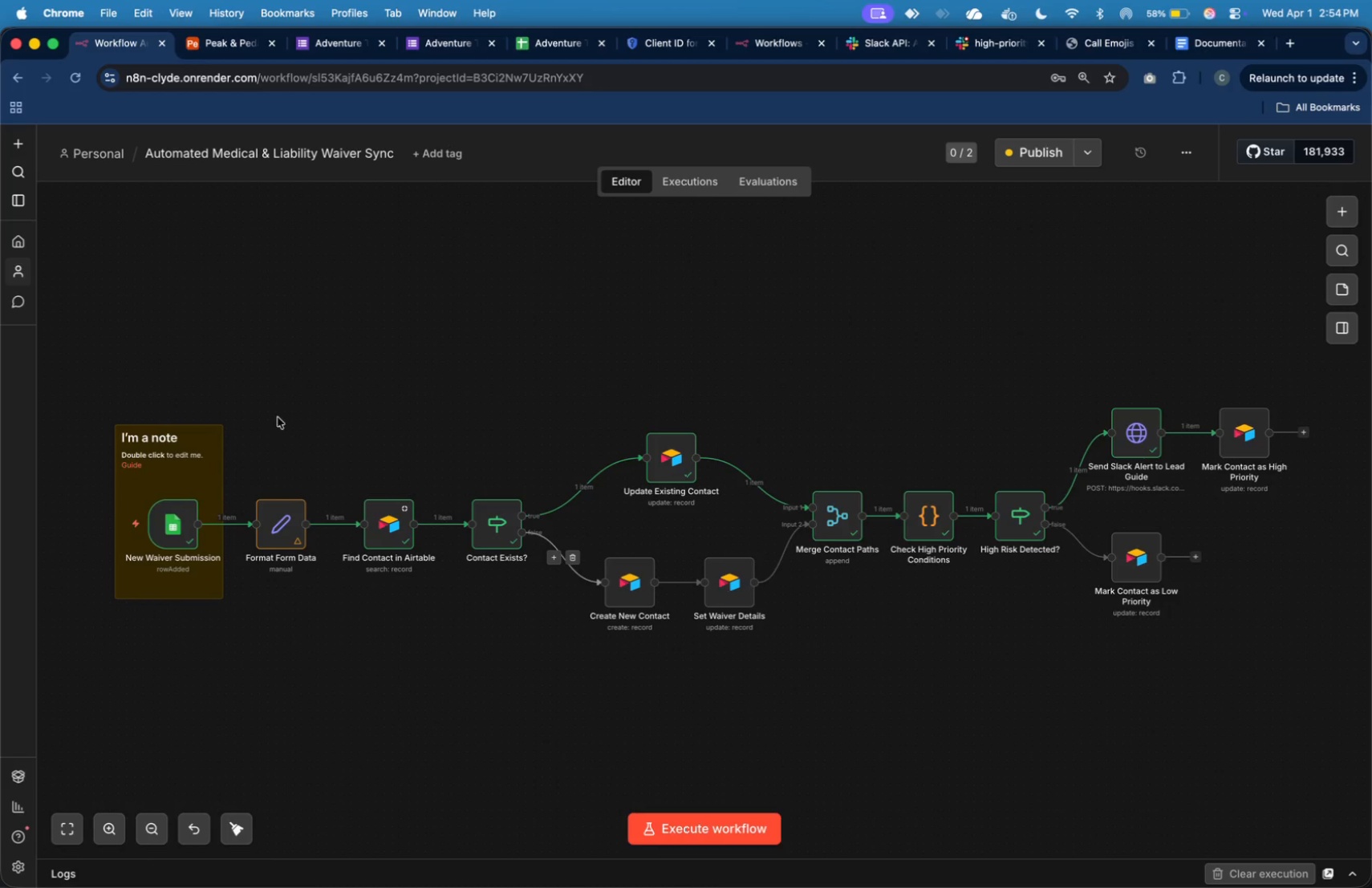 
right_click([285, 395])
 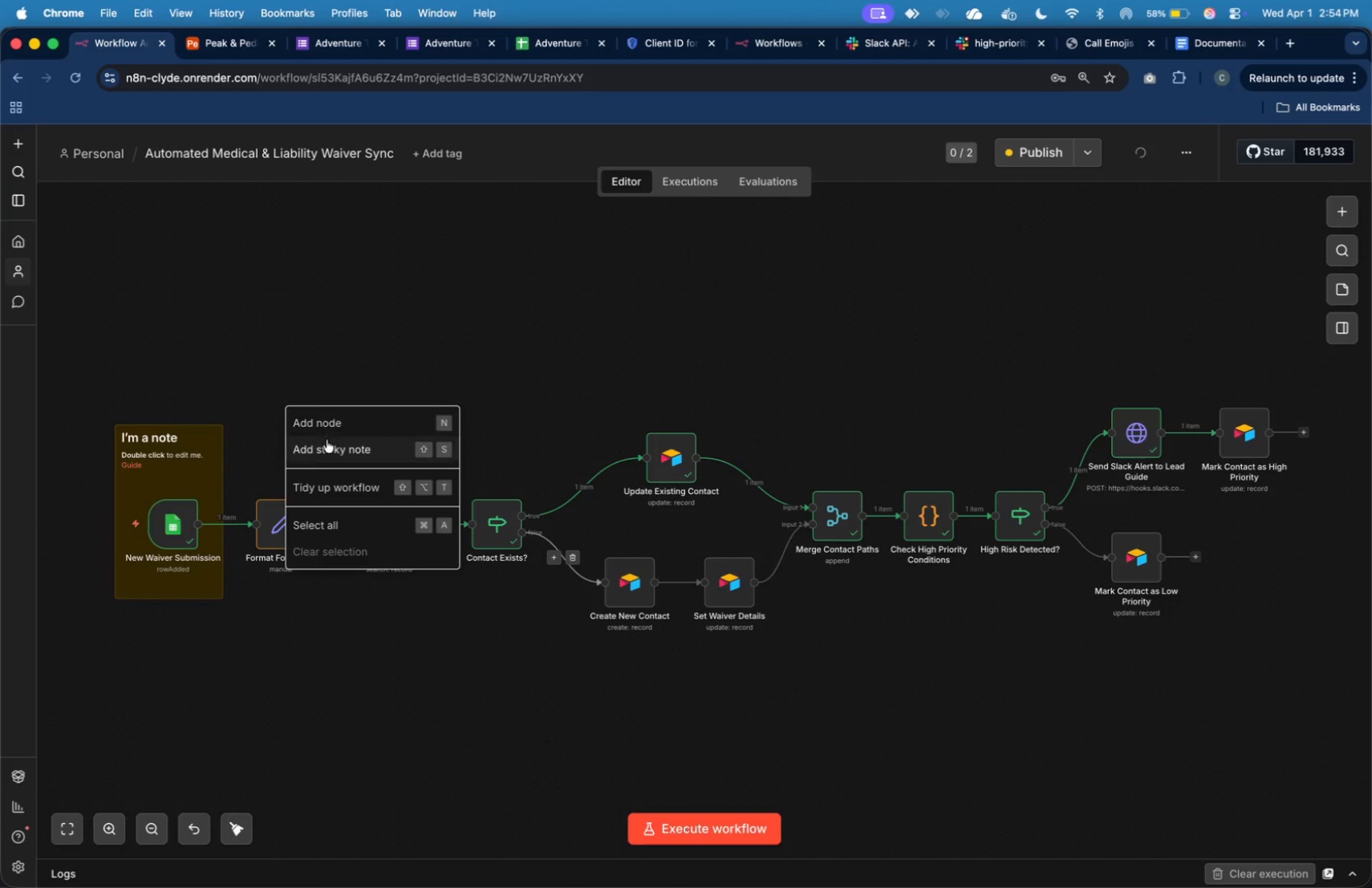 
left_click([330, 452])
 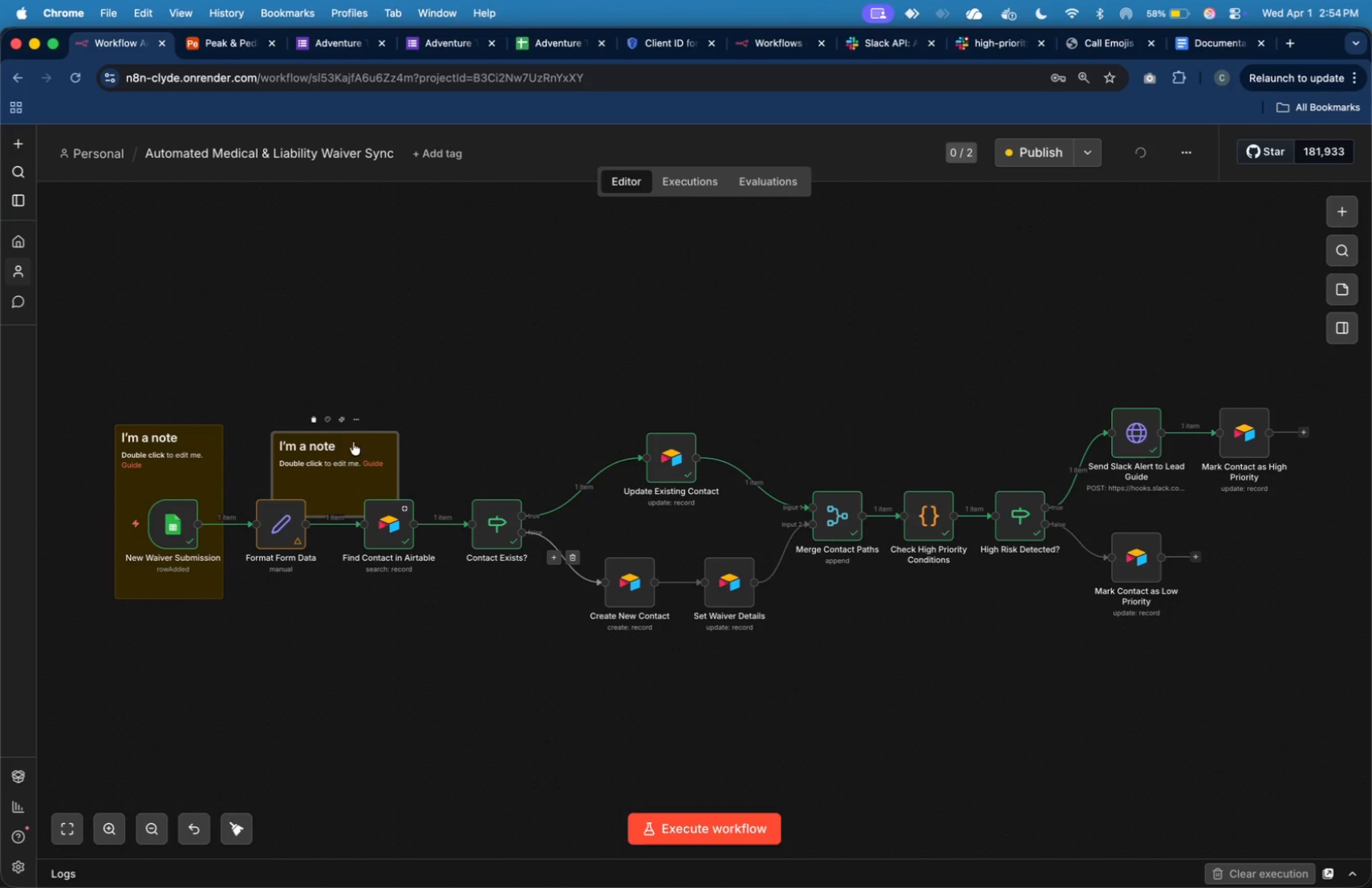 
left_click_drag(start_coordinate=[356, 440], to_coordinate=[313, 429])
 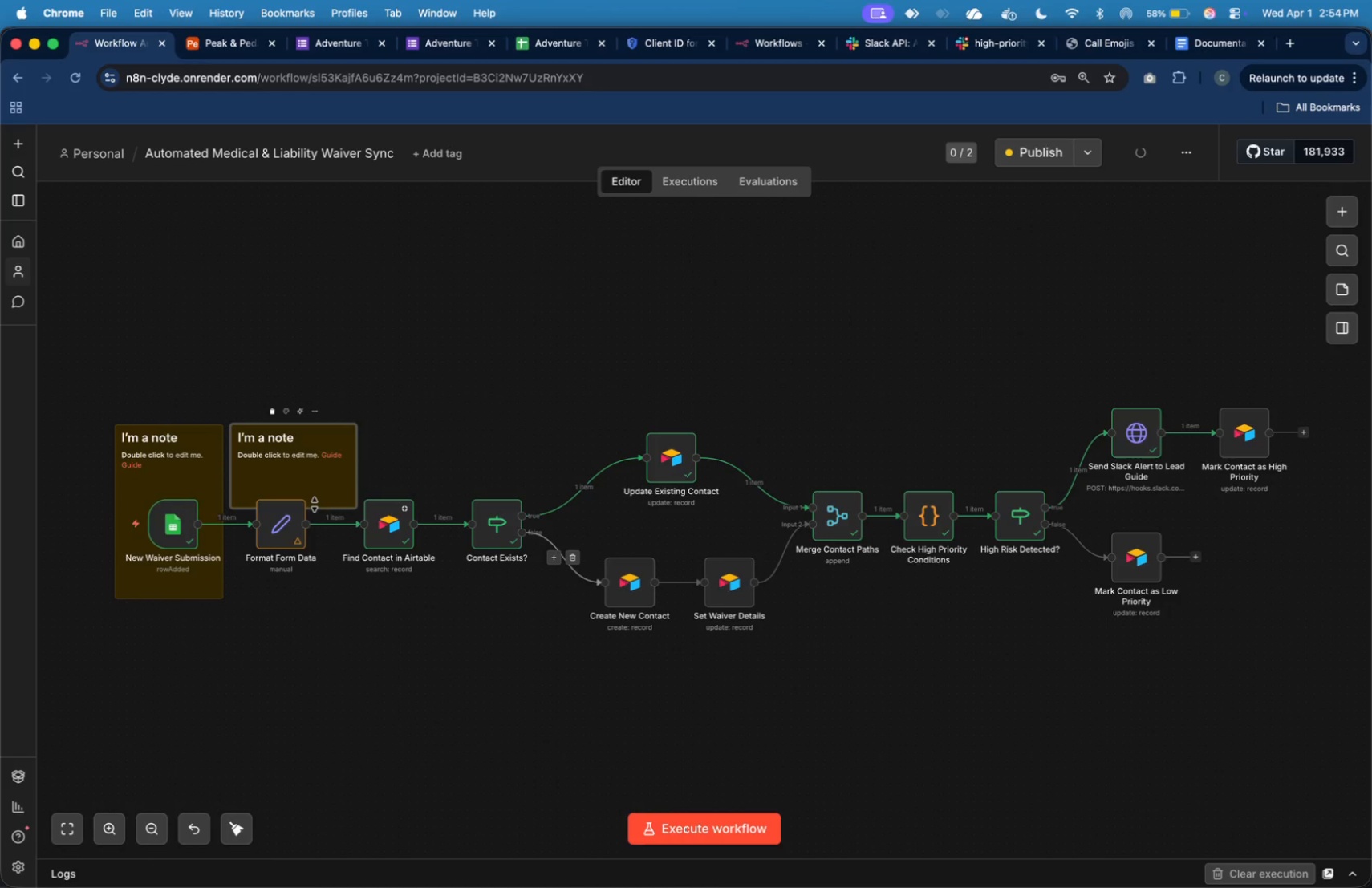 
left_click_drag(start_coordinate=[314, 506], to_coordinate=[302, 598])
 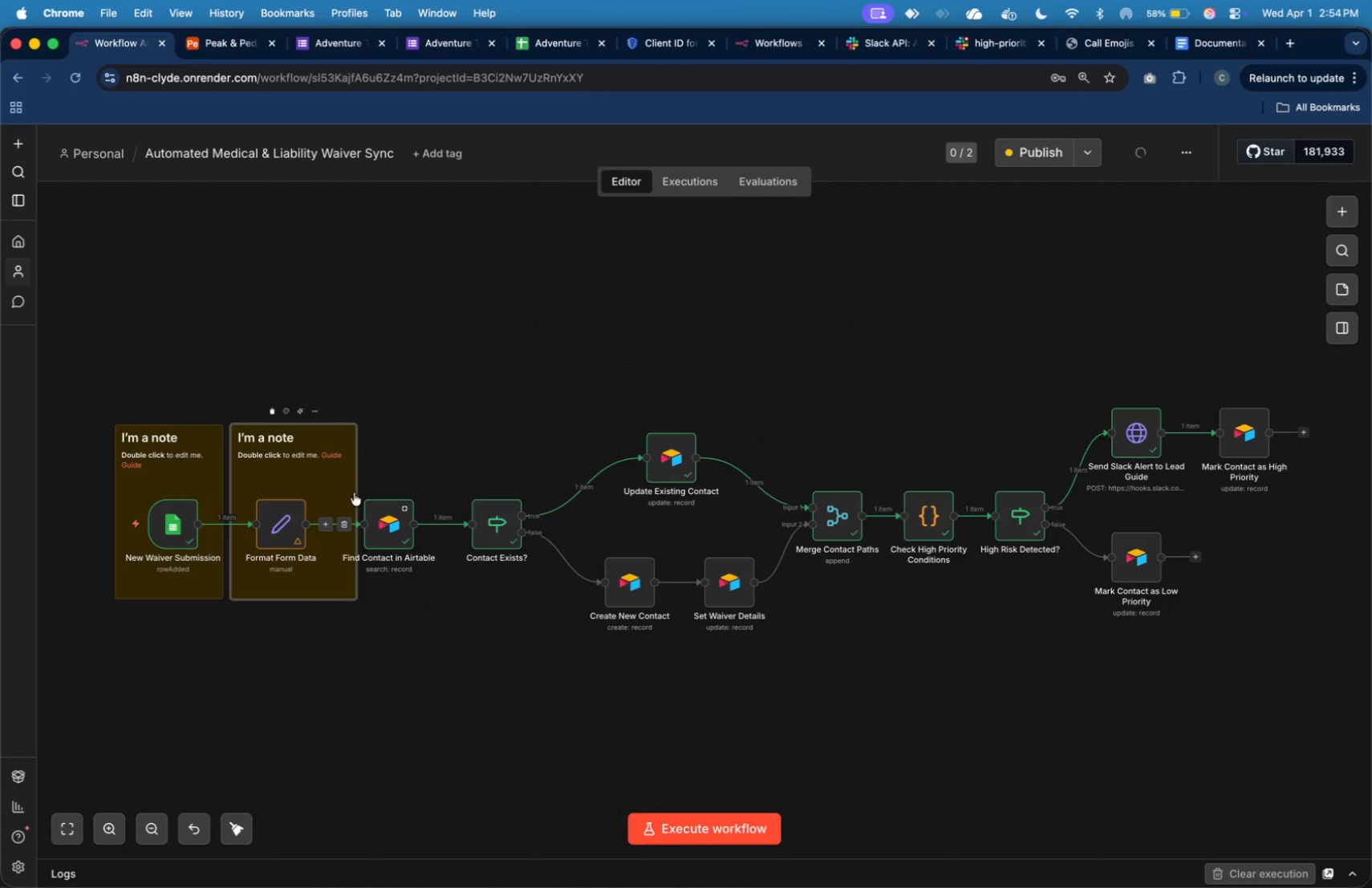 
left_click_drag(start_coordinate=[354, 493], to_coordinate=[340, 469])
 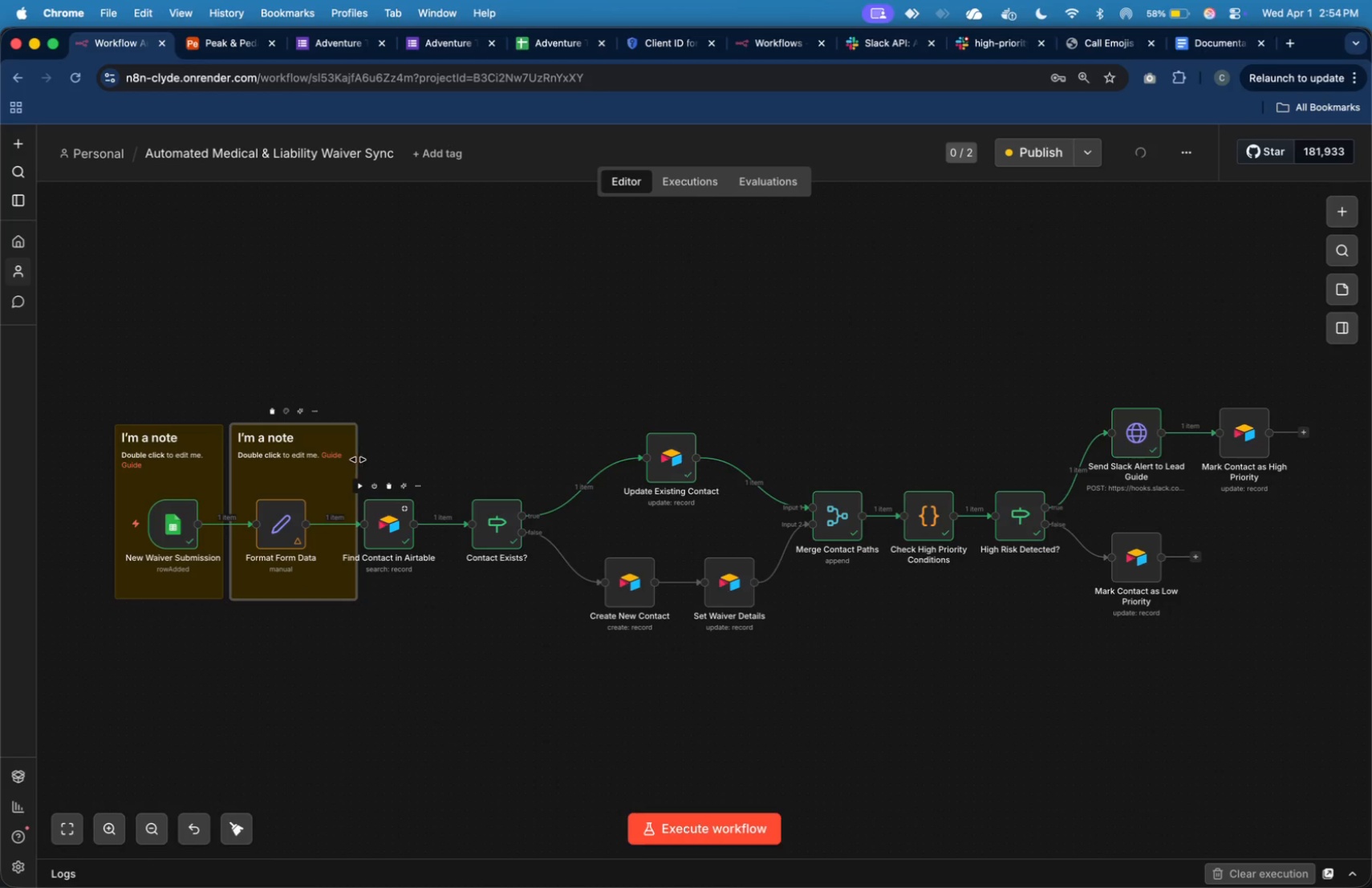 
left_click_drag(start_coordinate=[359, 460], to_coordinate=[328, 471])
 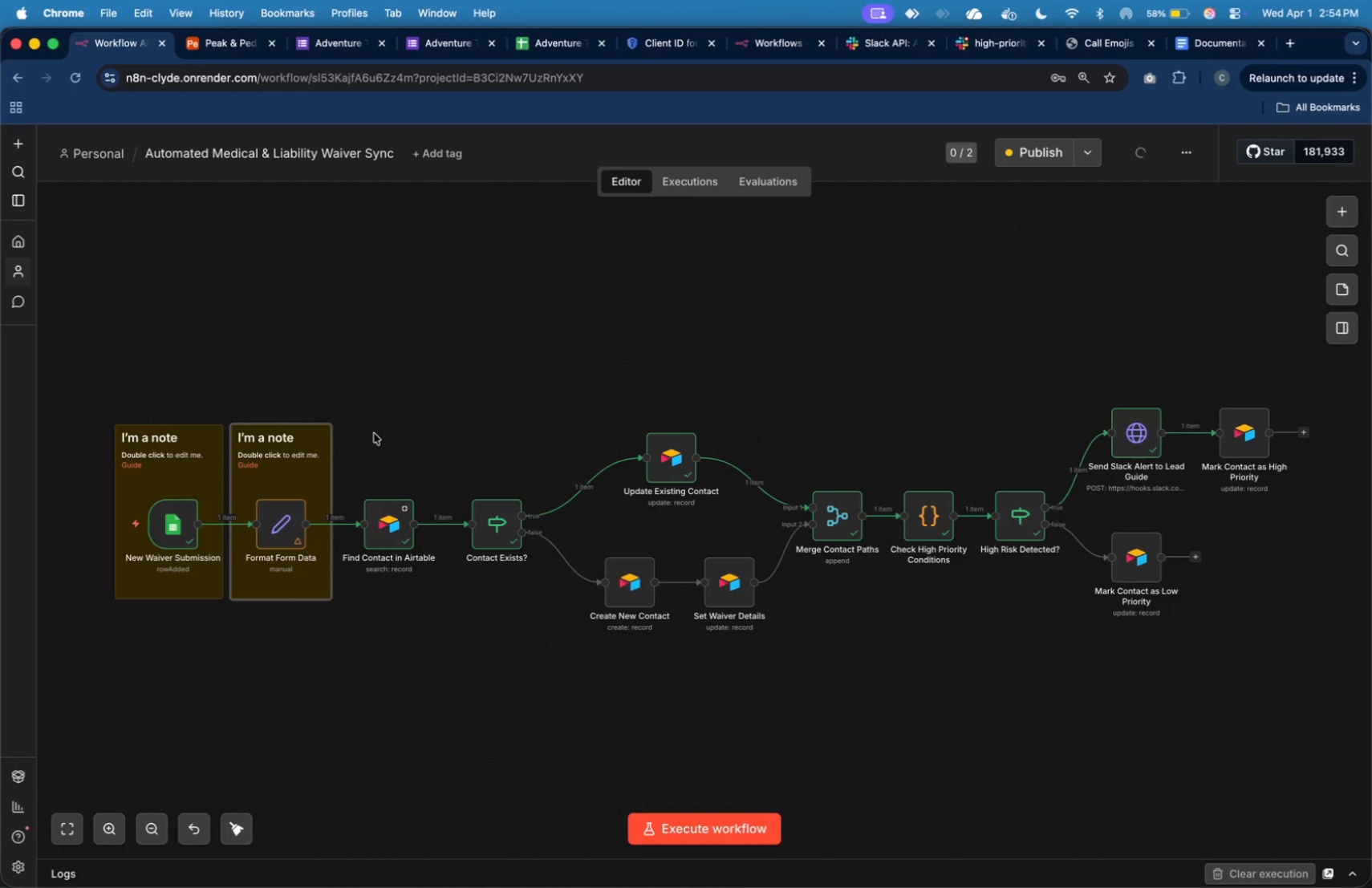 
left_click([375, 432])
 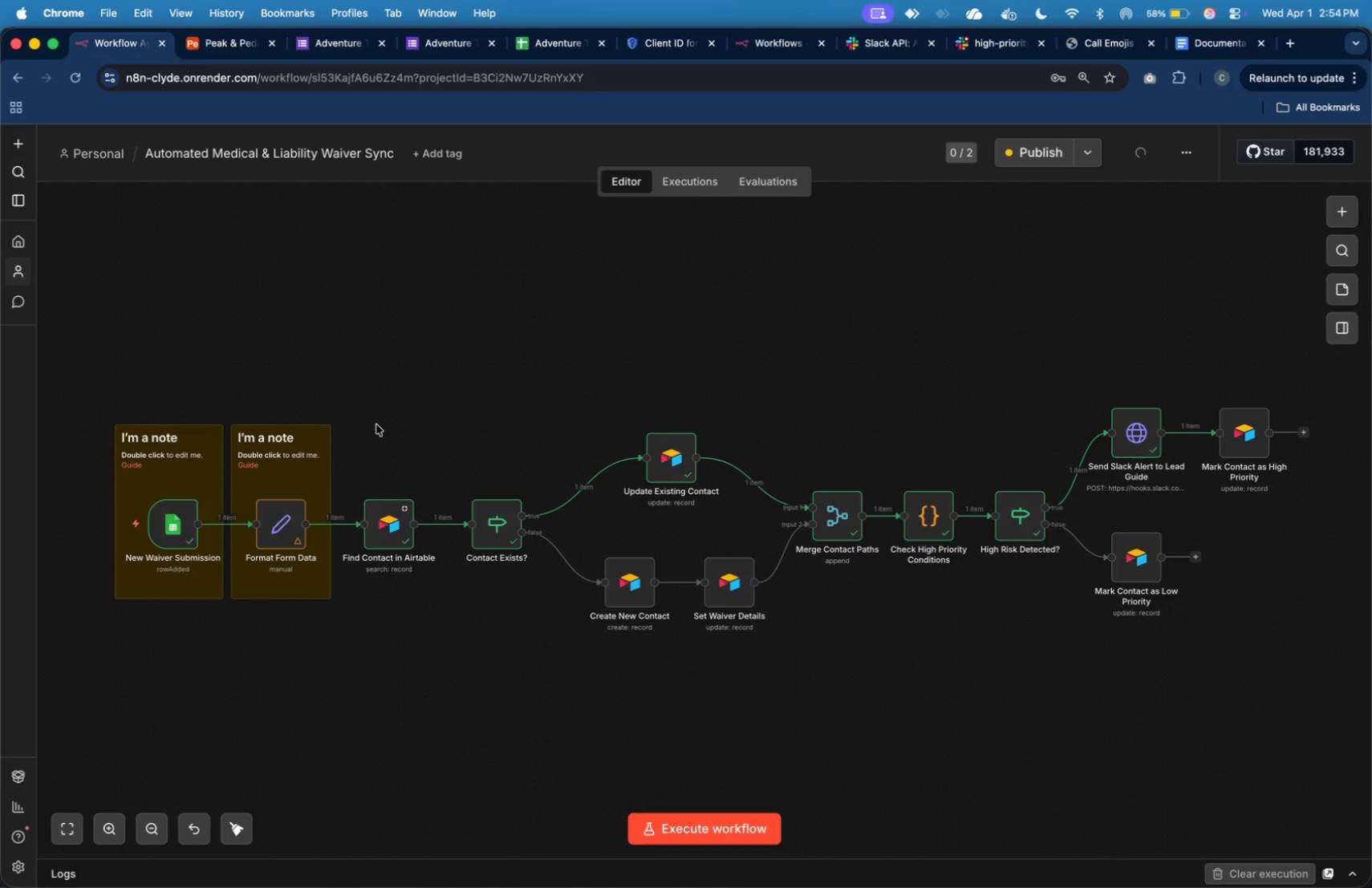 
right_click([377, 424])
 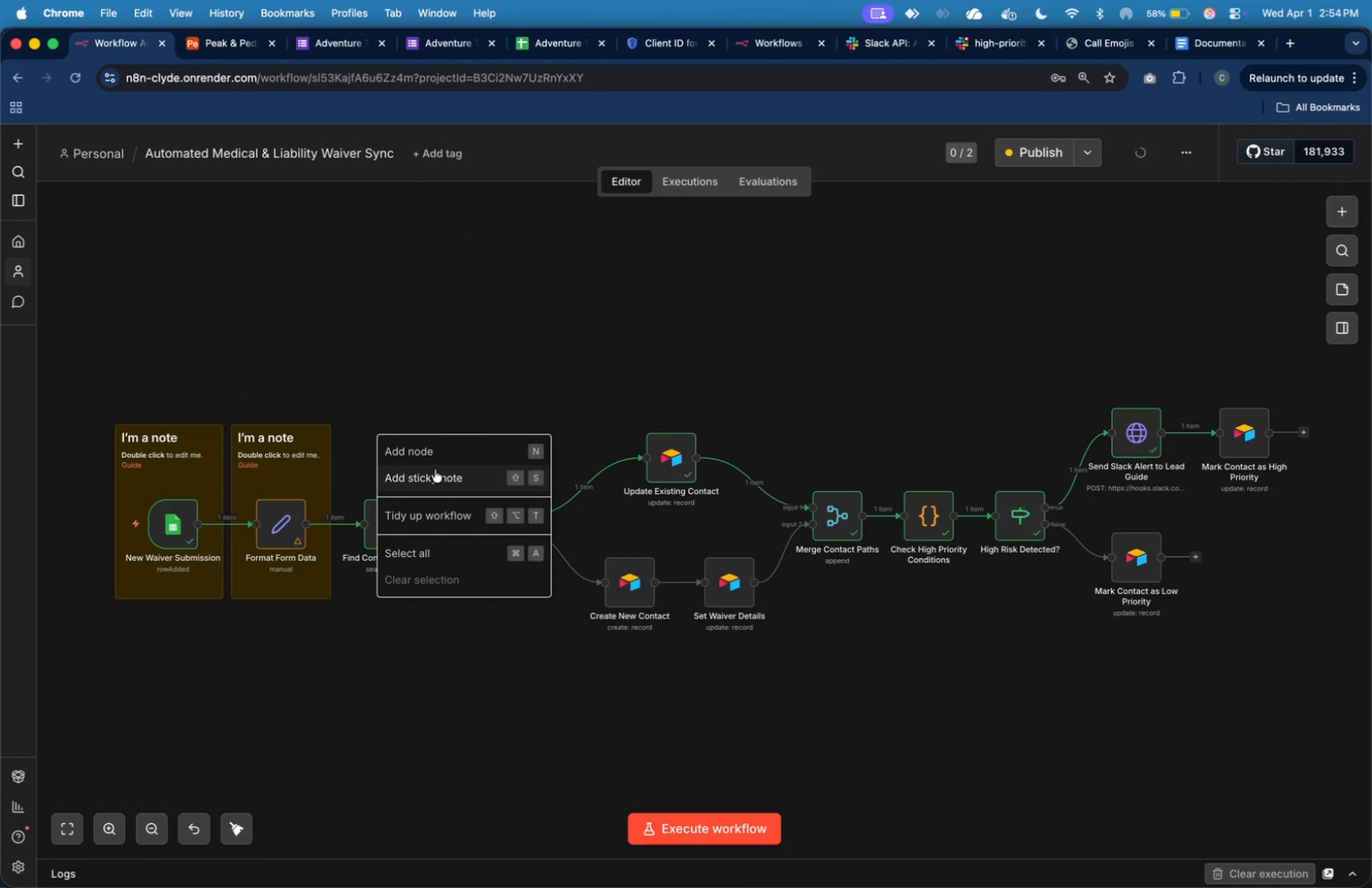 
left_click([435, 470])
 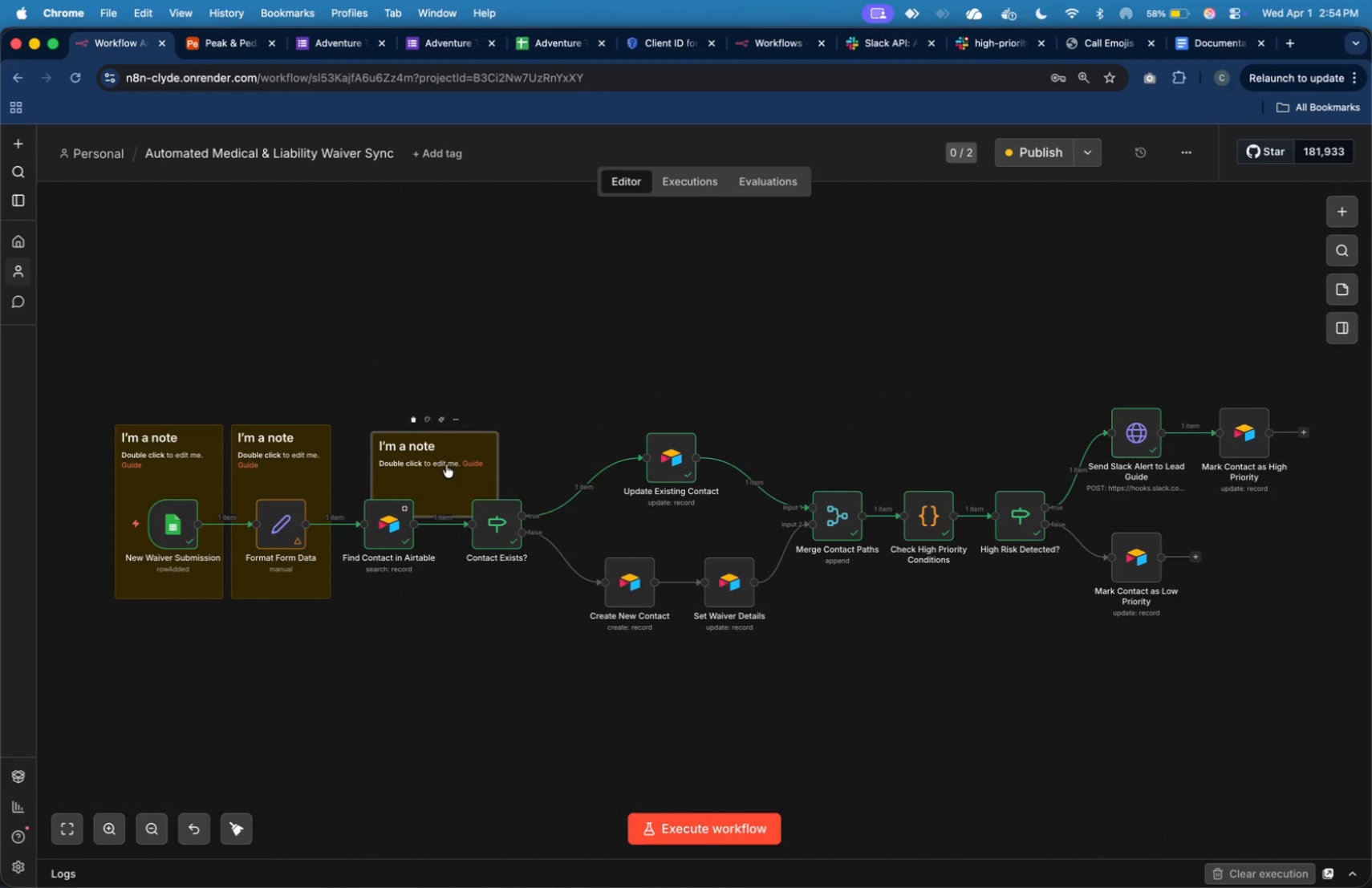 
left_click_drag(start_coordinate=[447, 472], to_coordinate=[416, 463])
 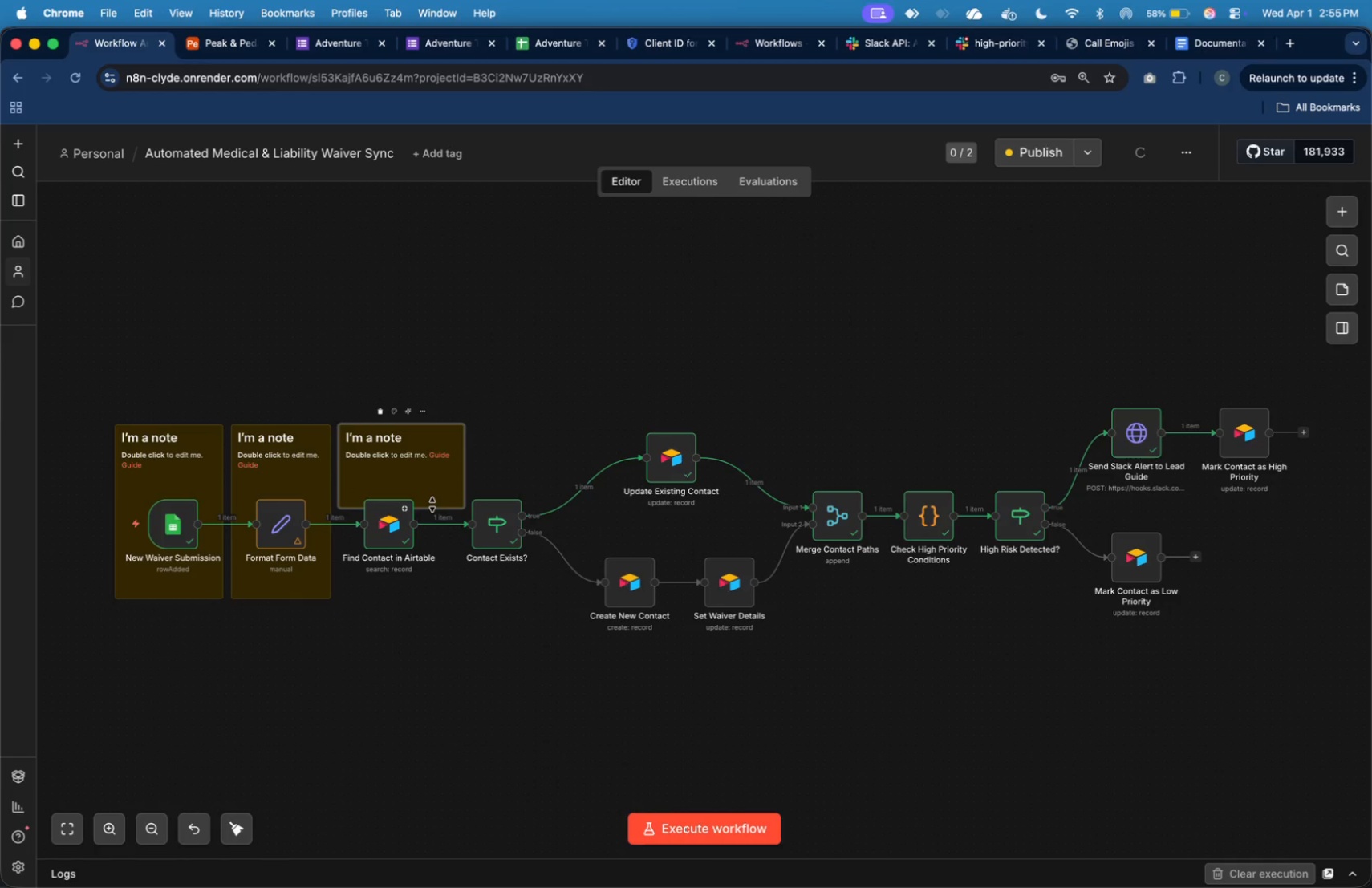 
left_click_drag(start_coordinate=[432, 505], to_coordinate=[425, 598])
 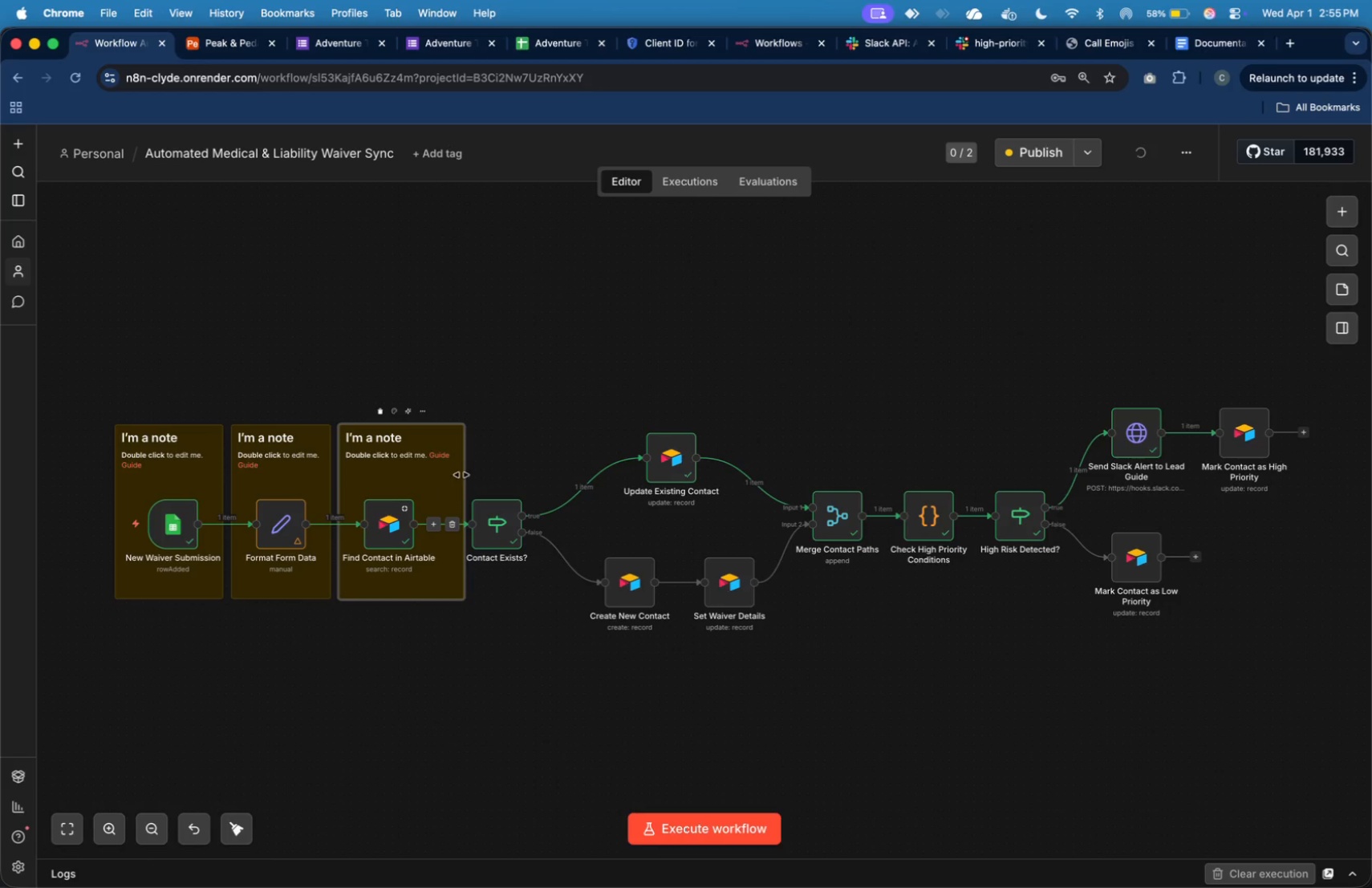 
left_click_drag(start_coordinate=[463, 474], to_coordinate=[437, 483])
 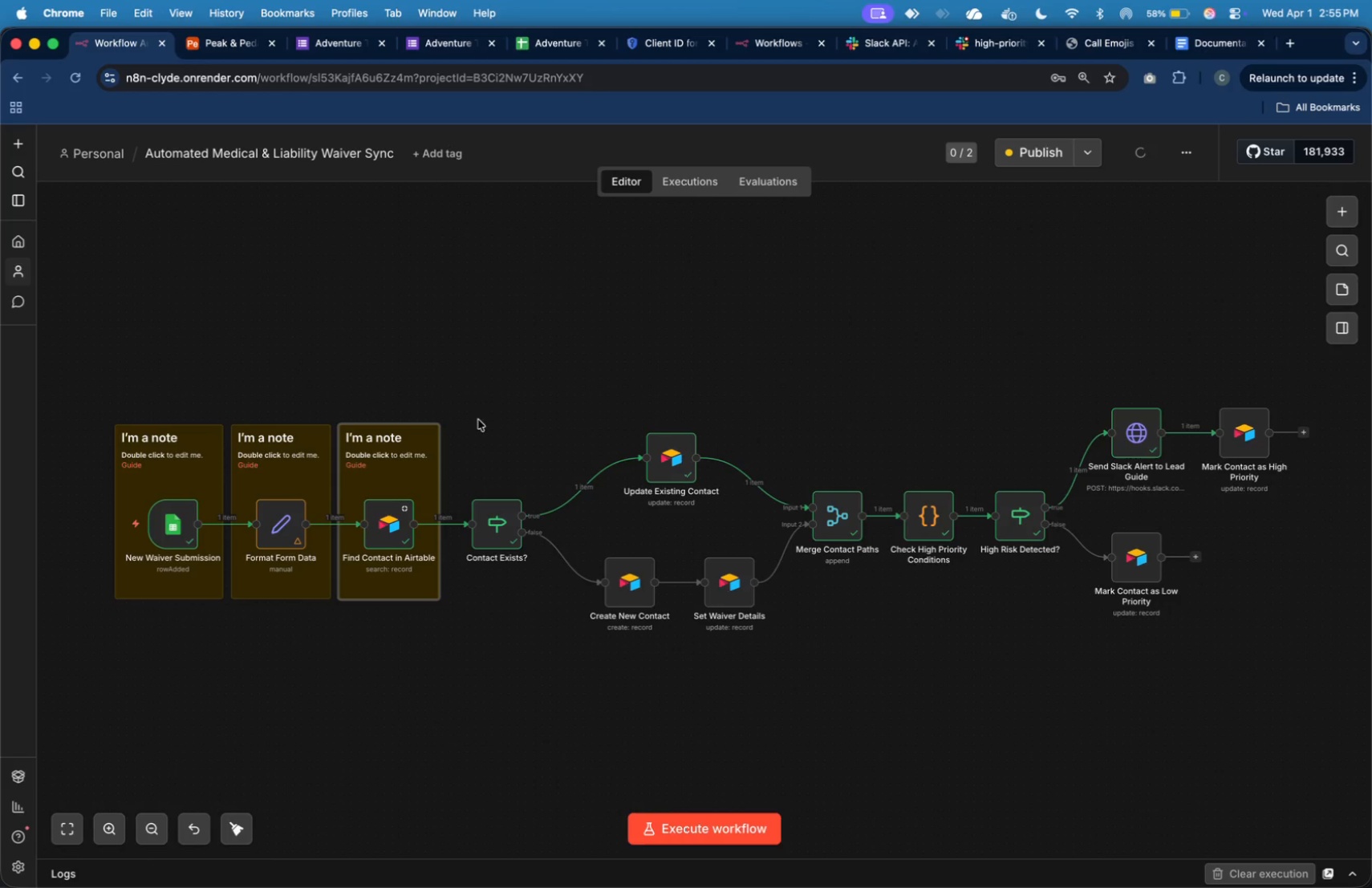 
left_click([481, 414])
 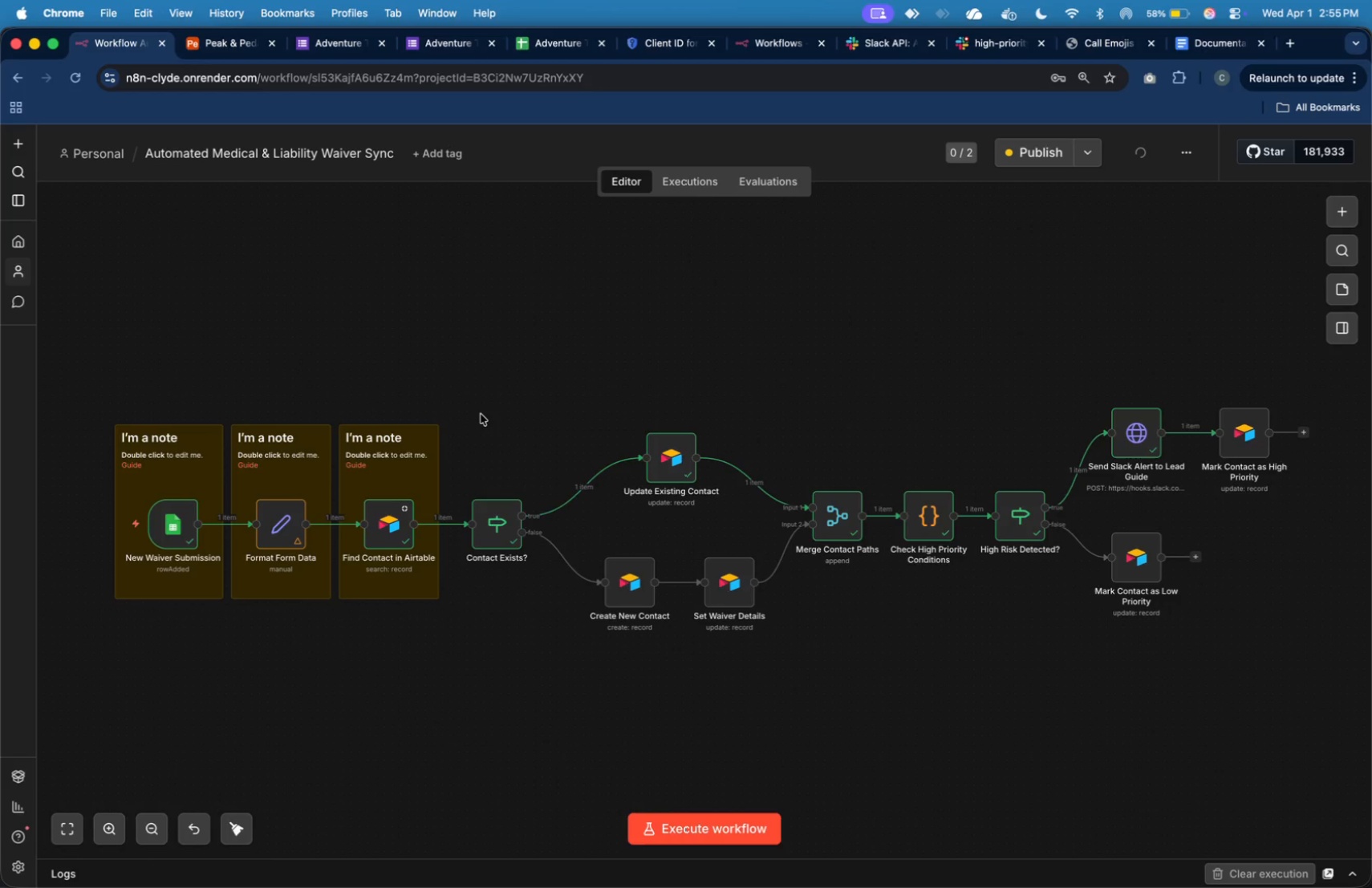 
right_click([481, 414])
 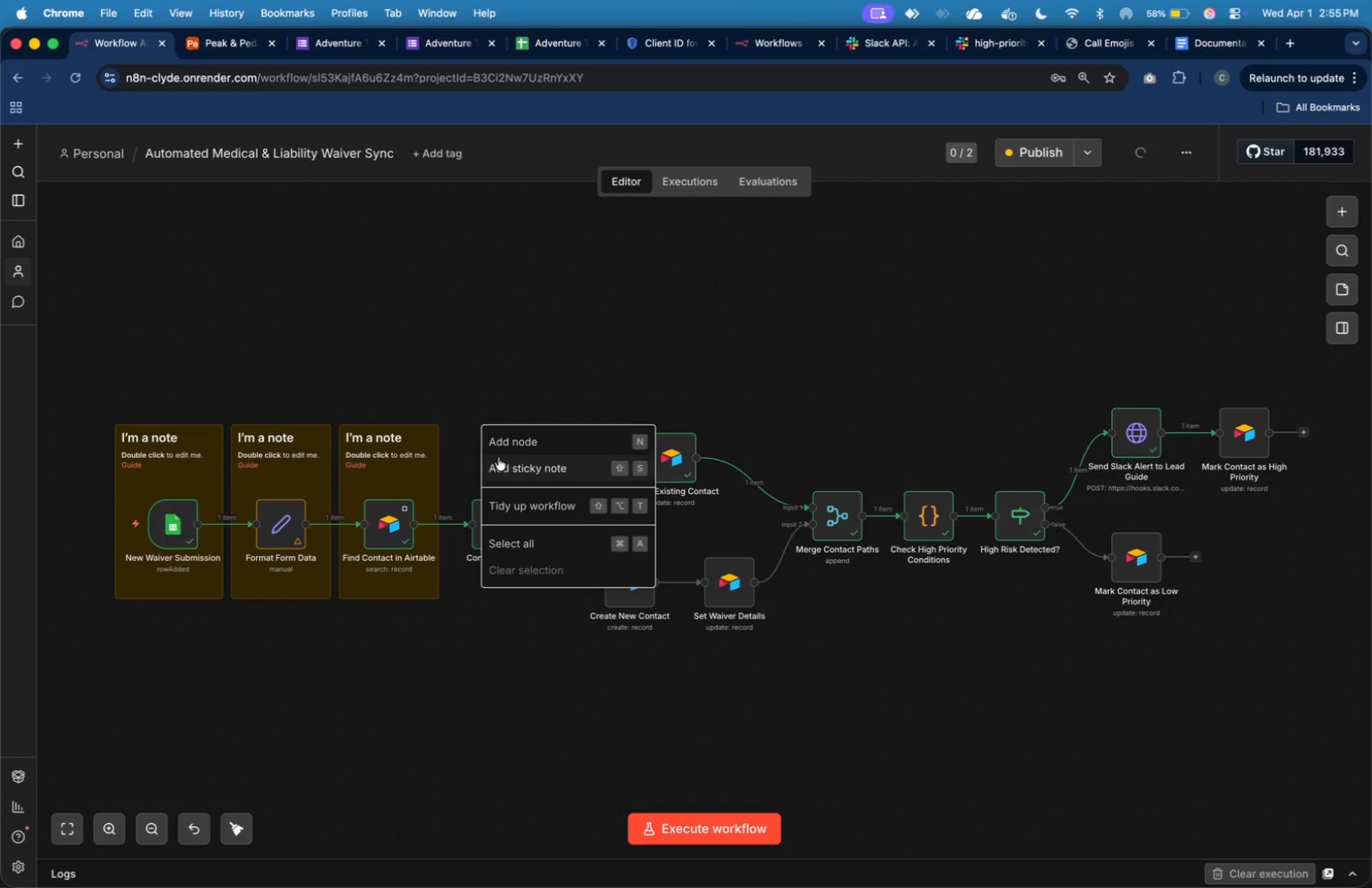 
left_click([503, 464])
 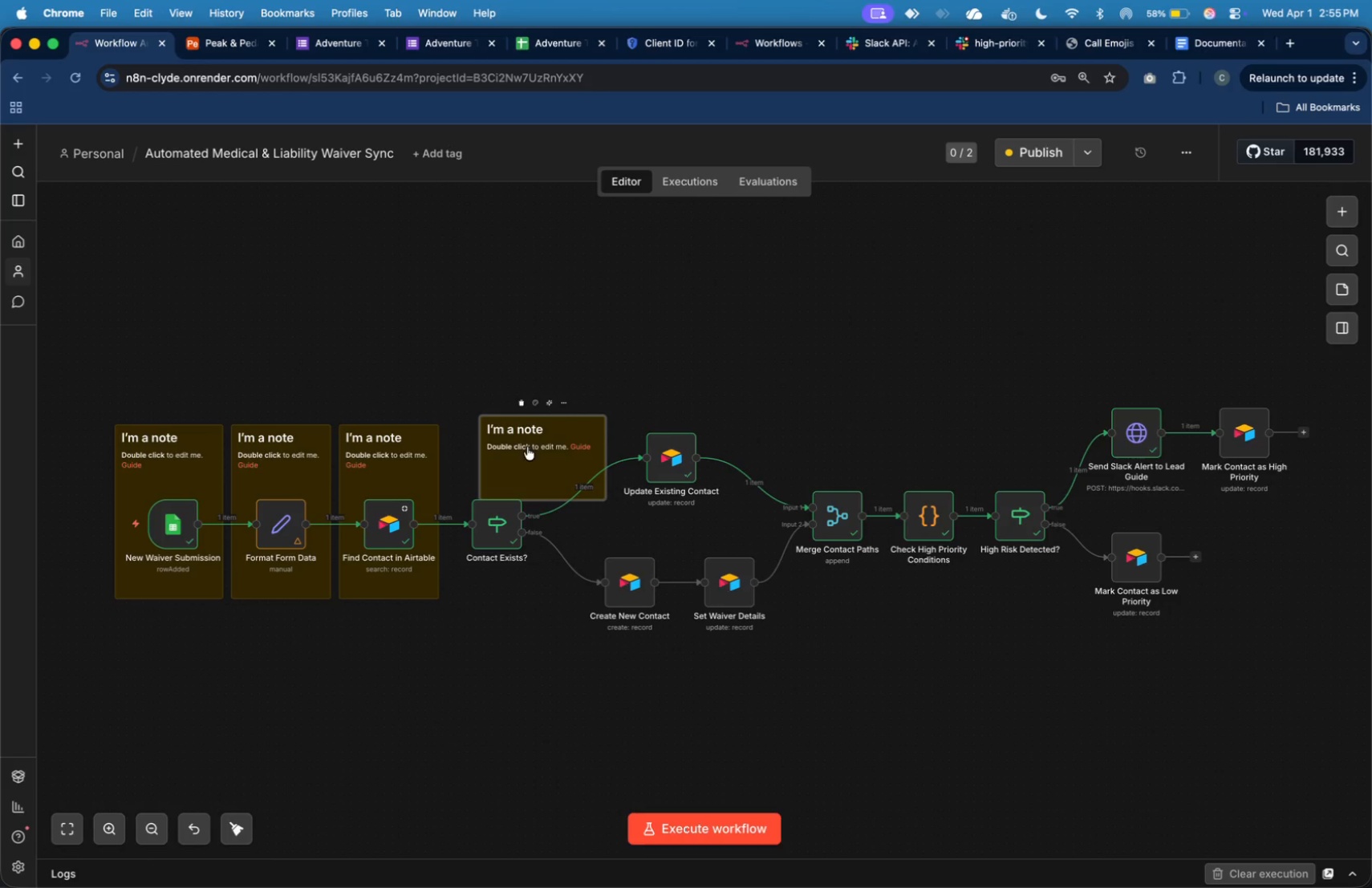 
left_click_drag(start_coordinate=[530, 463], to_coordinate=[498, 472])
 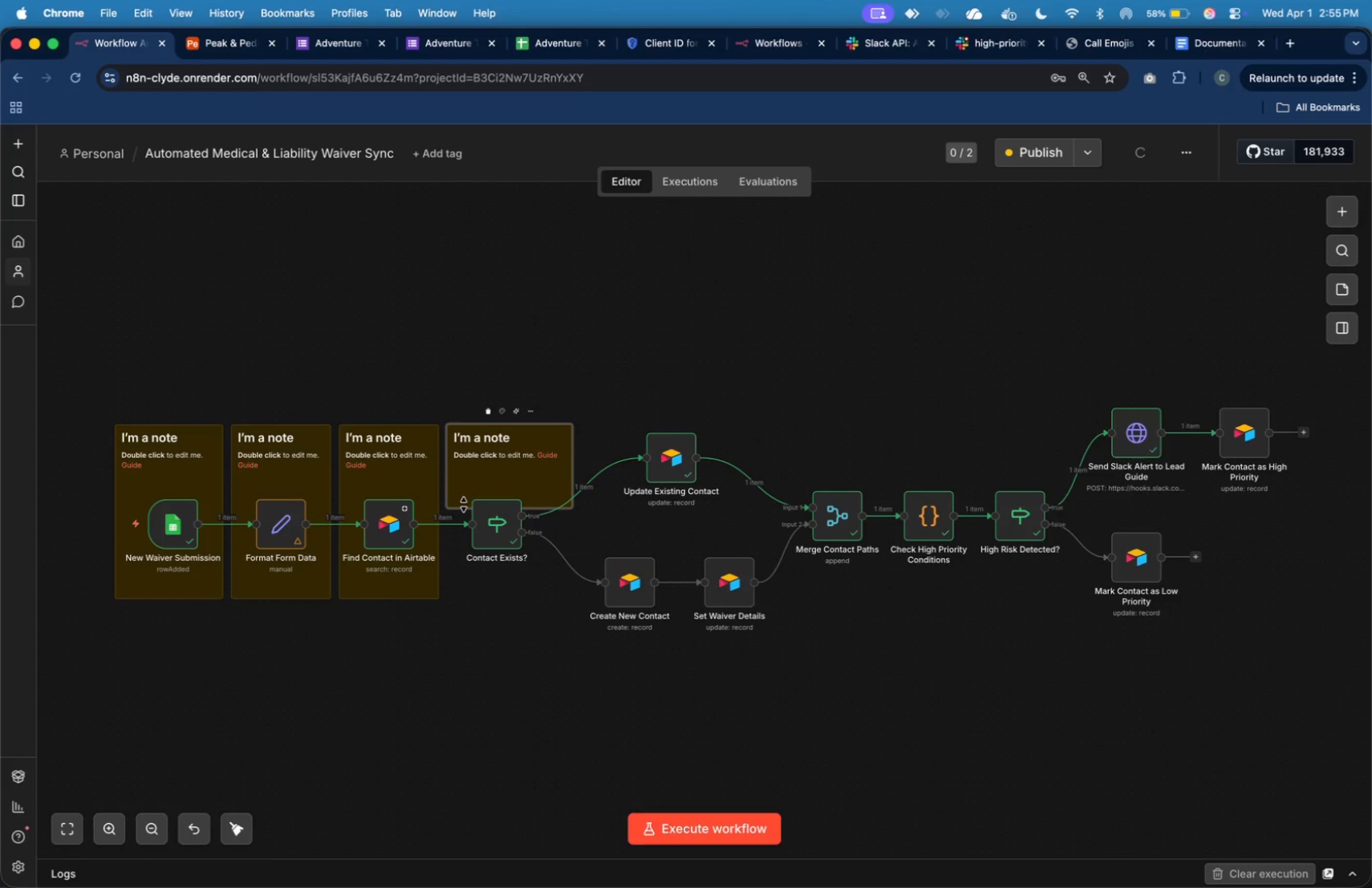 
left_click_drag(start_coordinate=[464, 505], to_coordinate=[465, 596])
 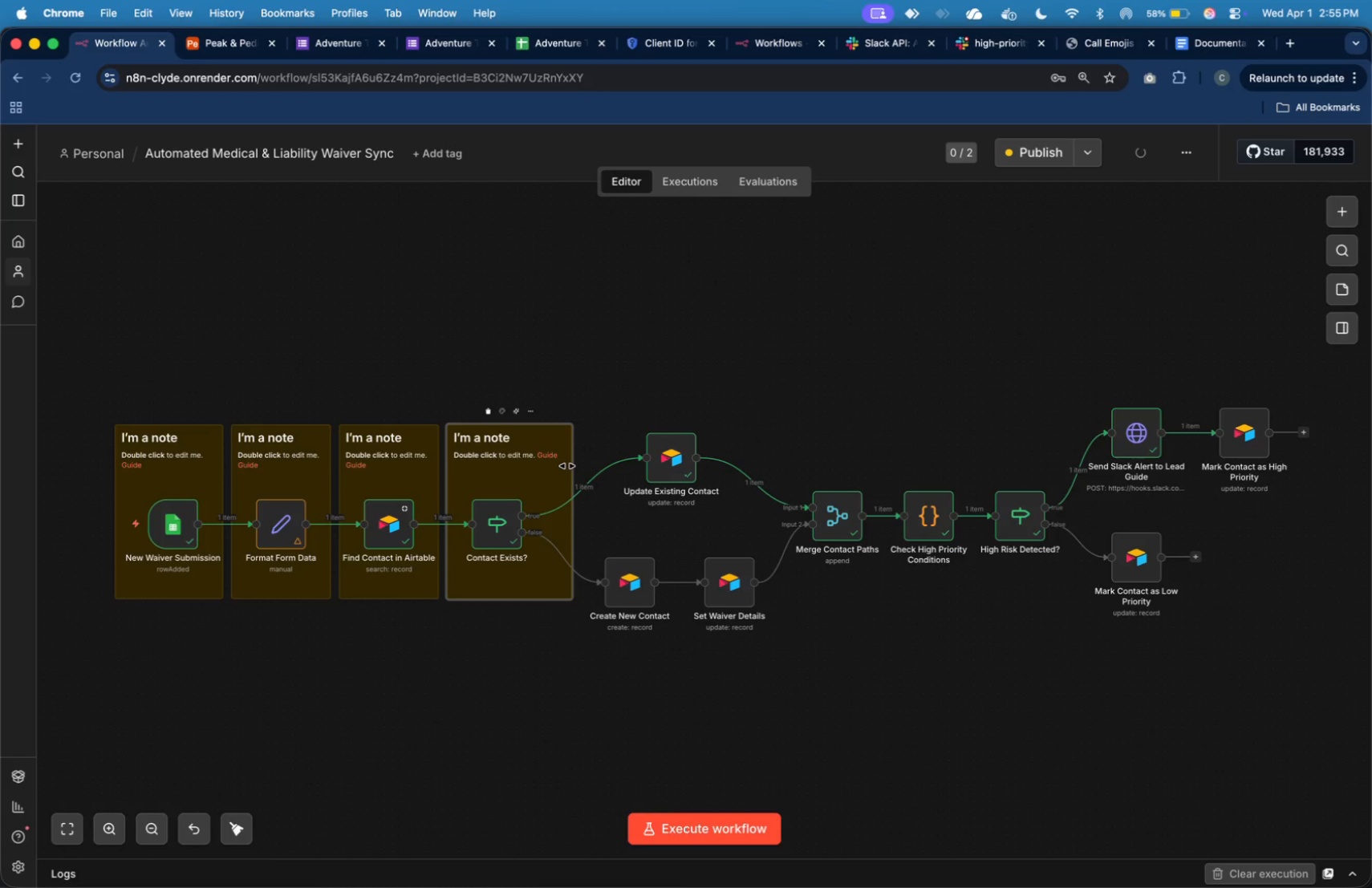 
left_click_drag(start_coordinate=[567, 466], to_coordinate=[542, 468])
 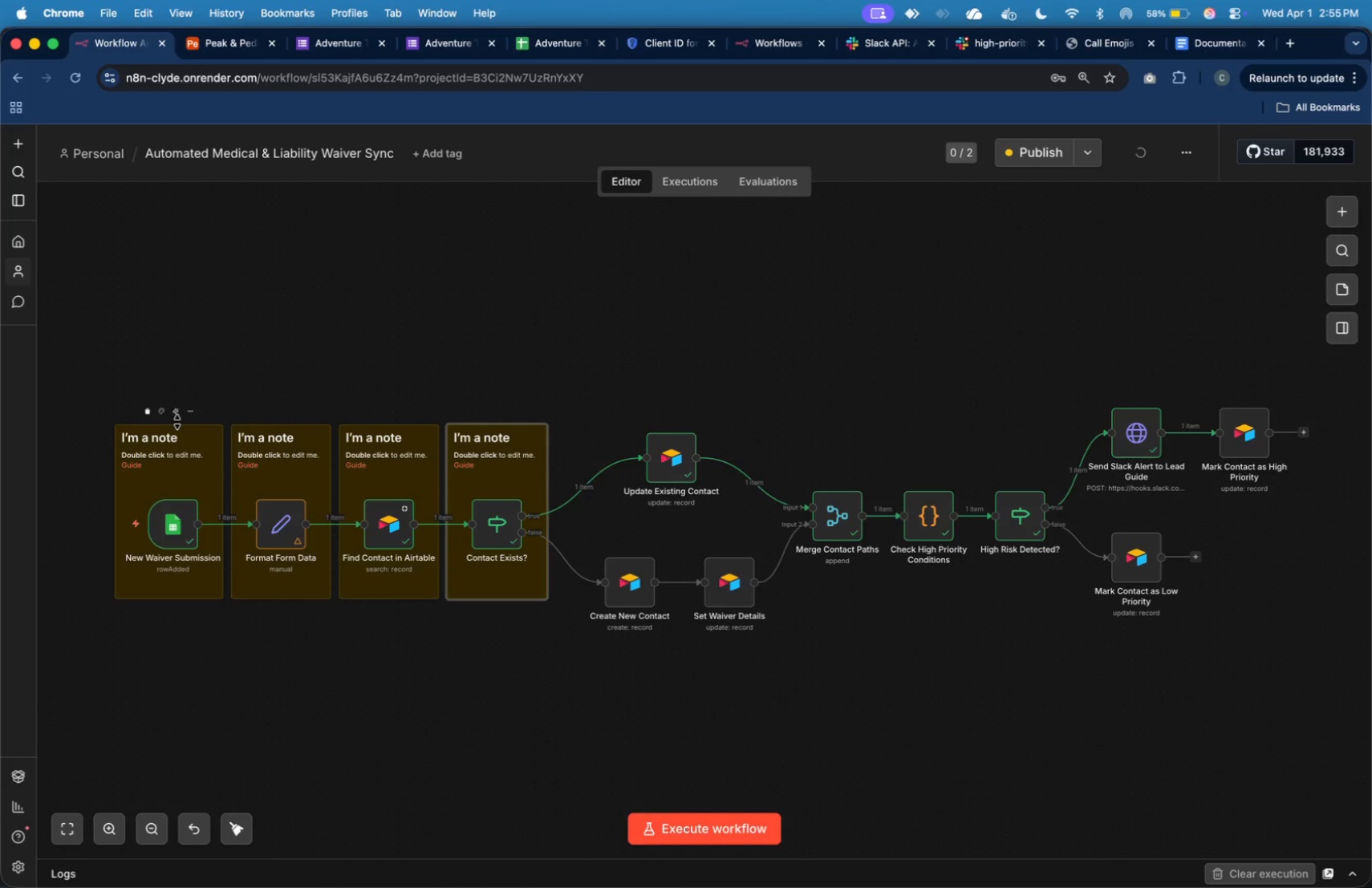 
left_click([164, 413])
 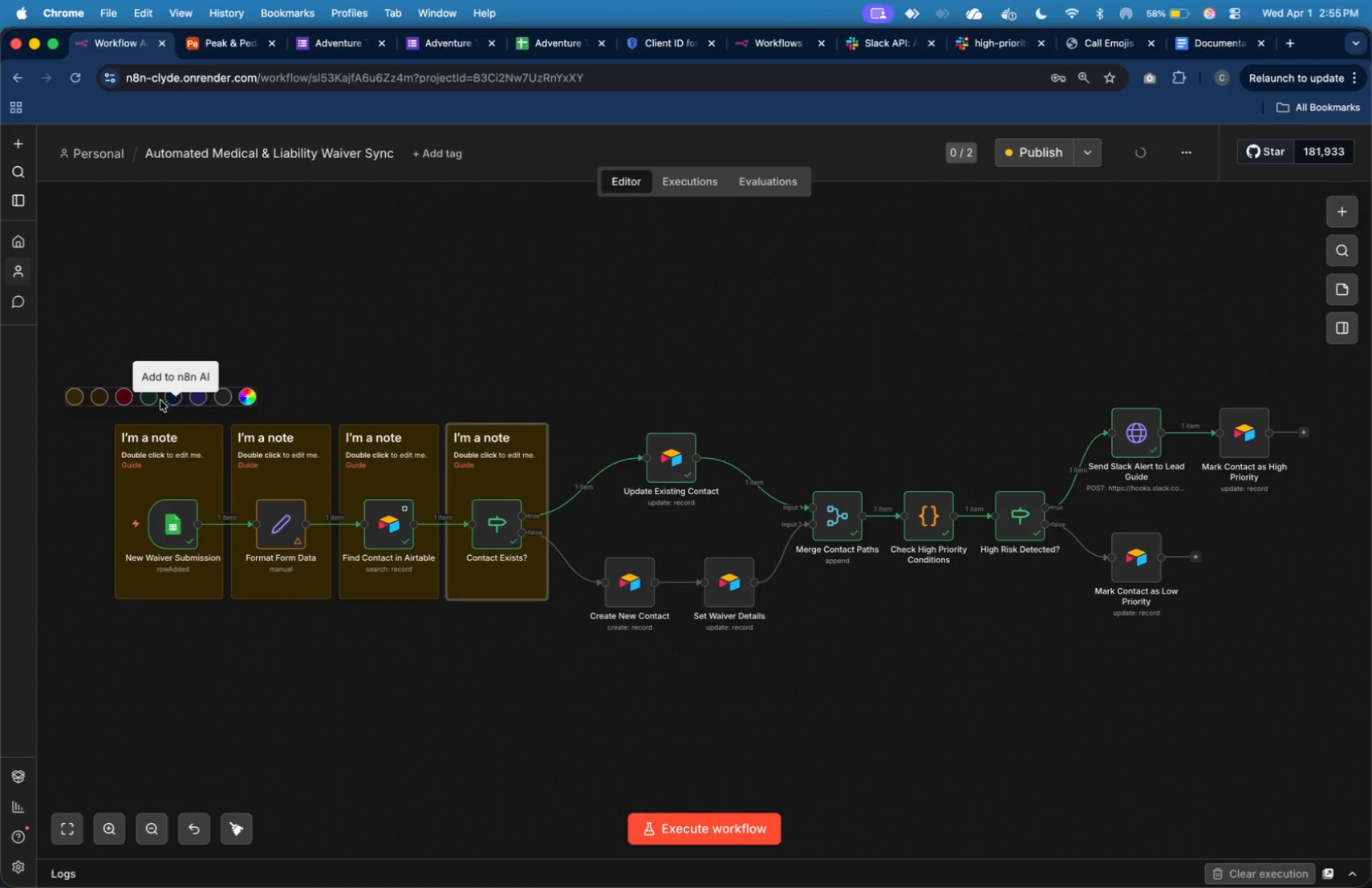 
left_click([150, 394])
 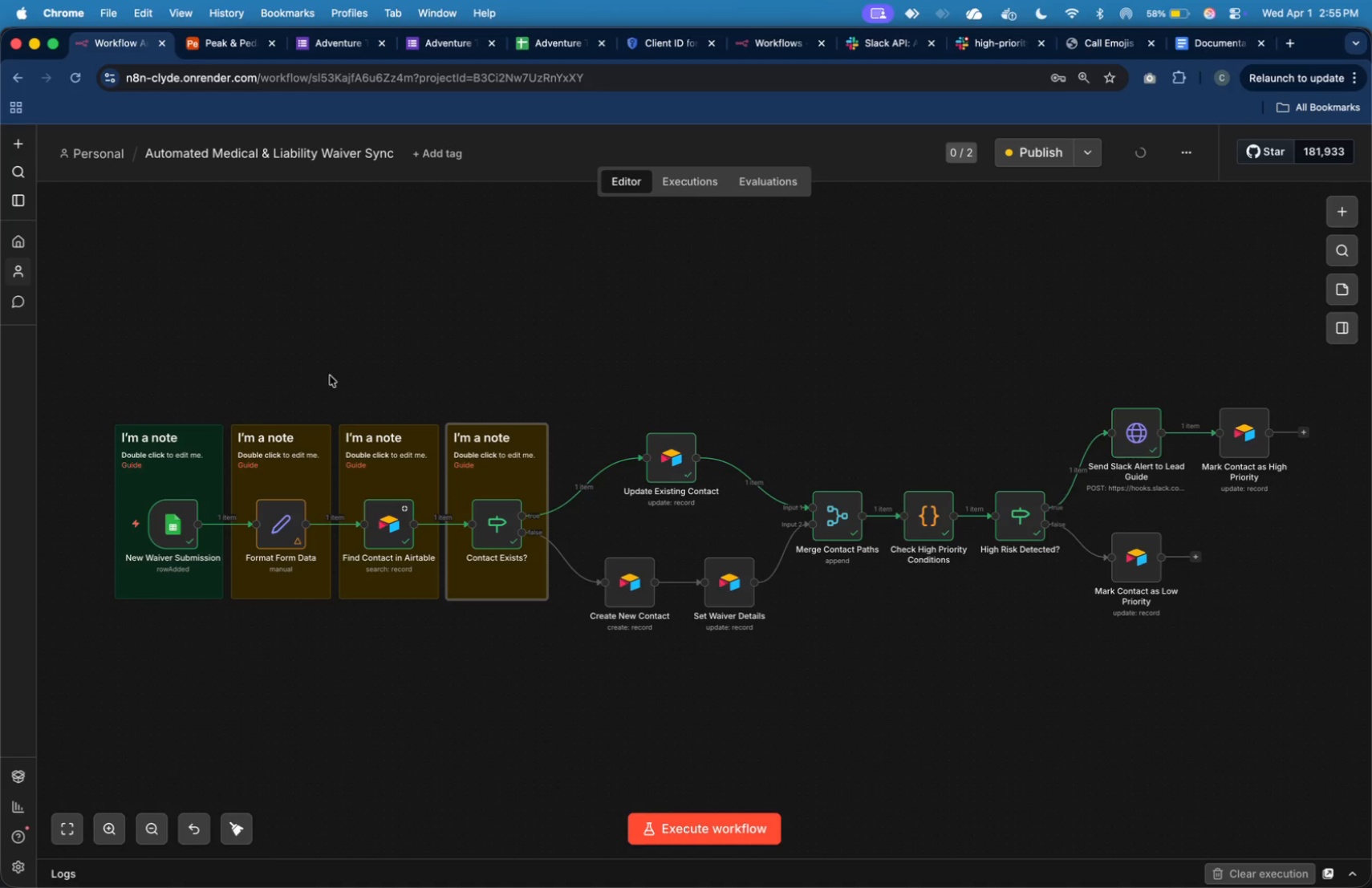 
wait(11.5)
 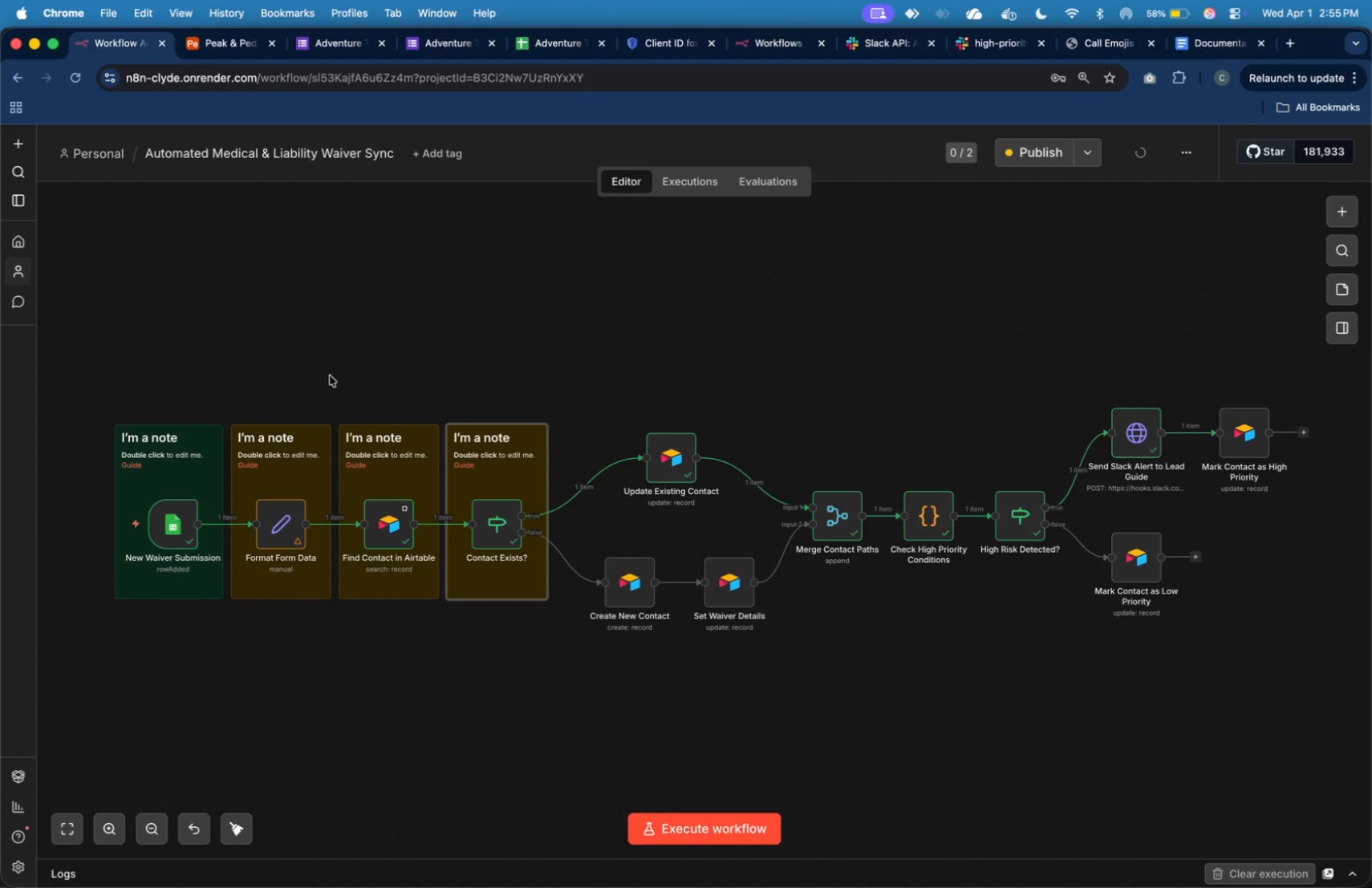 
left_click([312, 466])
 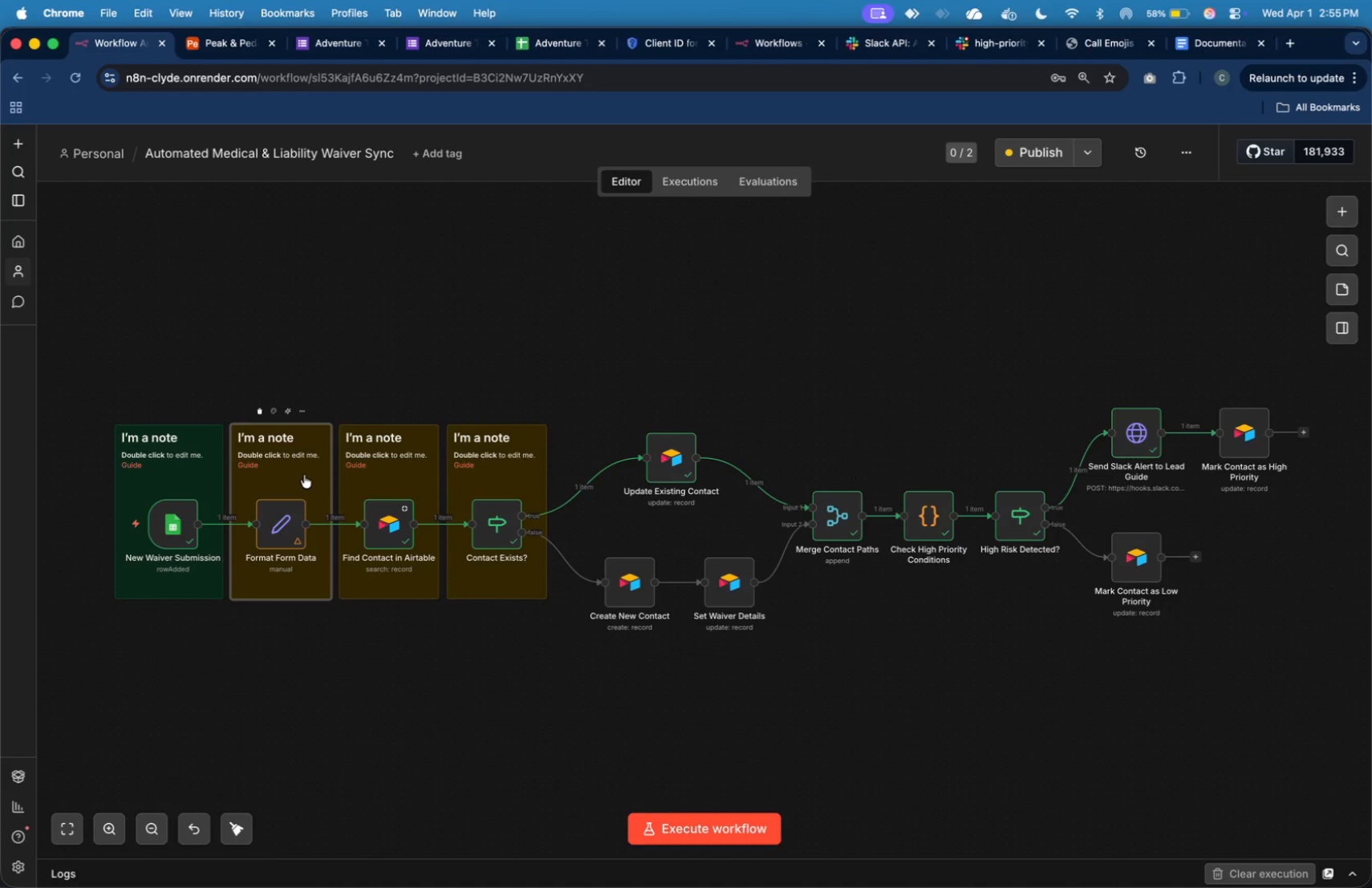 
left_click_drag(start_coordinate=[304, 475], to_coordinate=[353, 278])
 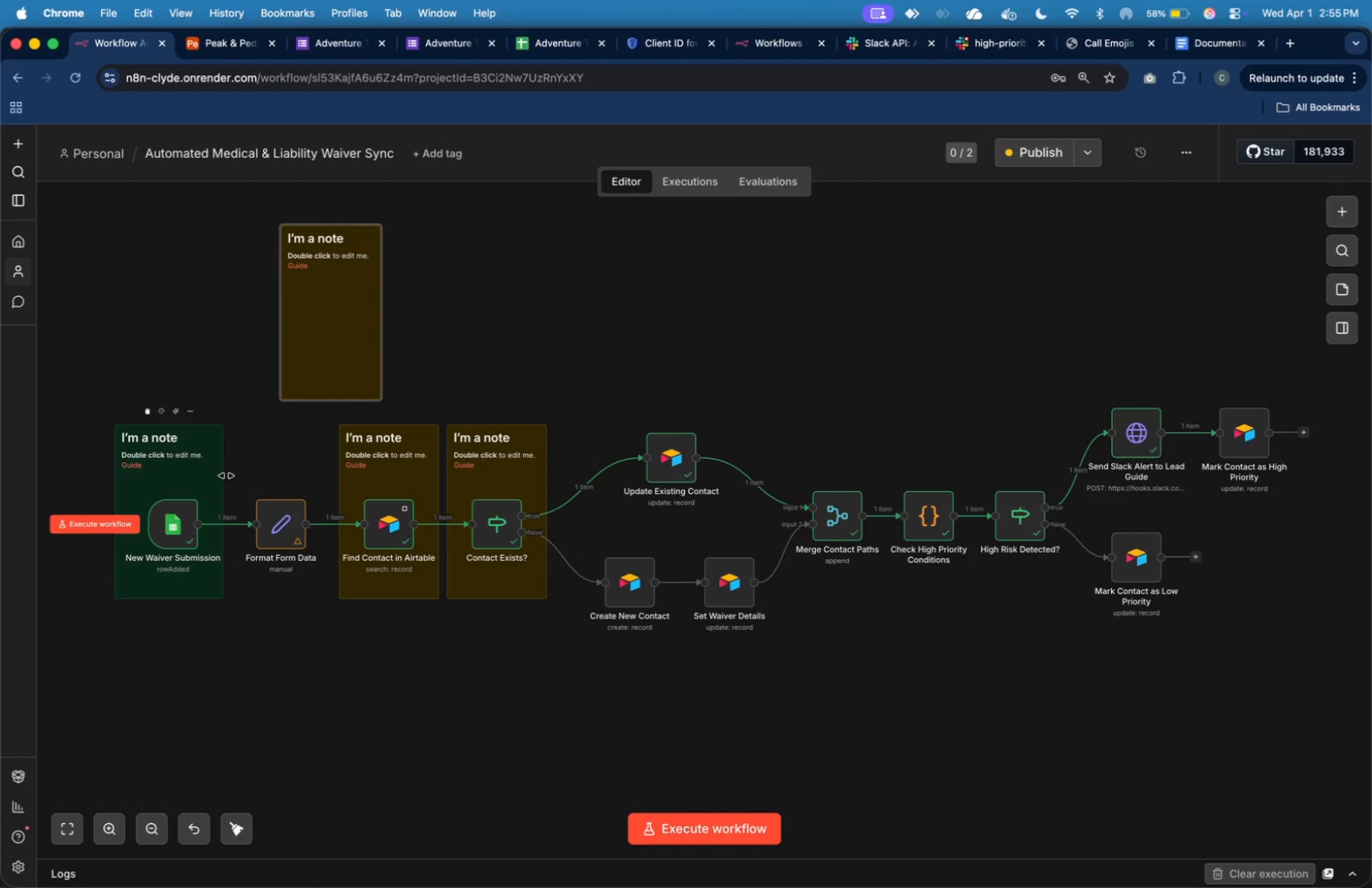 
left_click_drag(start_coordinate=[225, 475], to_coordinate=[323, 497])
 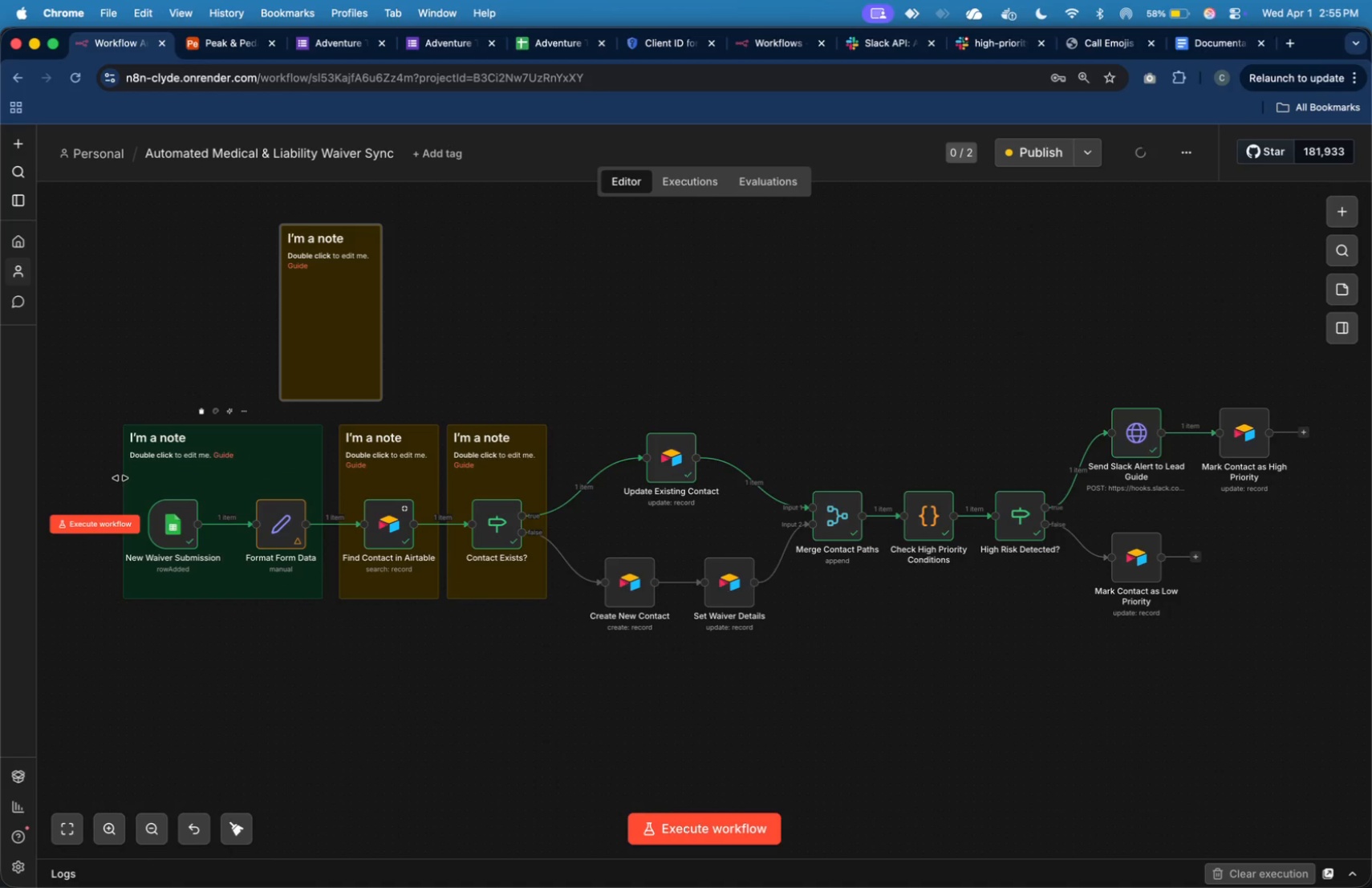 
mouse_move([283, 371])
 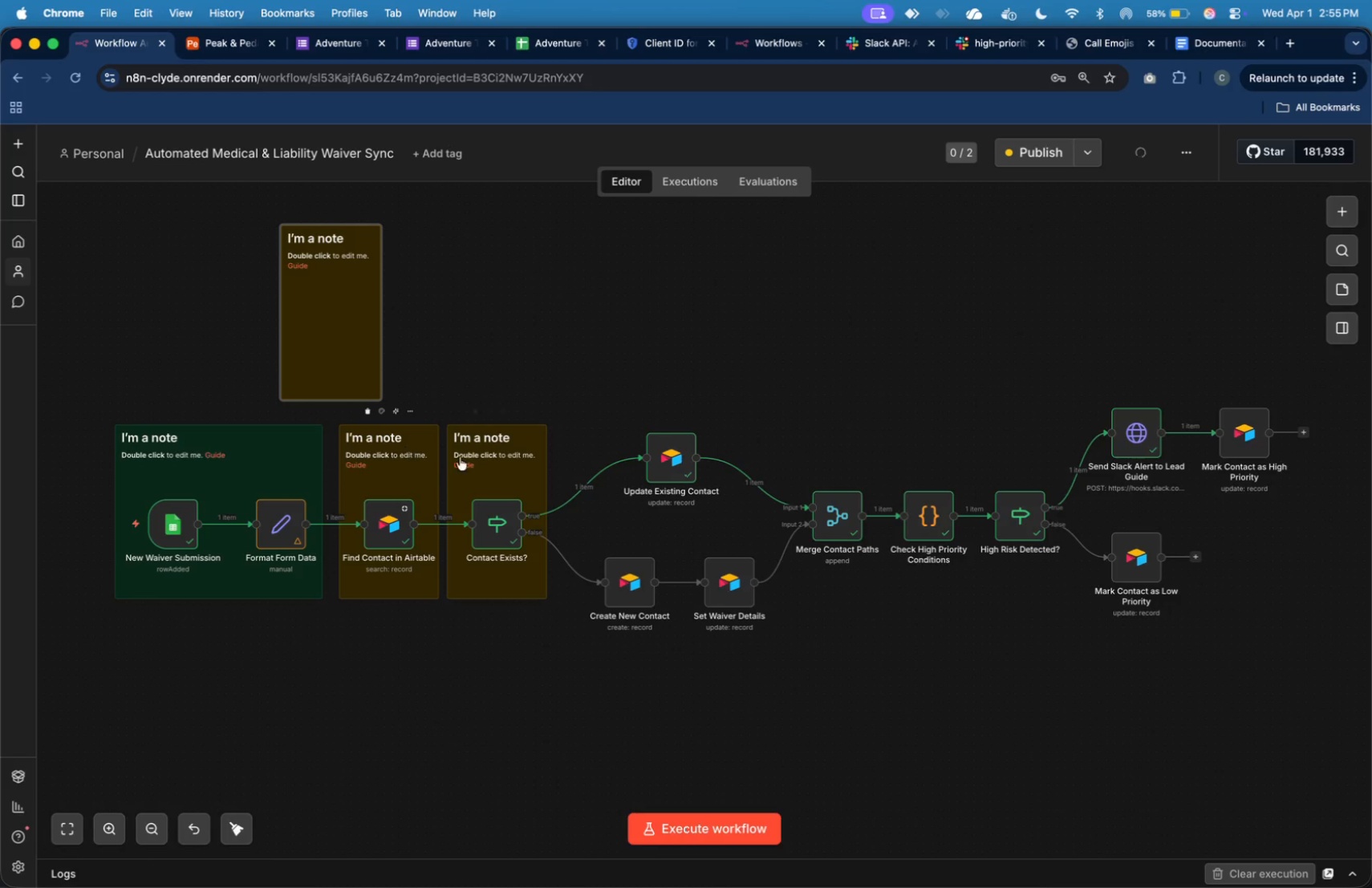 
left_click_drag(start_coordinate=[473, 463], to_coordinate=[432, 266])
 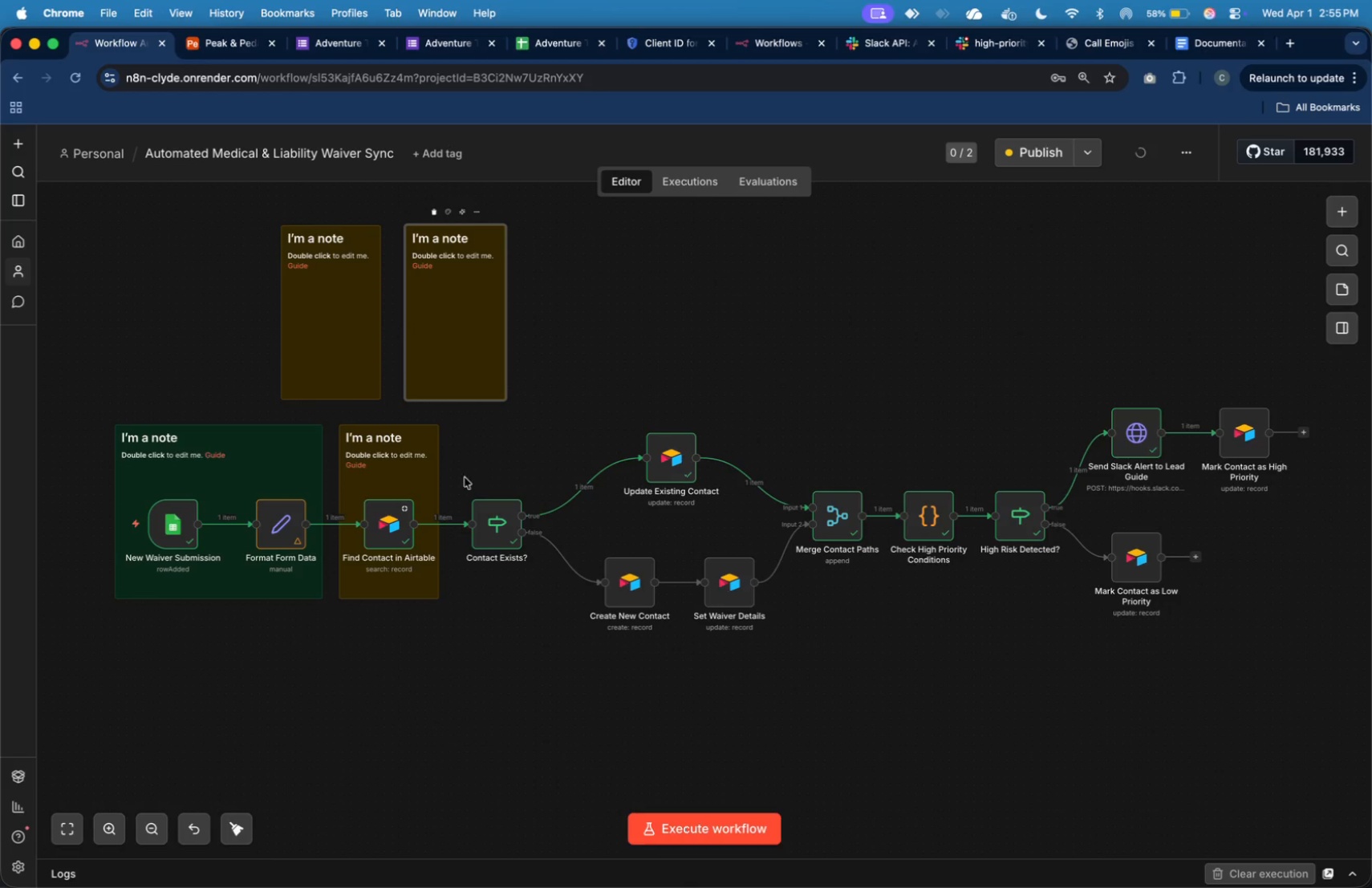 
left_click_drag(start_coordinate=[439, 480], to_coordinate=[776, 512])
 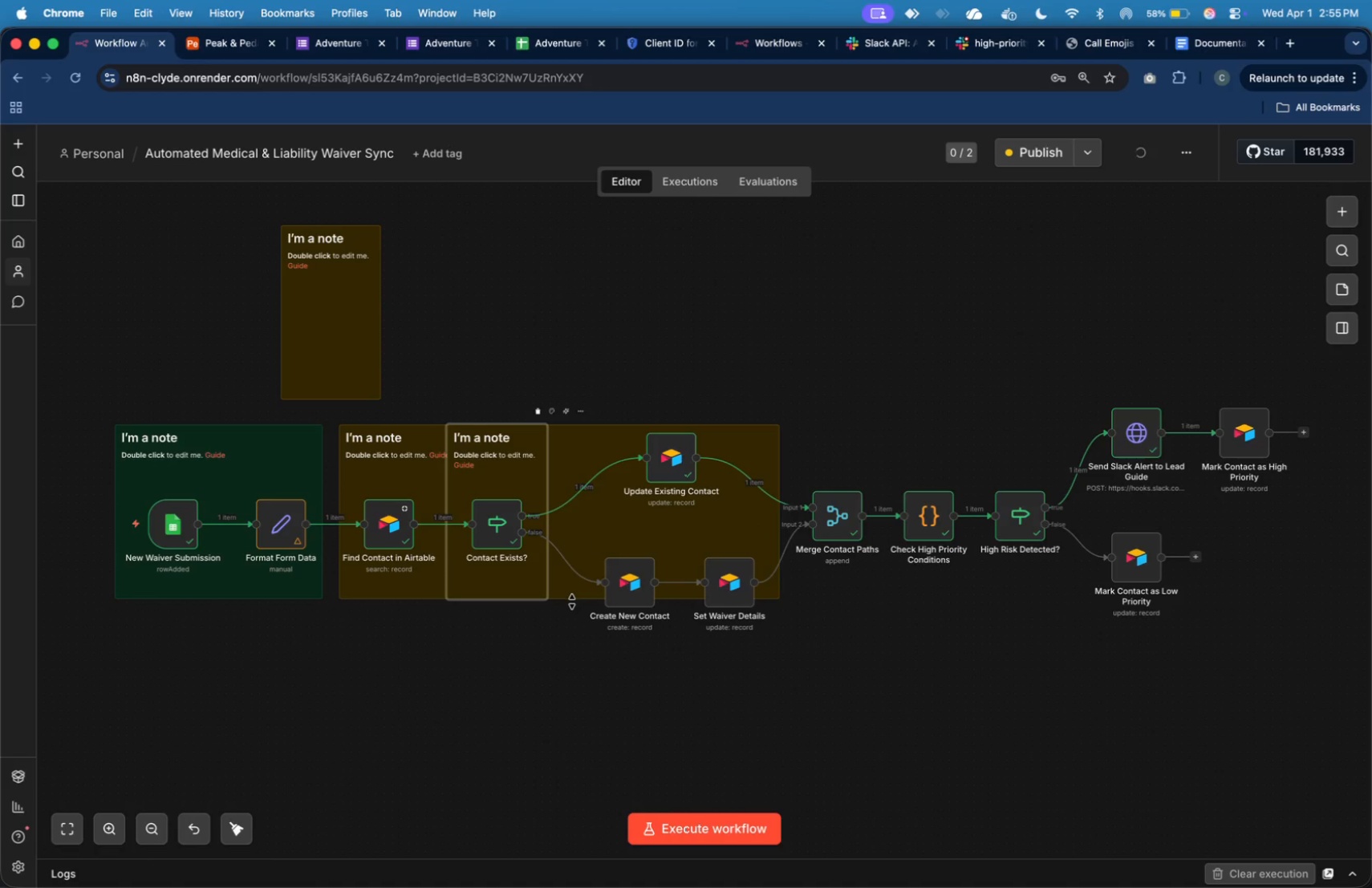 
left_click_drag(start_coordinate=[570, 602], to_coordinate=[572, 637])
 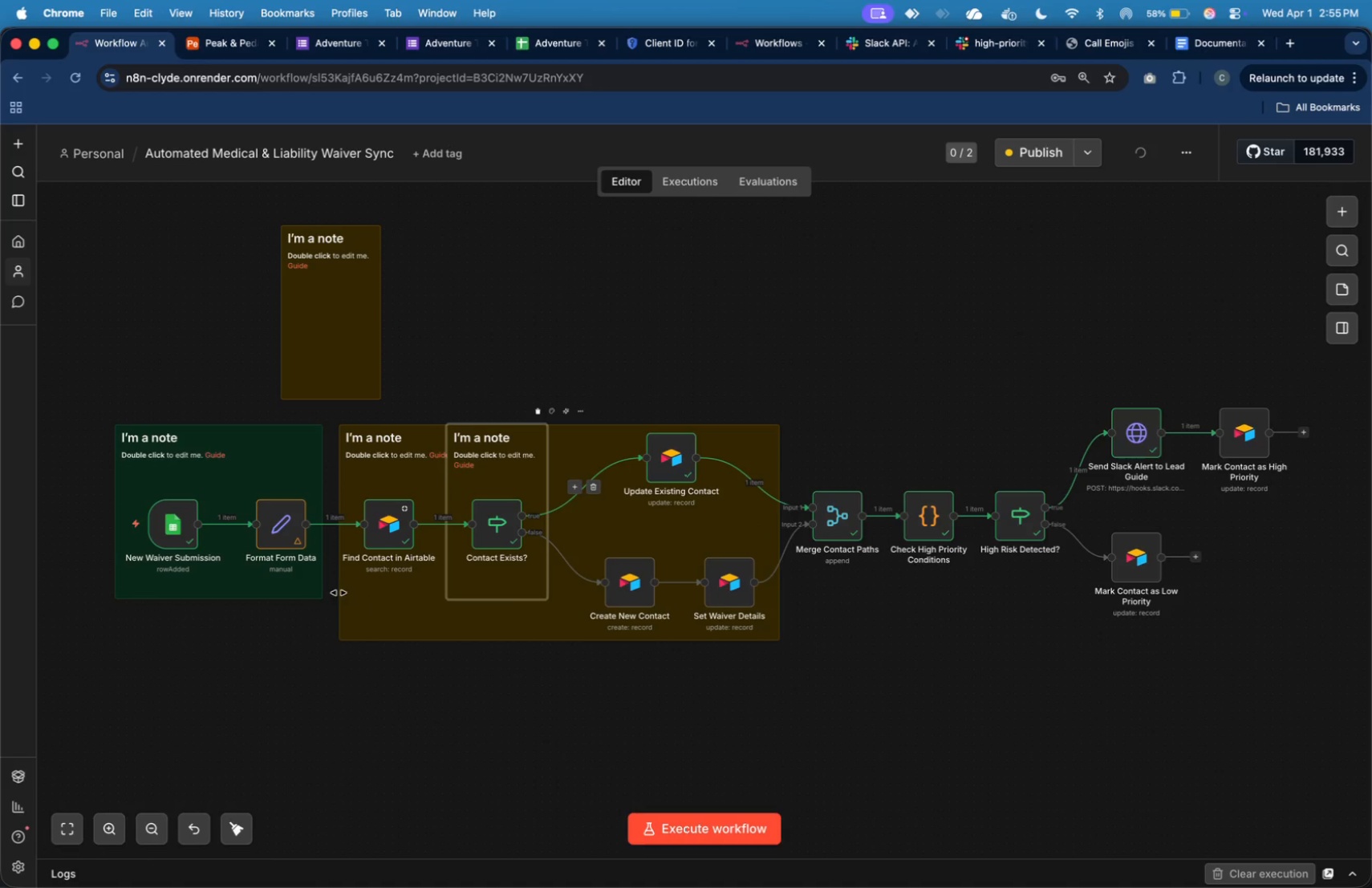 
left_click_drag(start_coordinate=[242, 586], to_coordinate=[241, 603])
 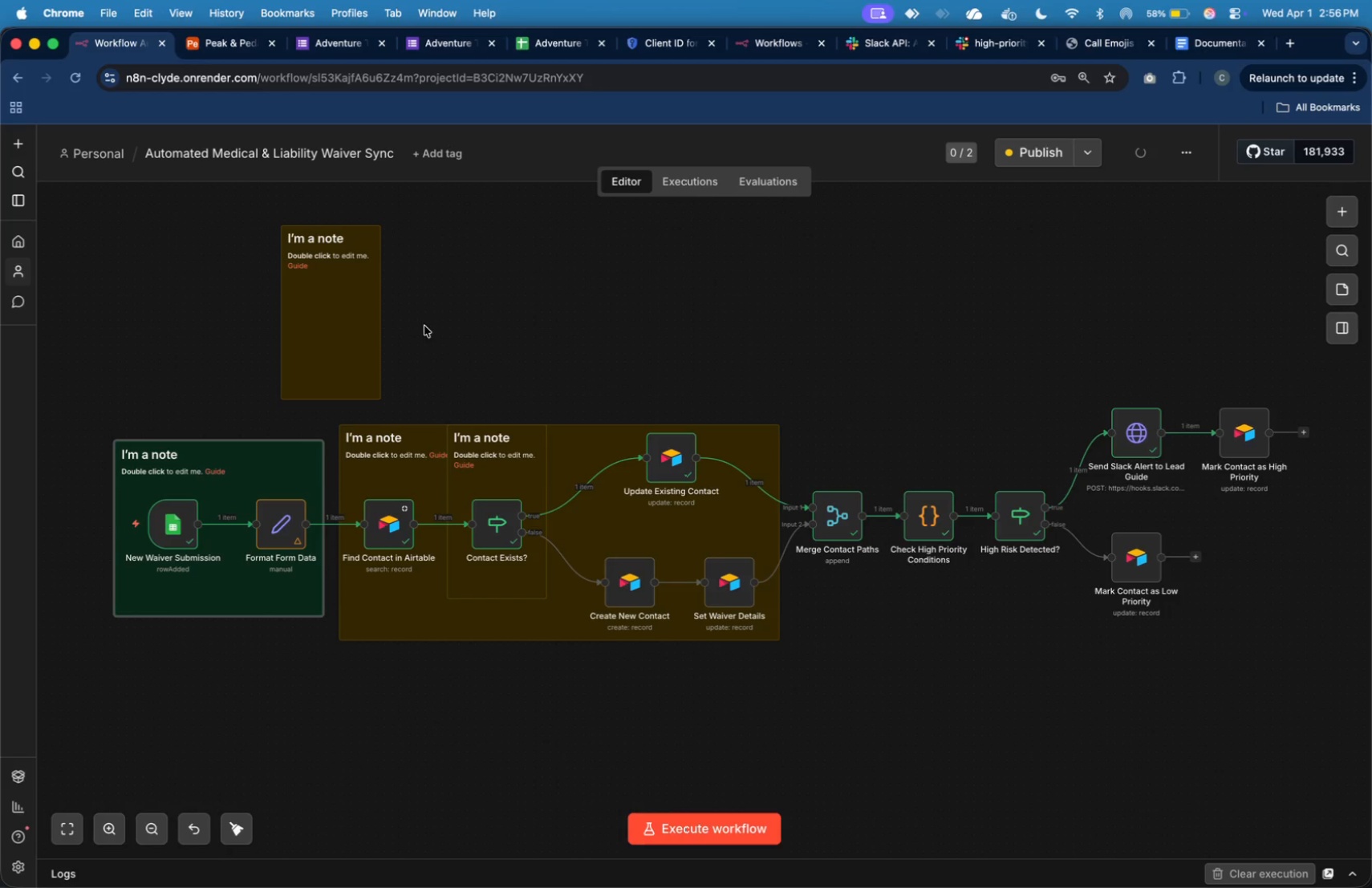 
left_click_drag(start_coordinate=[347, 304], to_coordinate=[856, 517])
 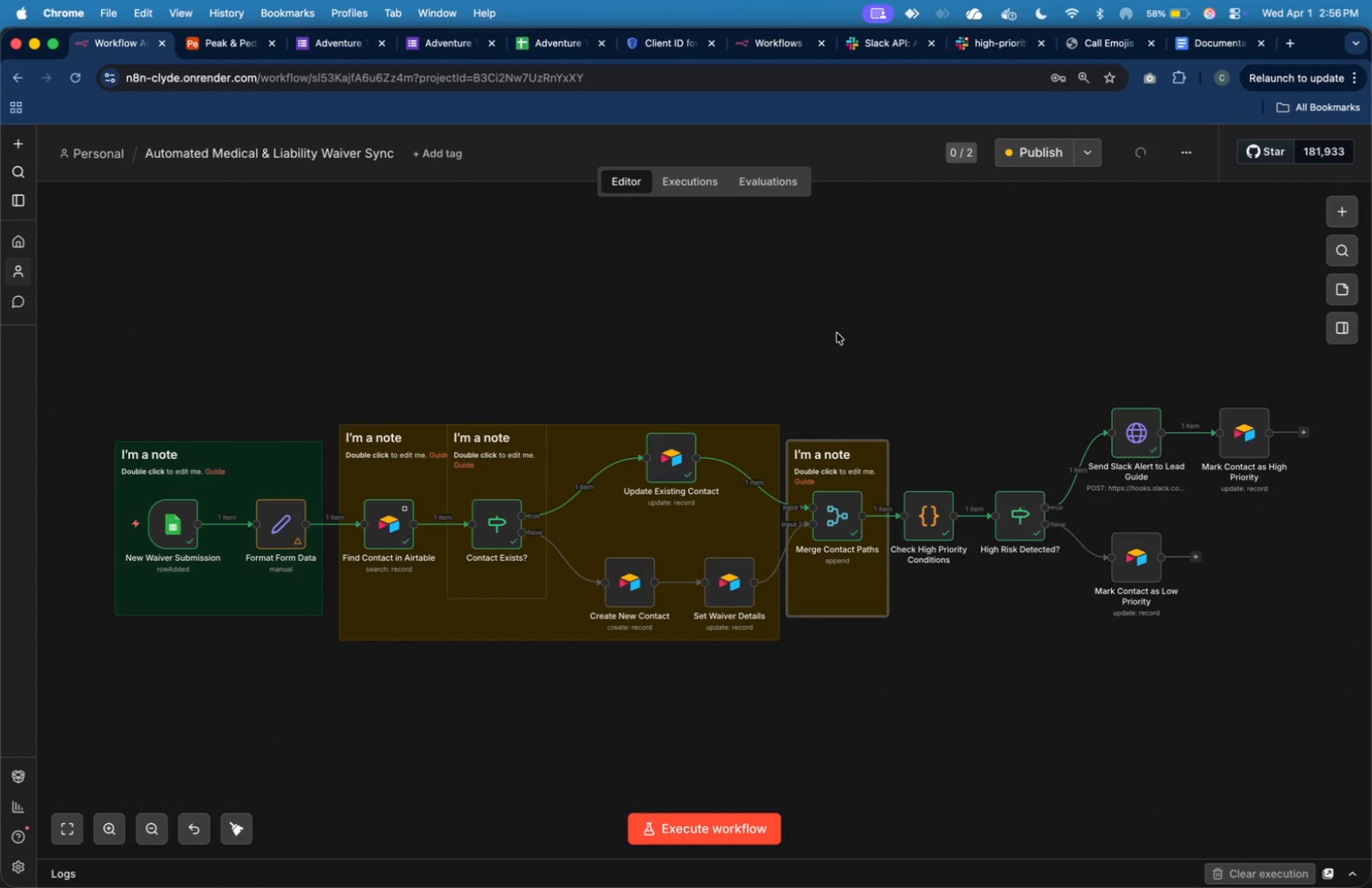 
left_click([850, 294])
 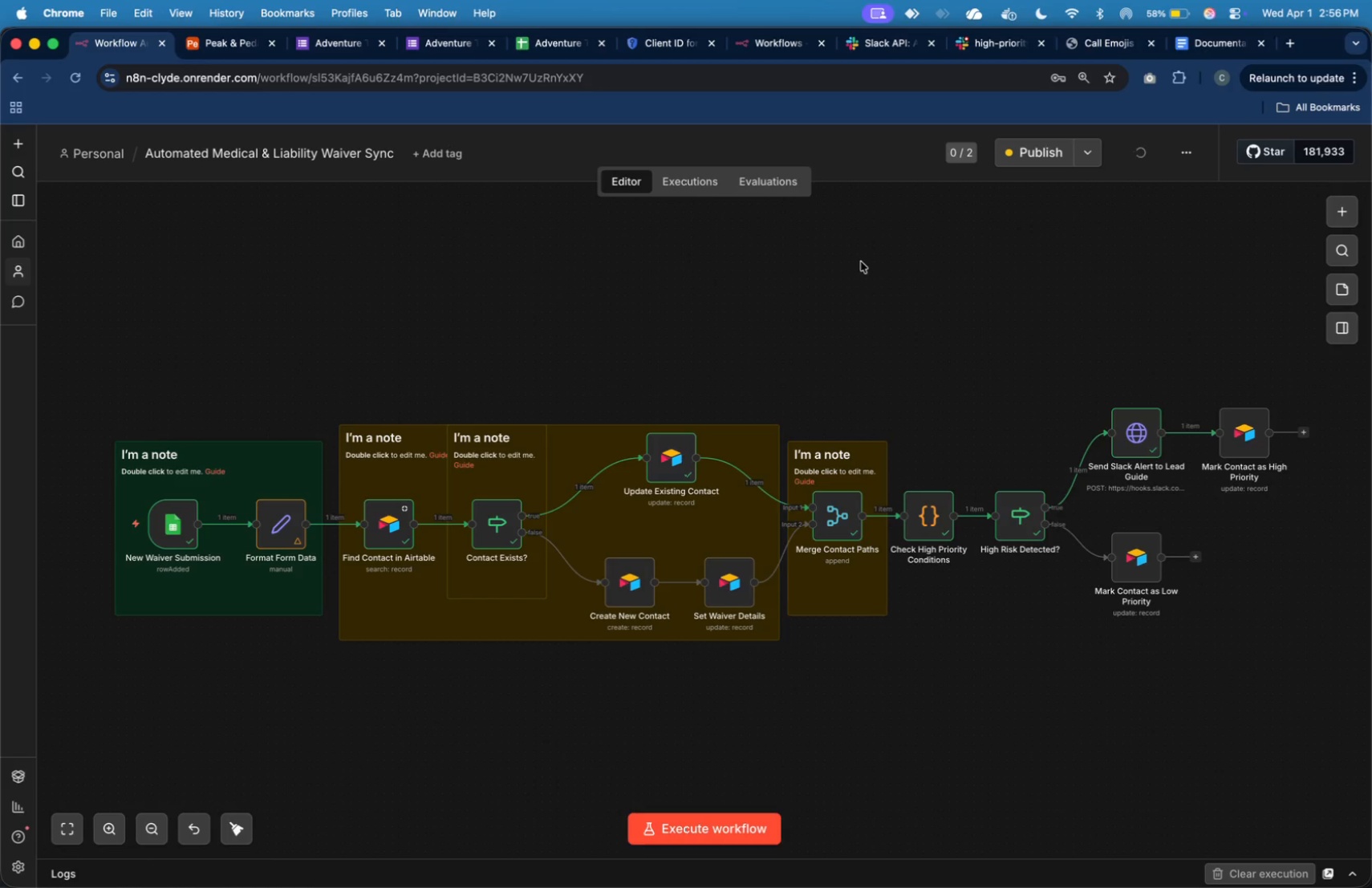 
right_click([861, 261])
 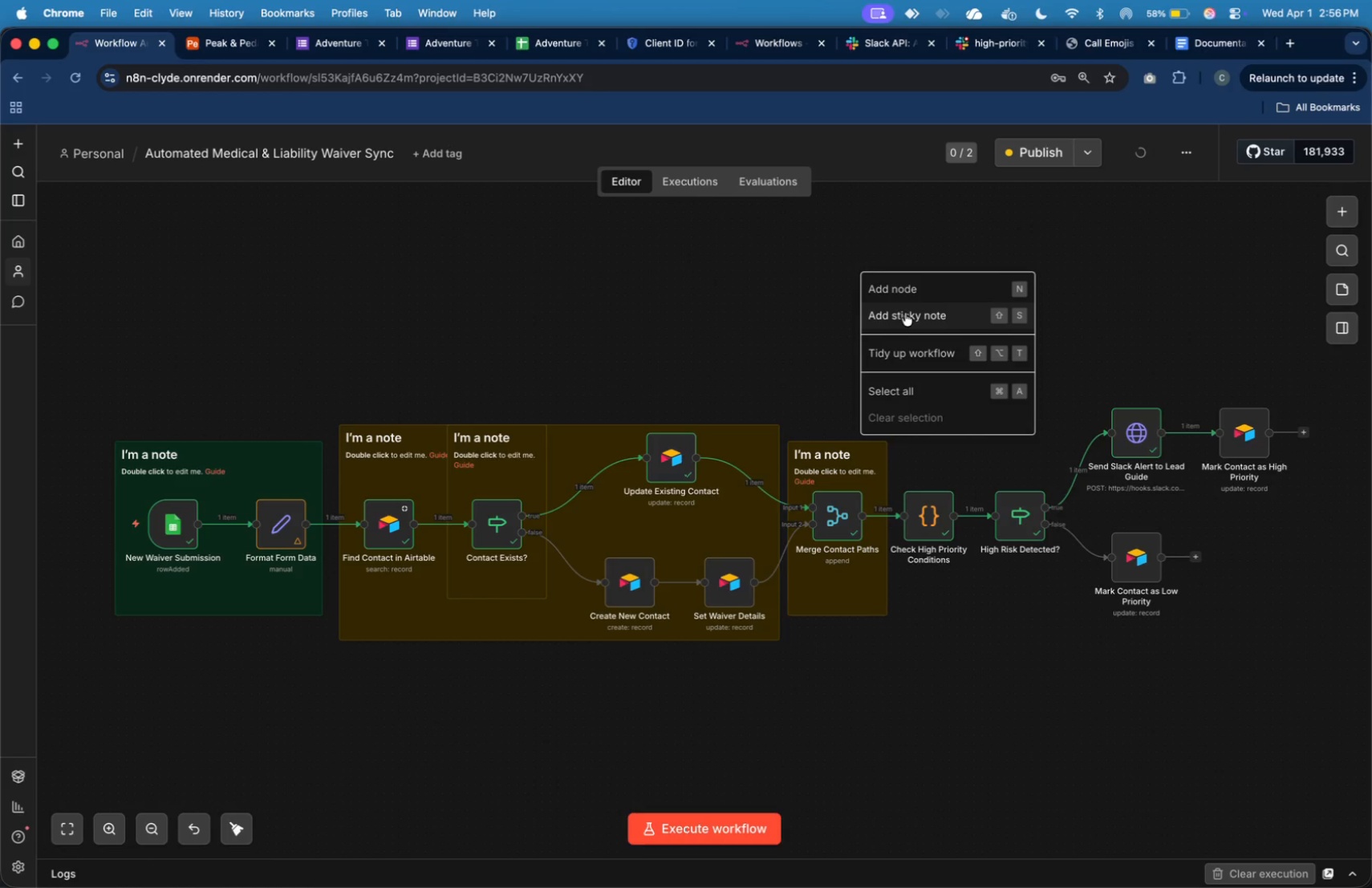 
left_click([526, 342])
 